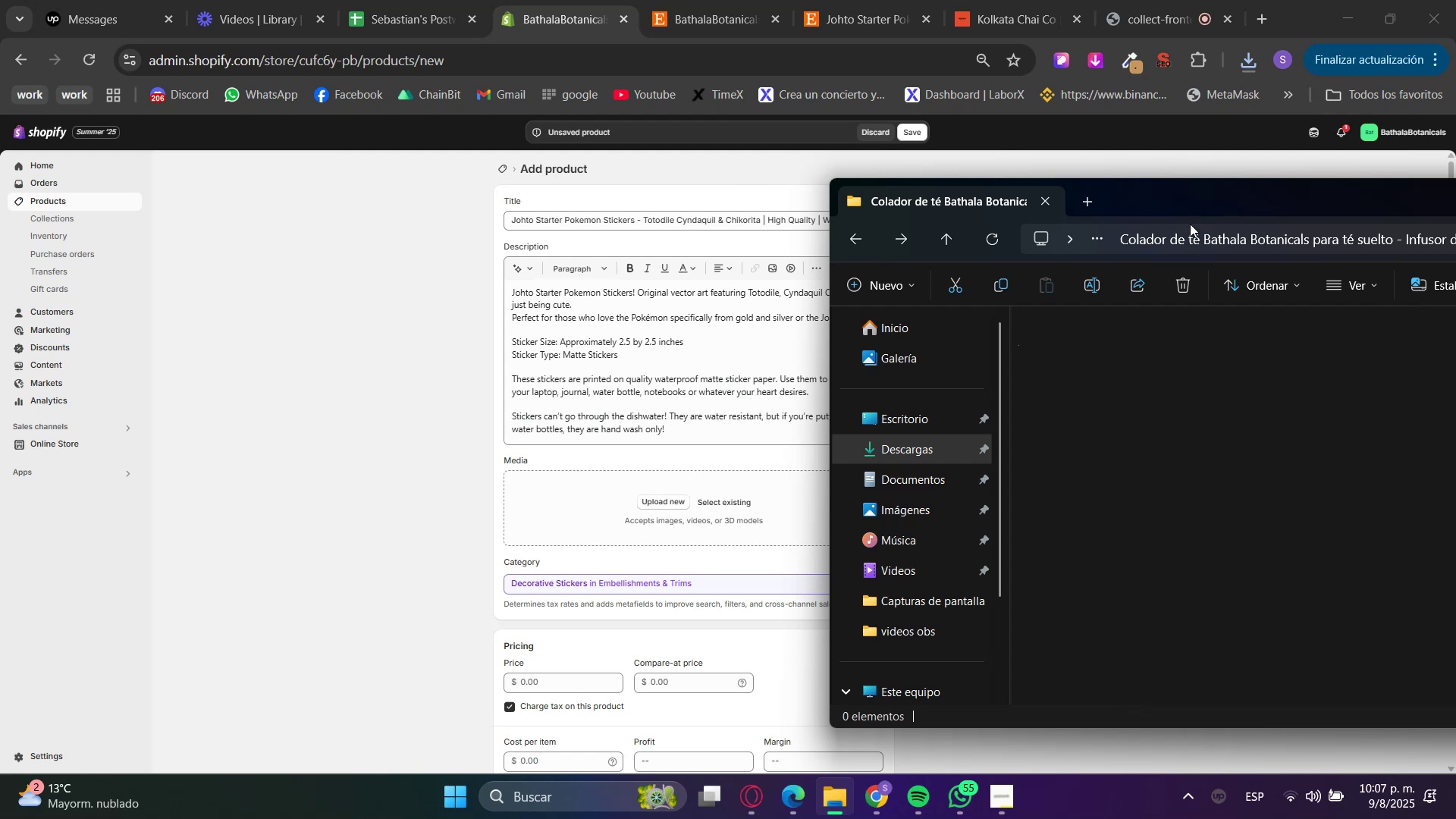 
left_click_drag(start_coordinate=[1204, 199], to_coordinate=[949, 177])
 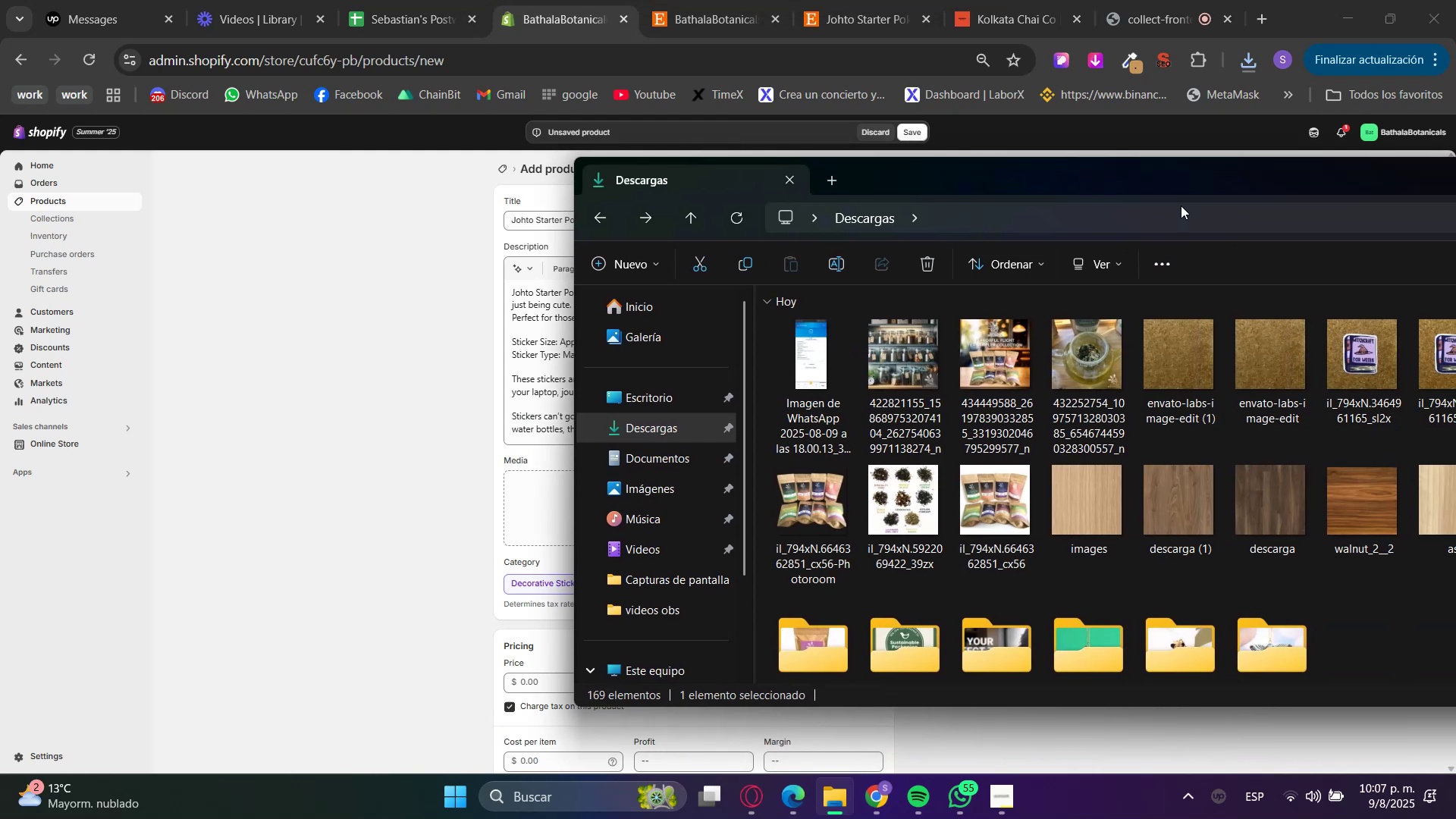 
left_click_drag(start_coordinate=[1188, 170], to_coordinate=[789, 158])
 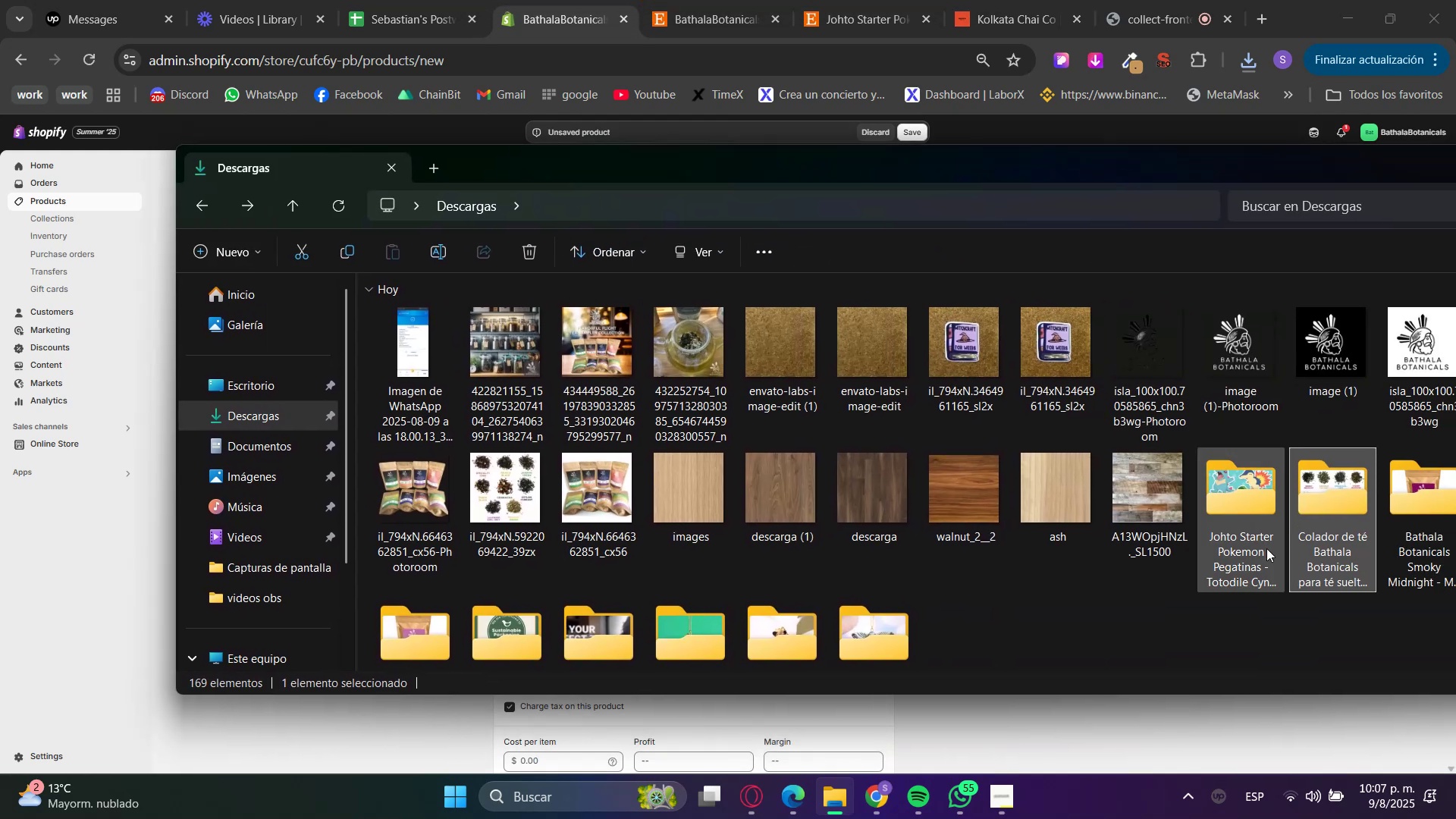 
double_click([1241, 503])
 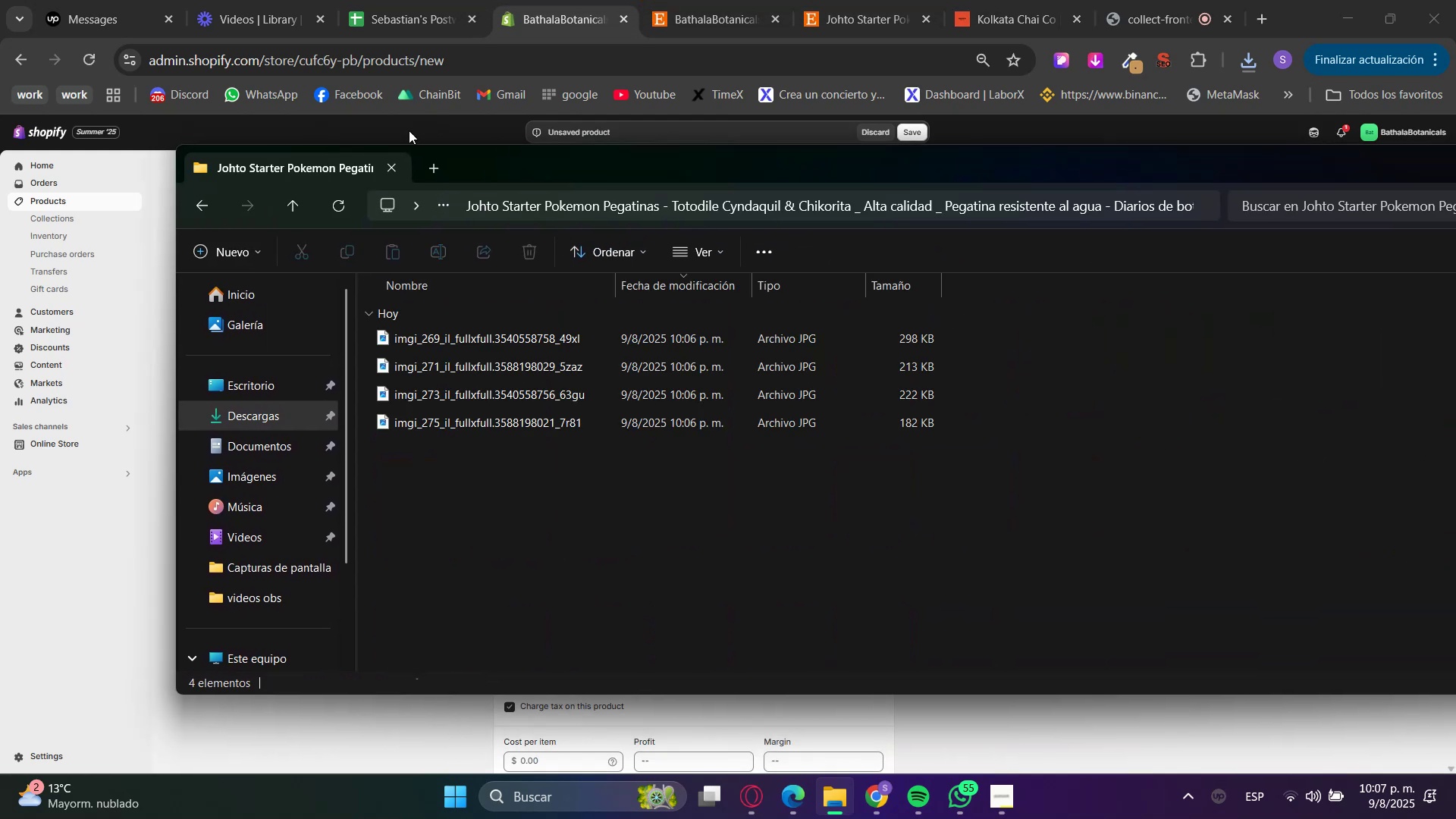 
left_click_drag(start_coordinate=[491, 160], to_coordinate=[1162, 202])
 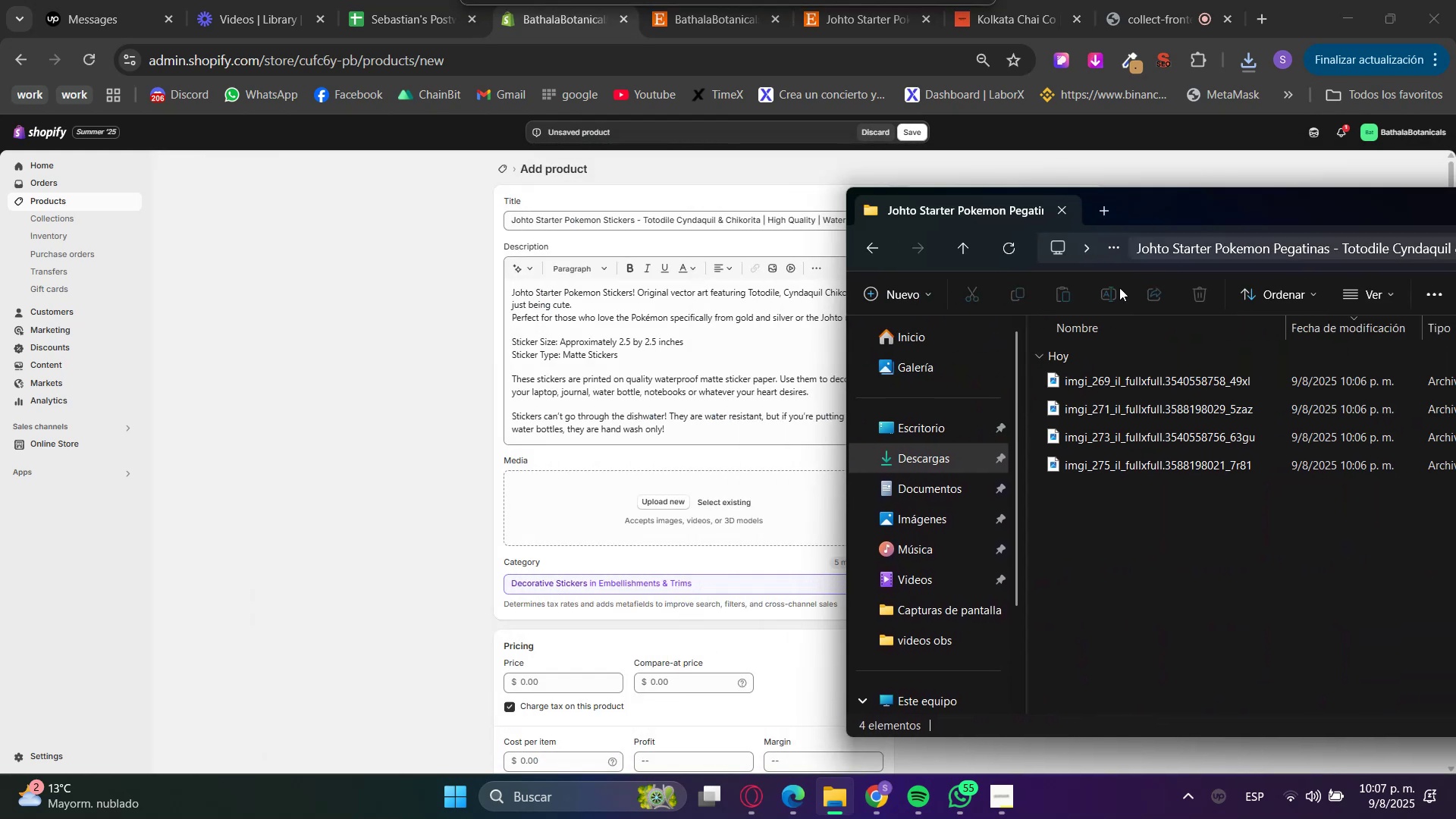 
left_click_drag(start_coordinate=[1066, 532], to_coordinate=[1055, 369])
 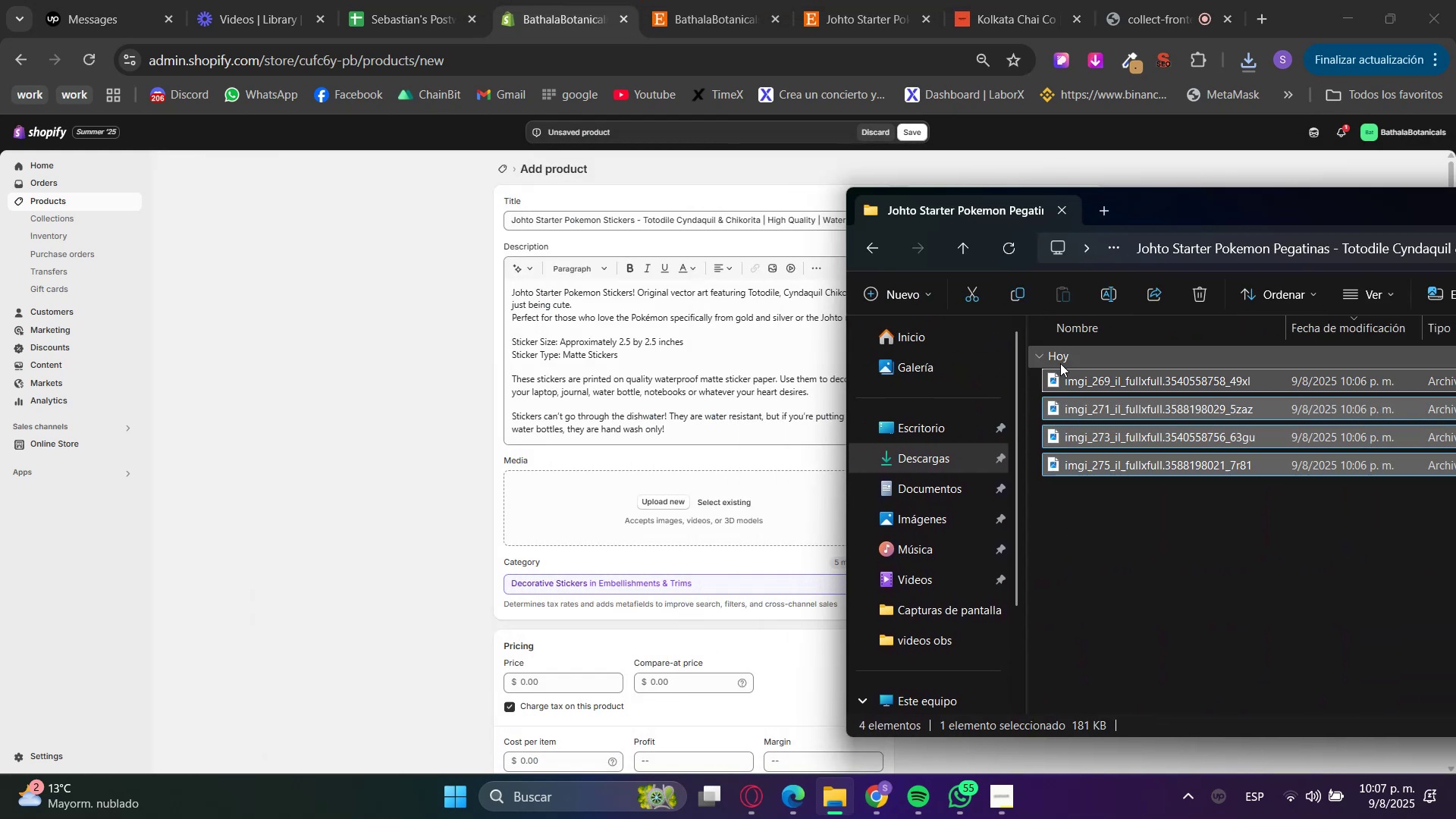 
left_click_drag(start_coordinate=[1068, 372], to_coordinate=[651, 507])
 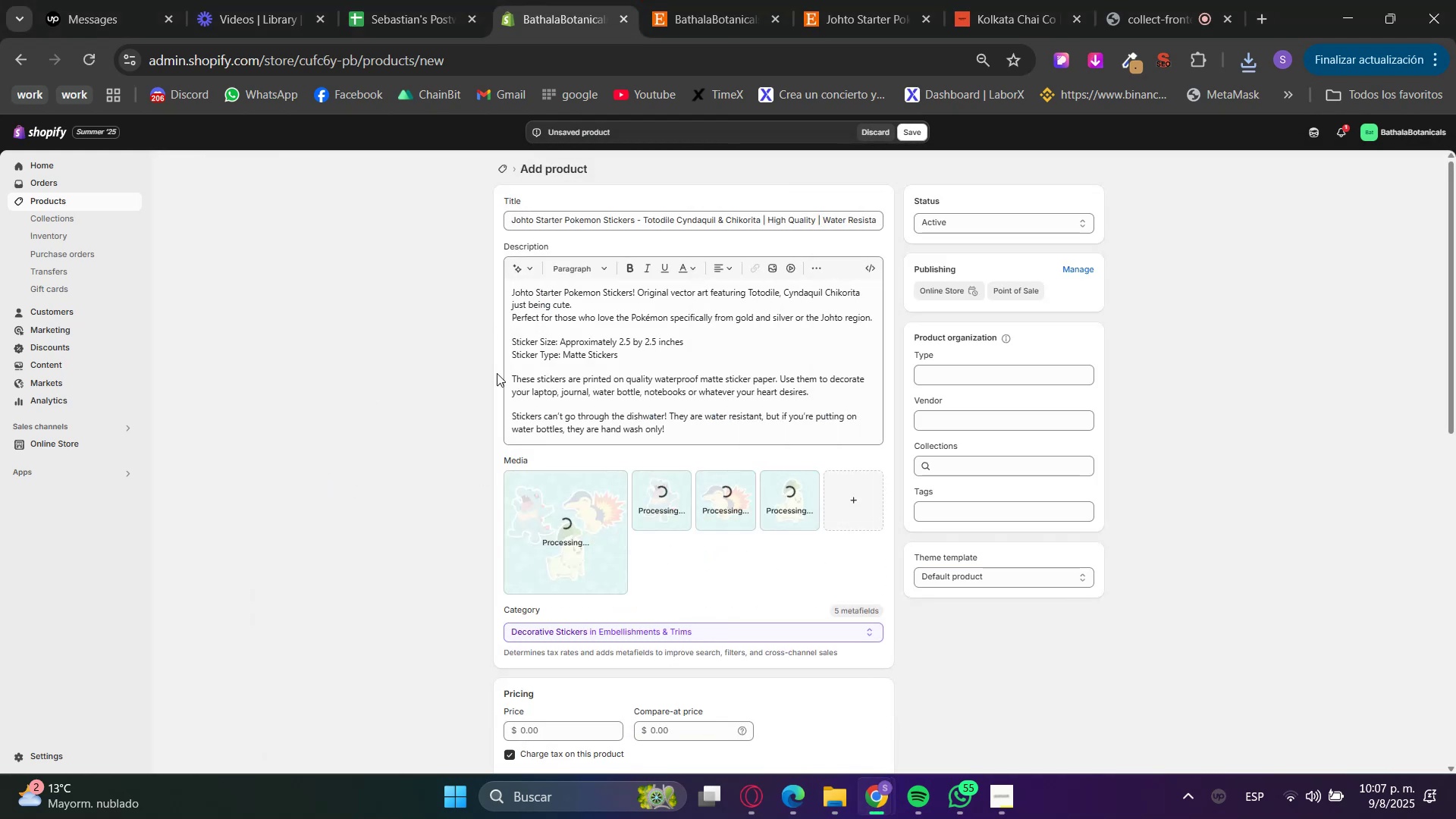 
scroll: coordinate [385, 505], scroll_direction: down, amount: 3.0
 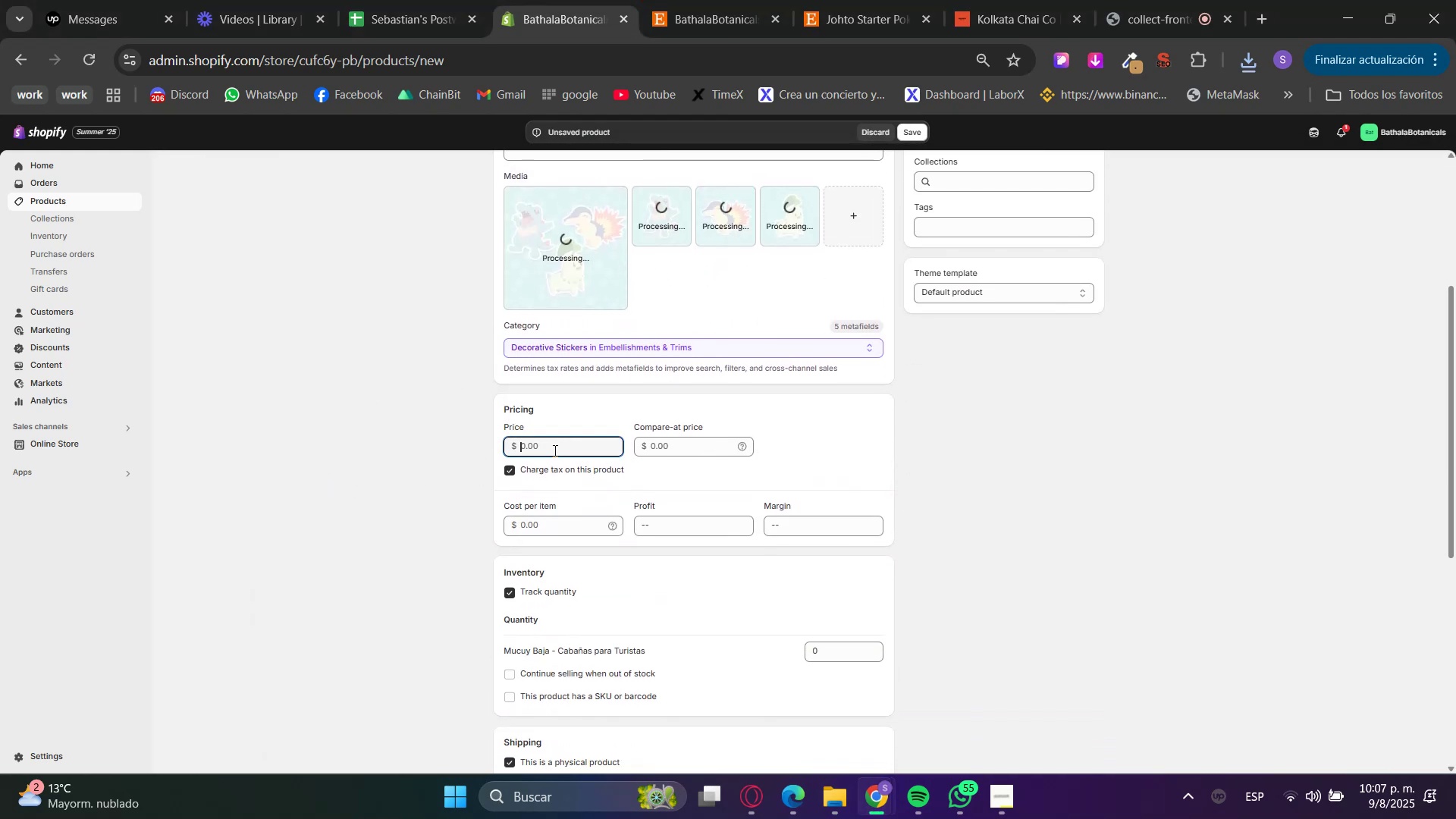 
double_click([698, 0])
 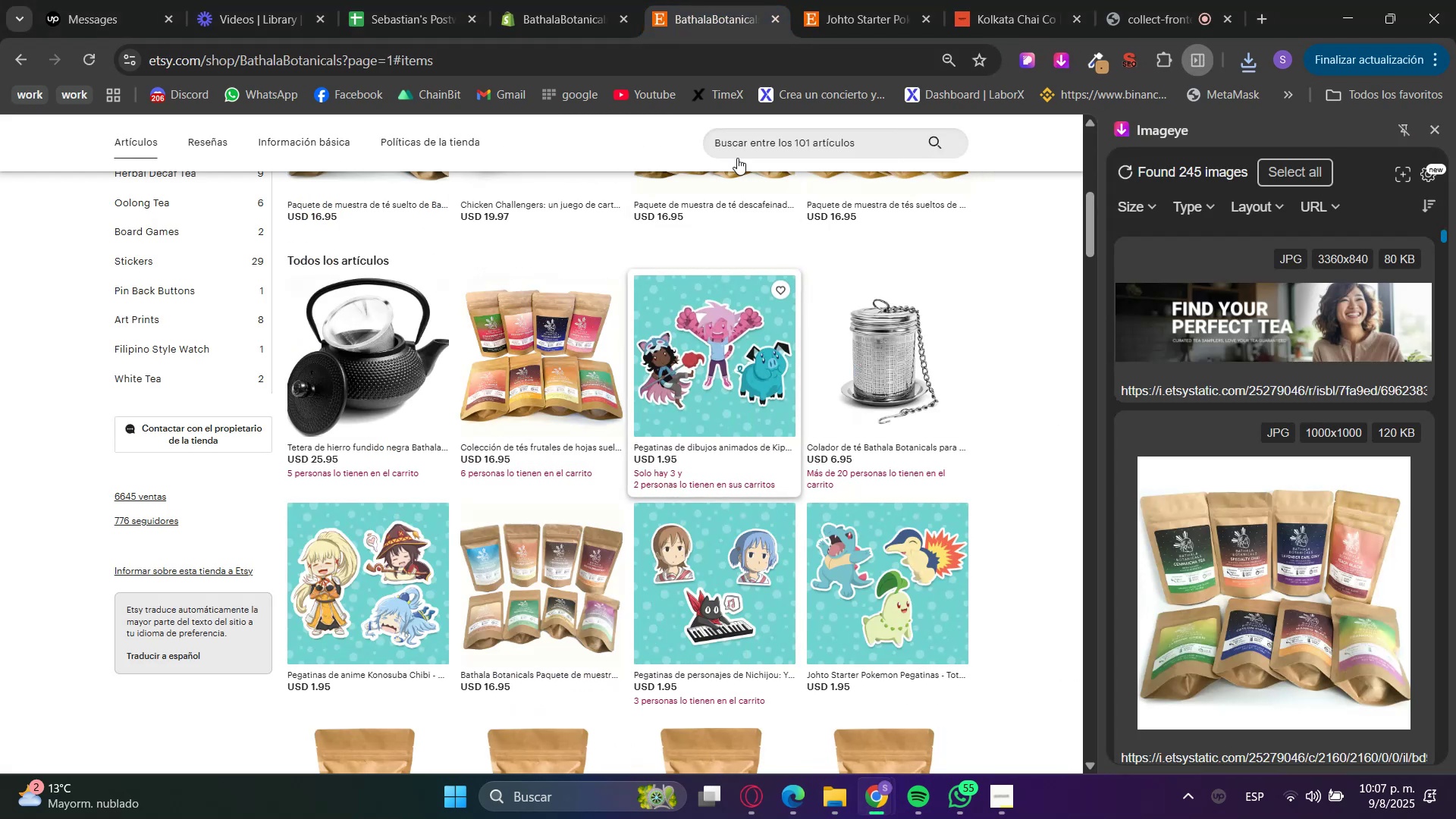 
double_click([837, 0])
 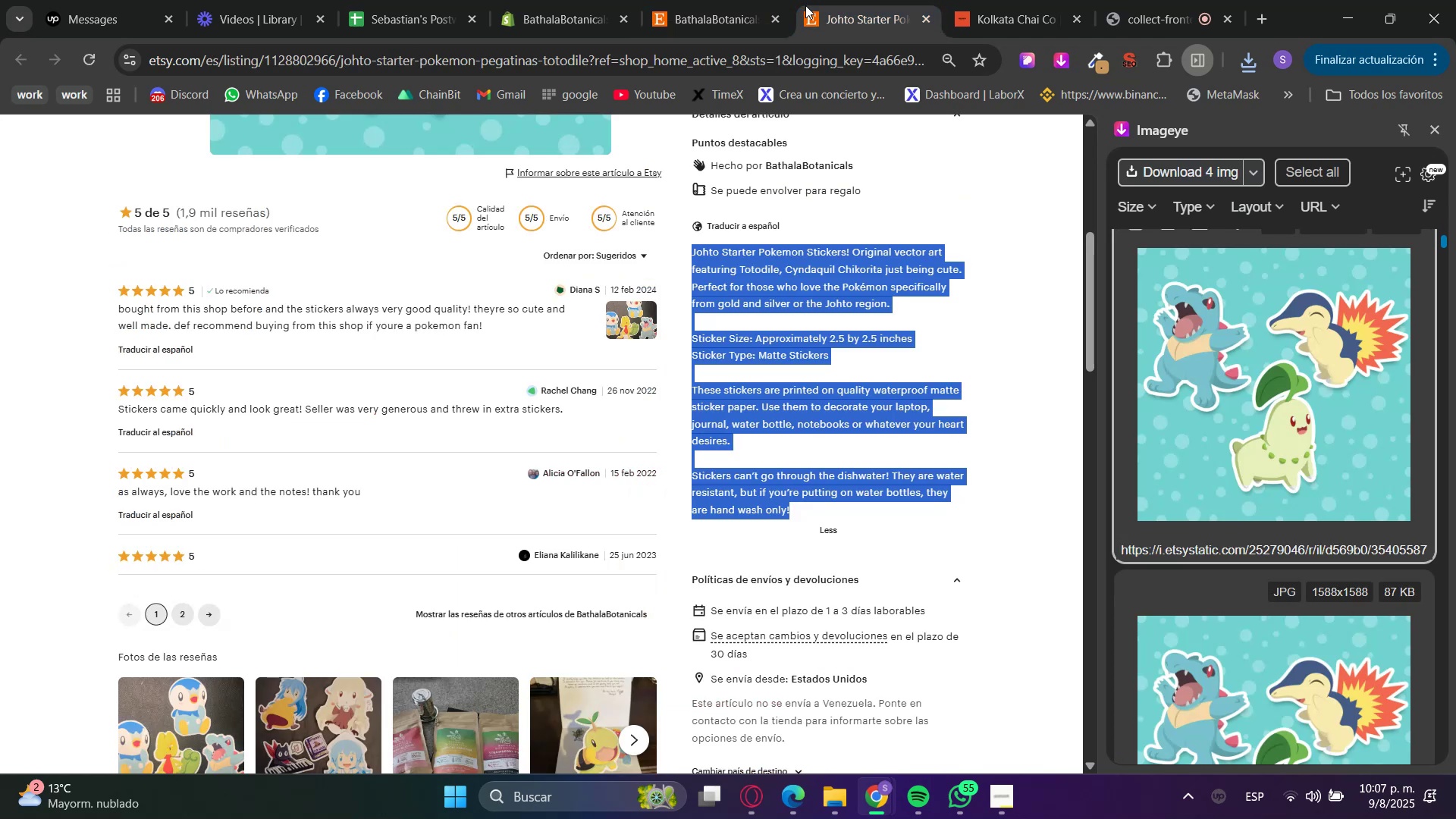 
scroll: coordinate [679, 529], scroll_direction: up, amount: 6.0
 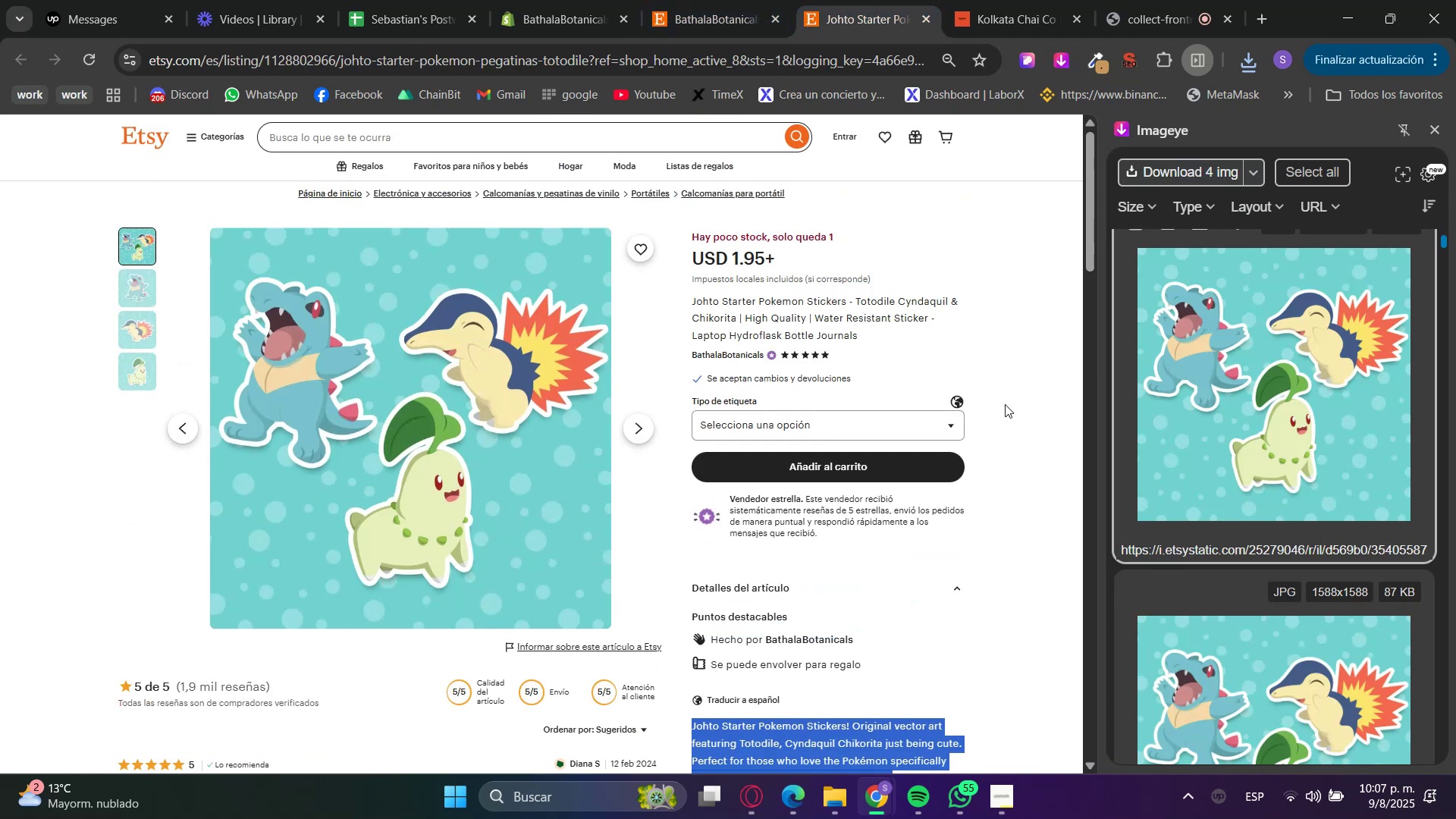 
left_click([1021, 383])
 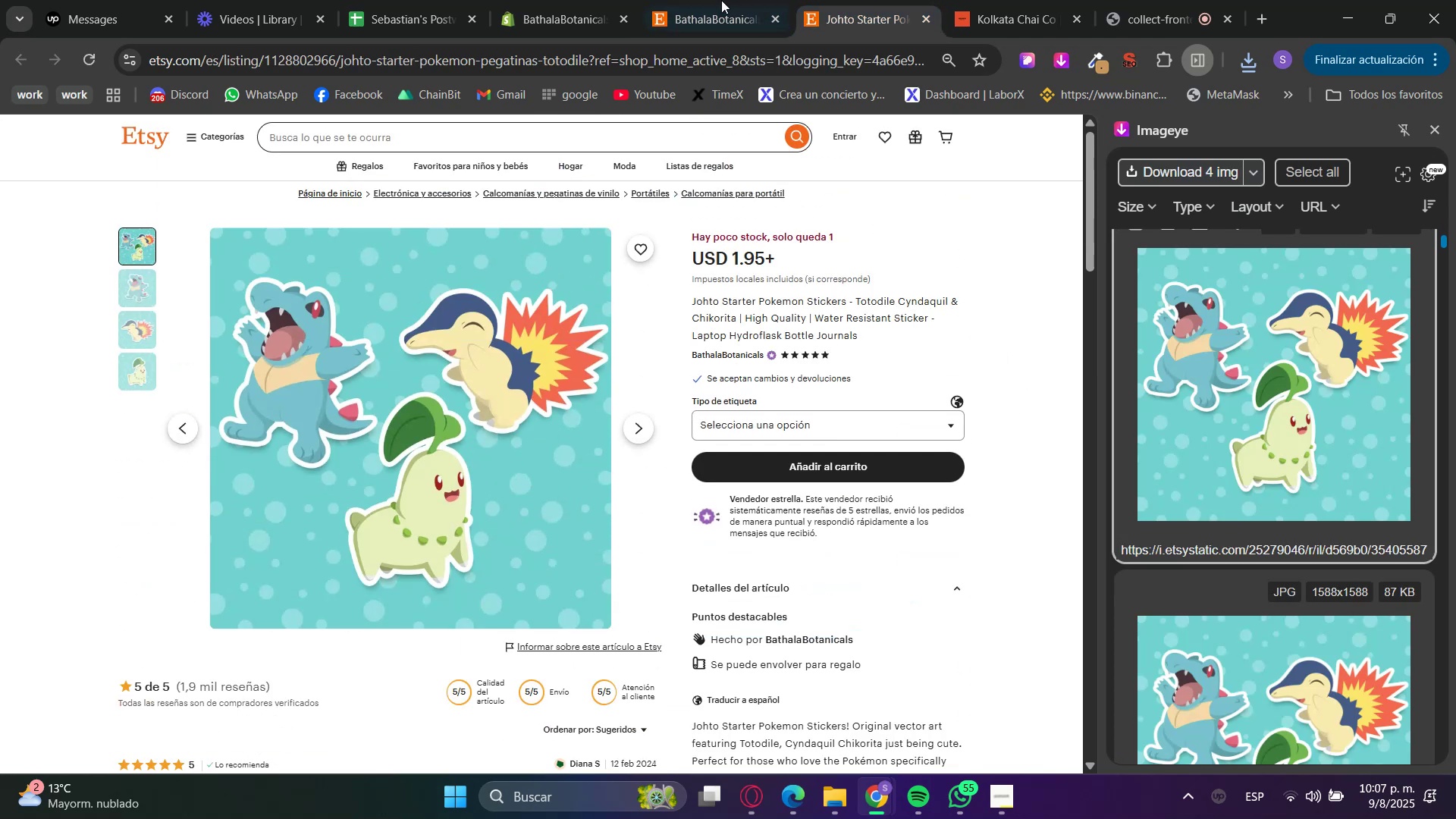 
double_click([723, 0])
 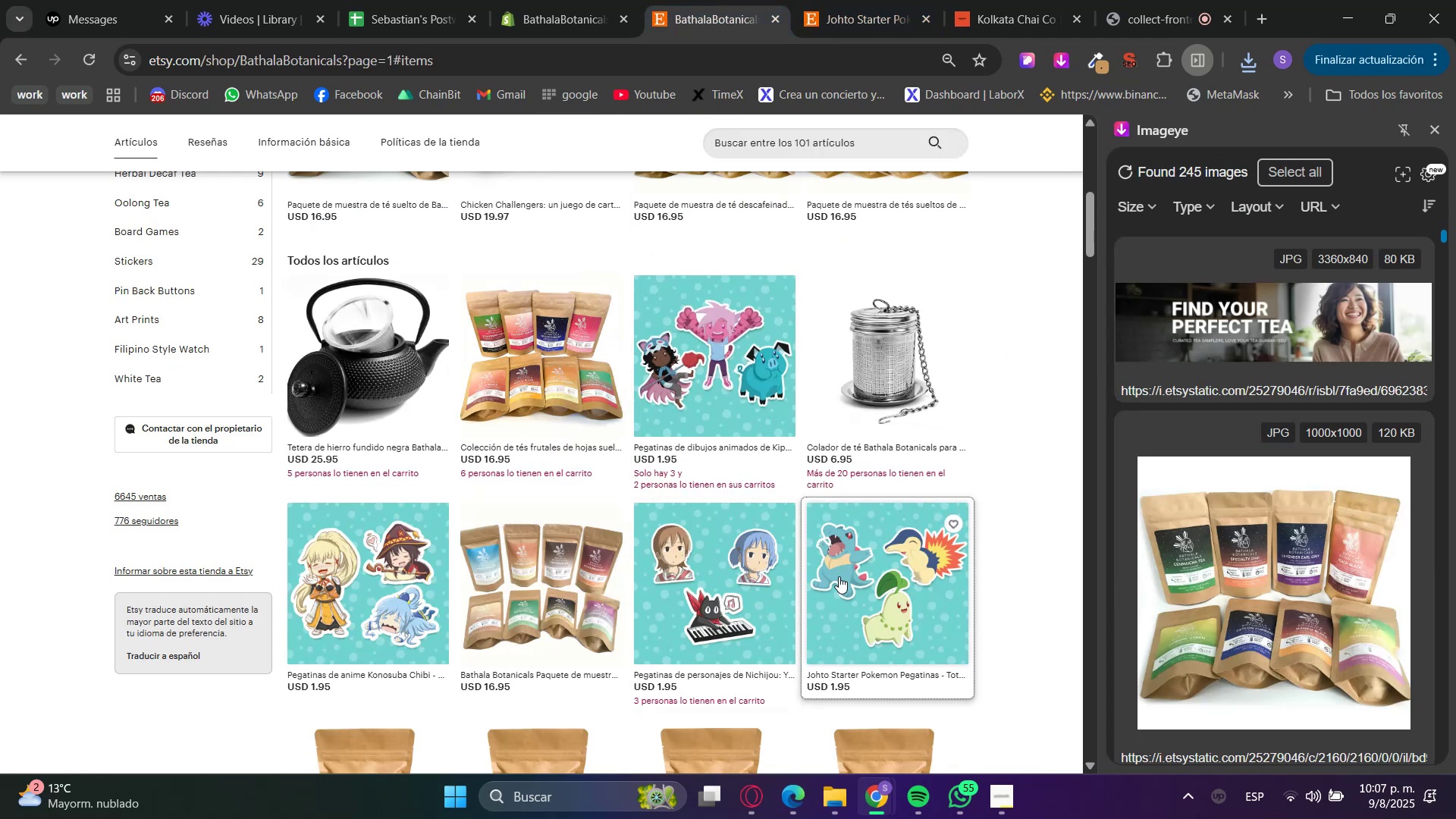 
left_click([850, 6])
 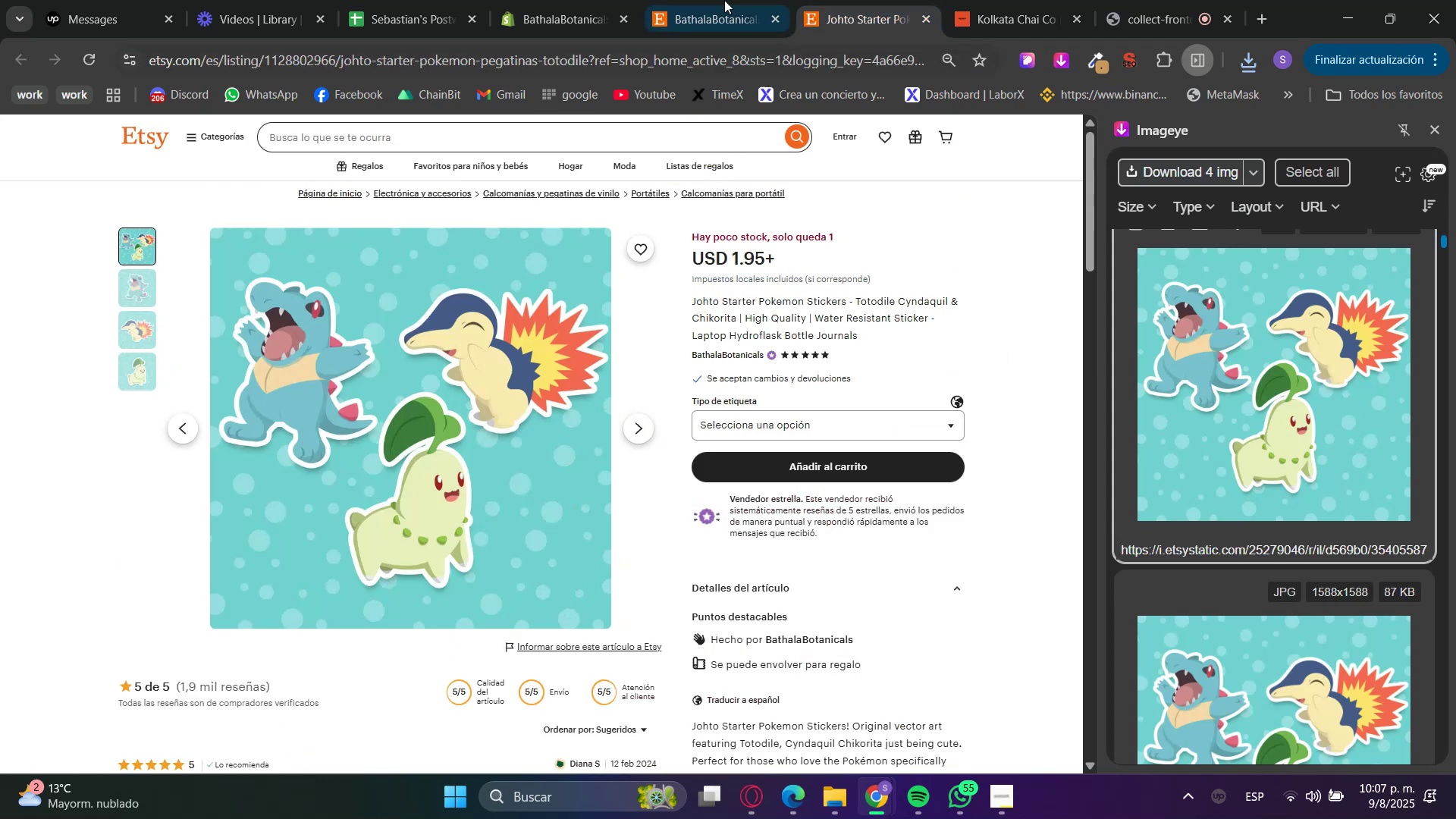 
left_click([558, 0])
 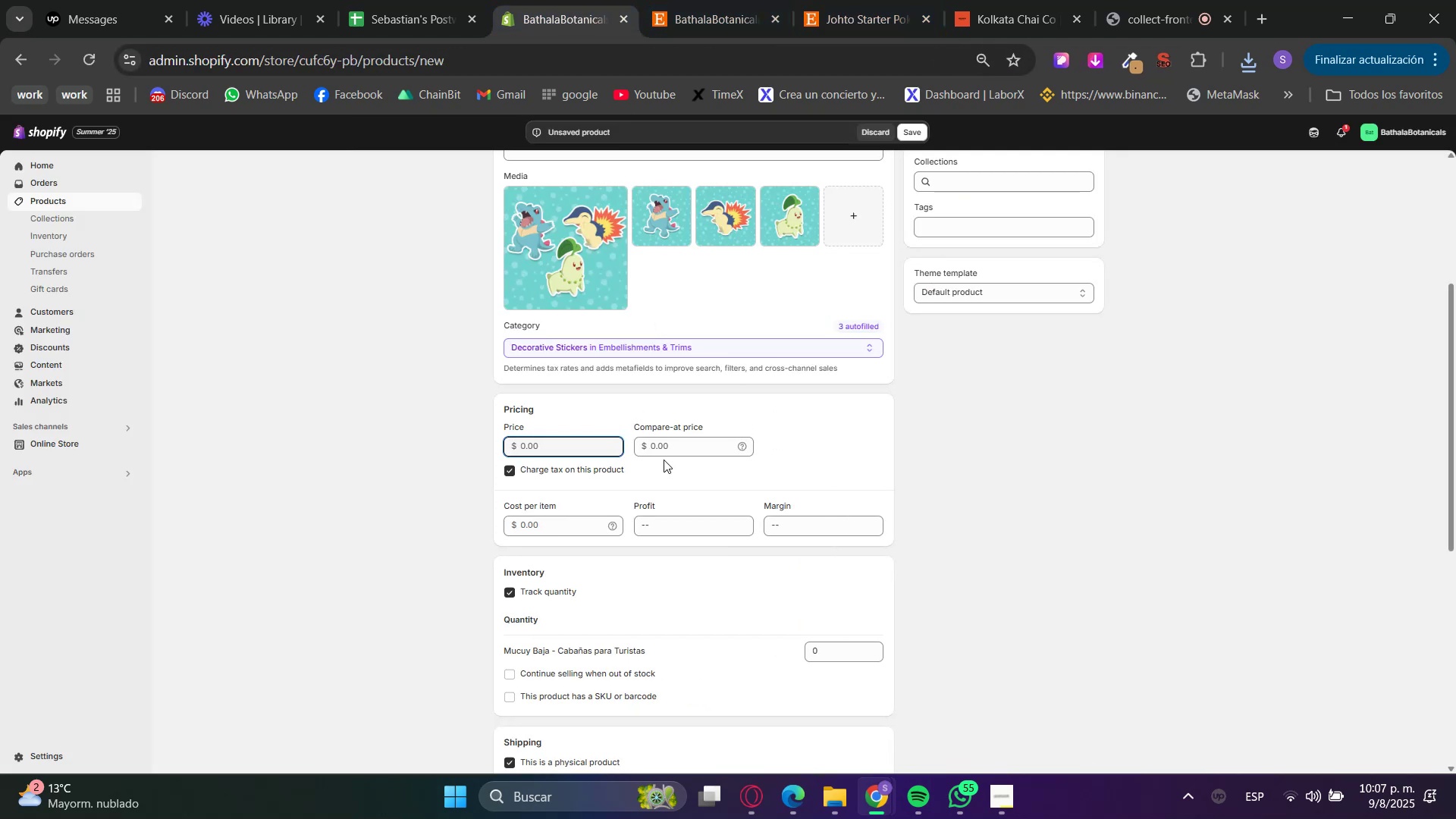 
key(Numpad1)
 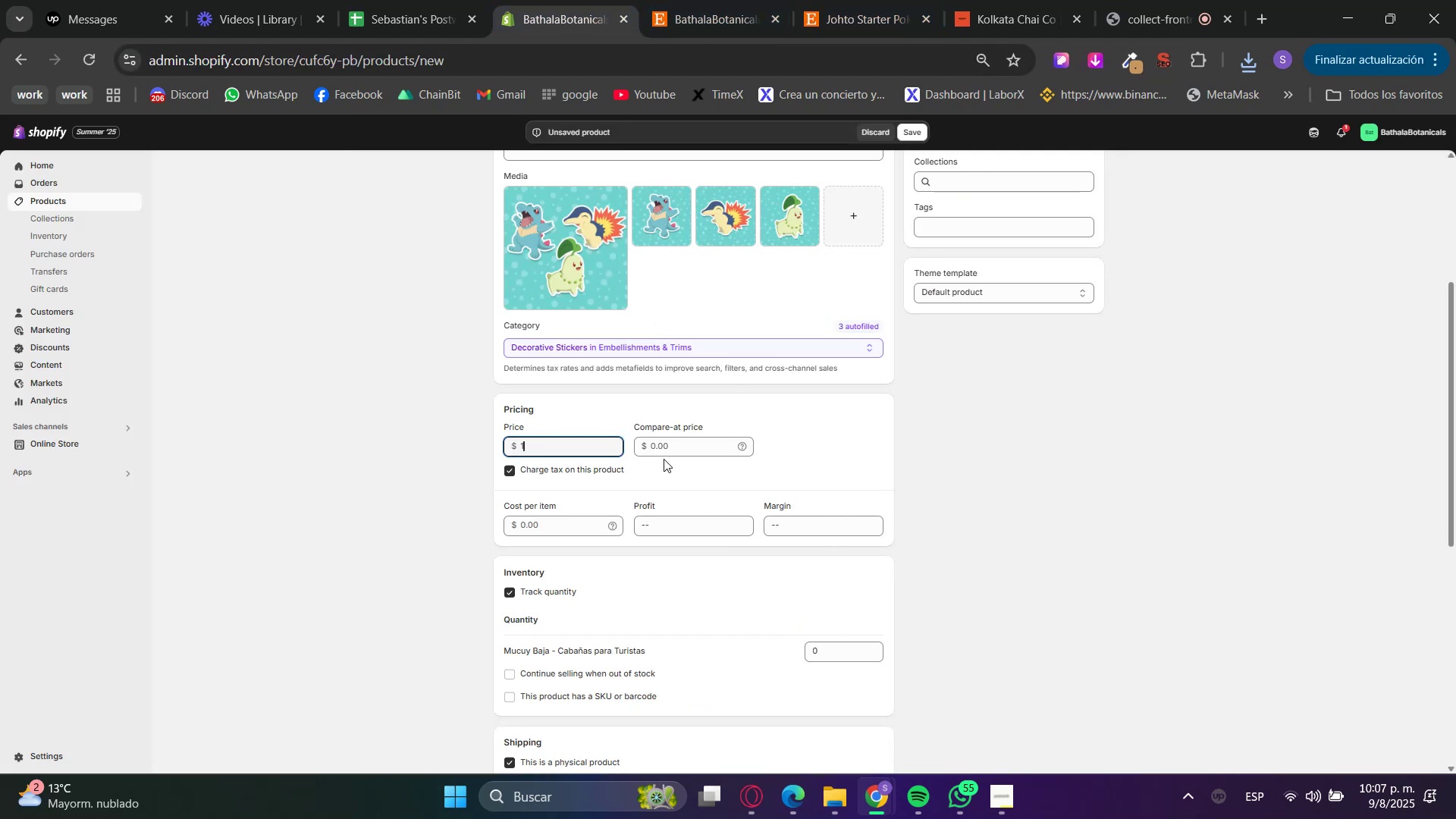 
key(NumpadDecimal)
 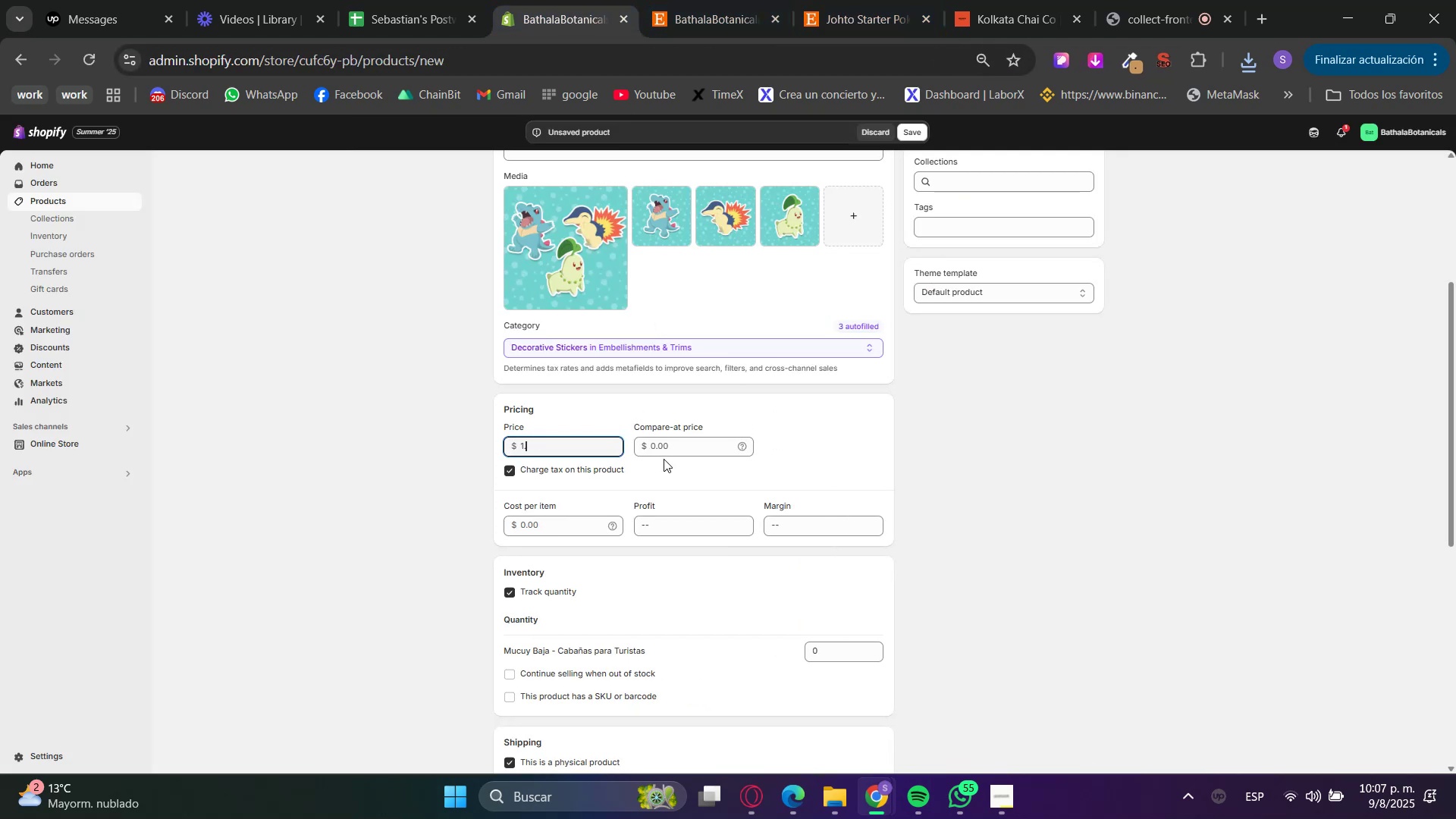 
key(Numpad9)
 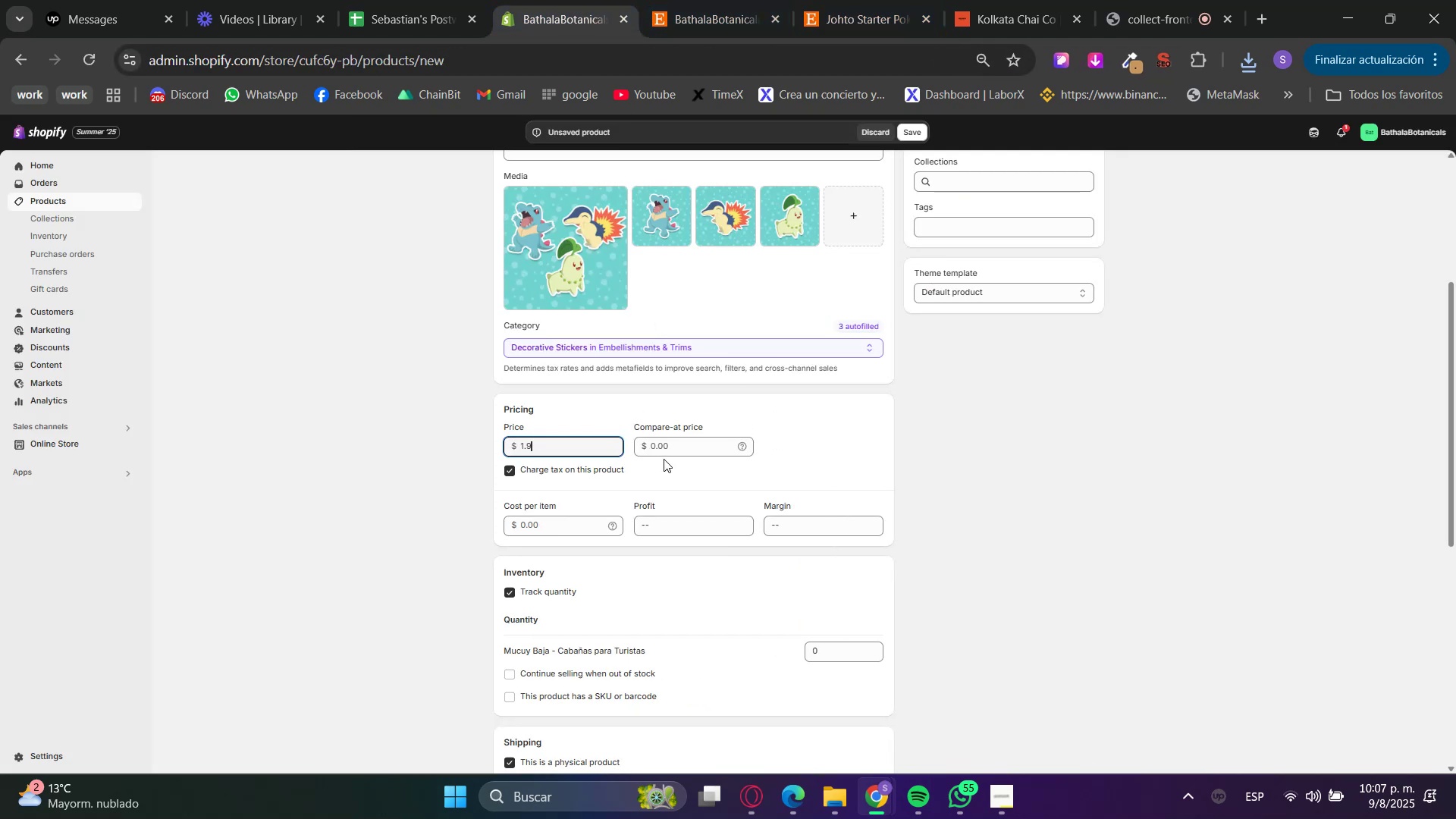 
key(Numpad5)
 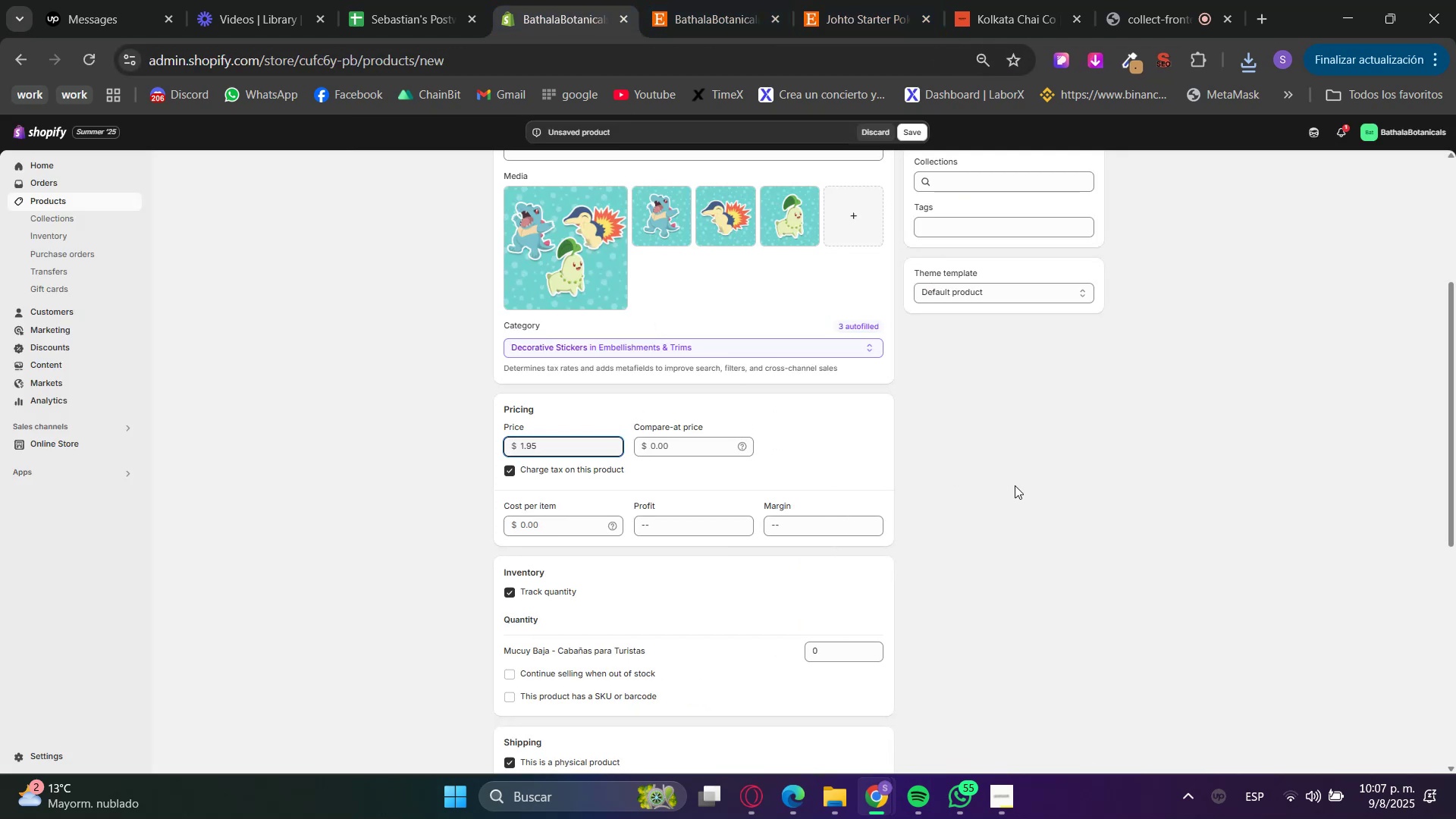 
left_click([1015, 485])
 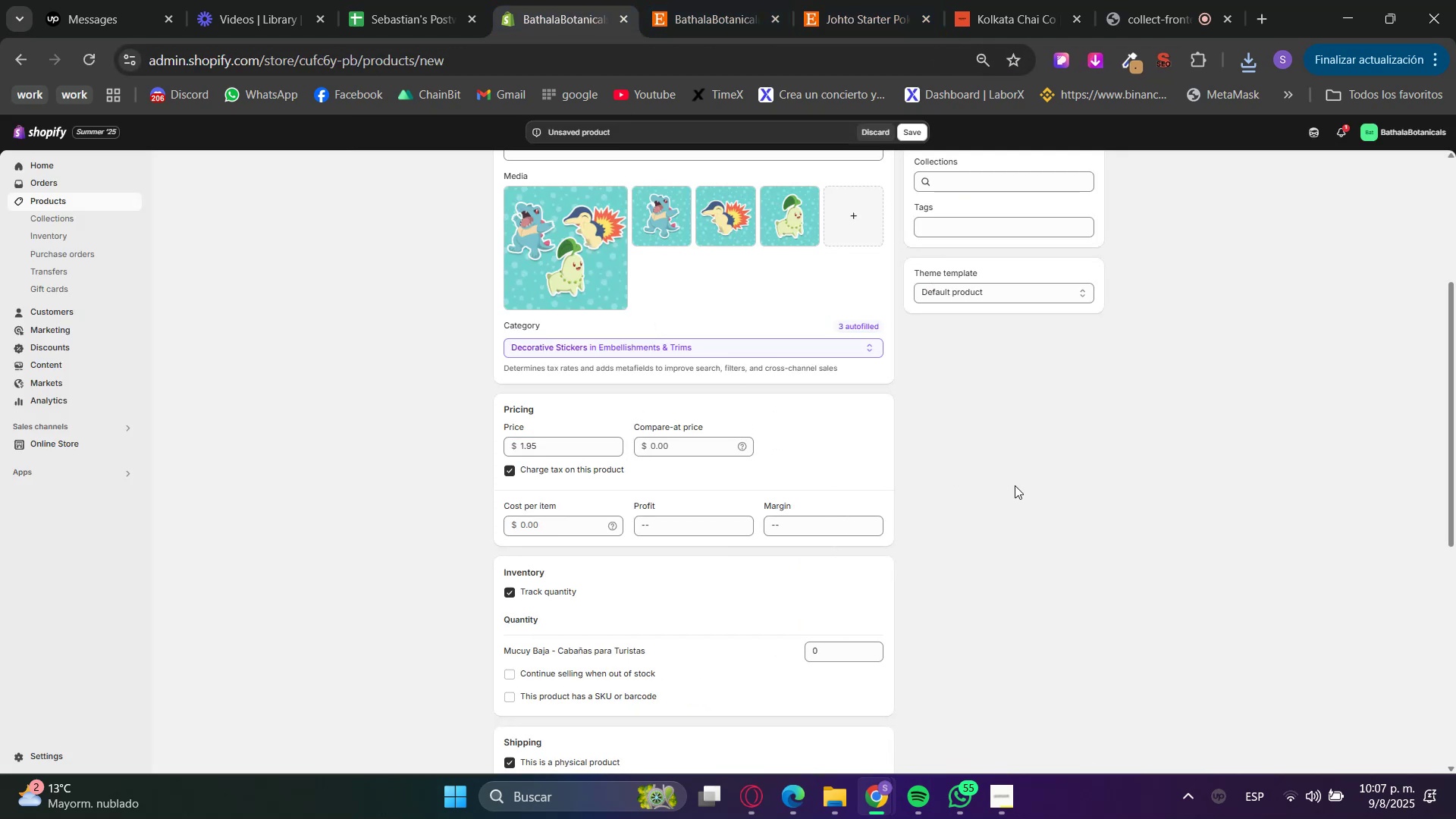 
scroll: coordinate [1011, 489], scroll_direction: down, amount: 3.0
 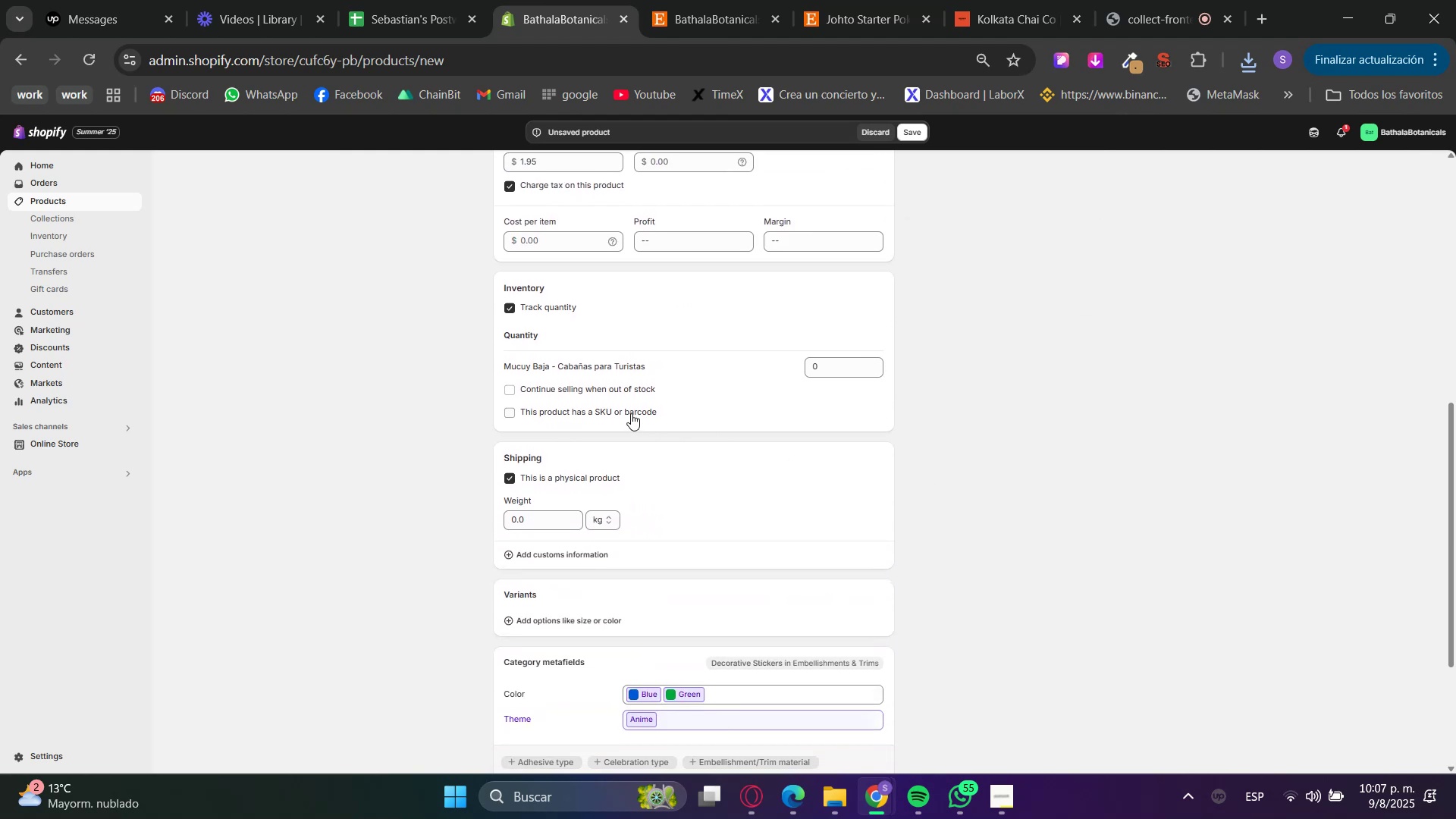 
left_click([611, 390])
 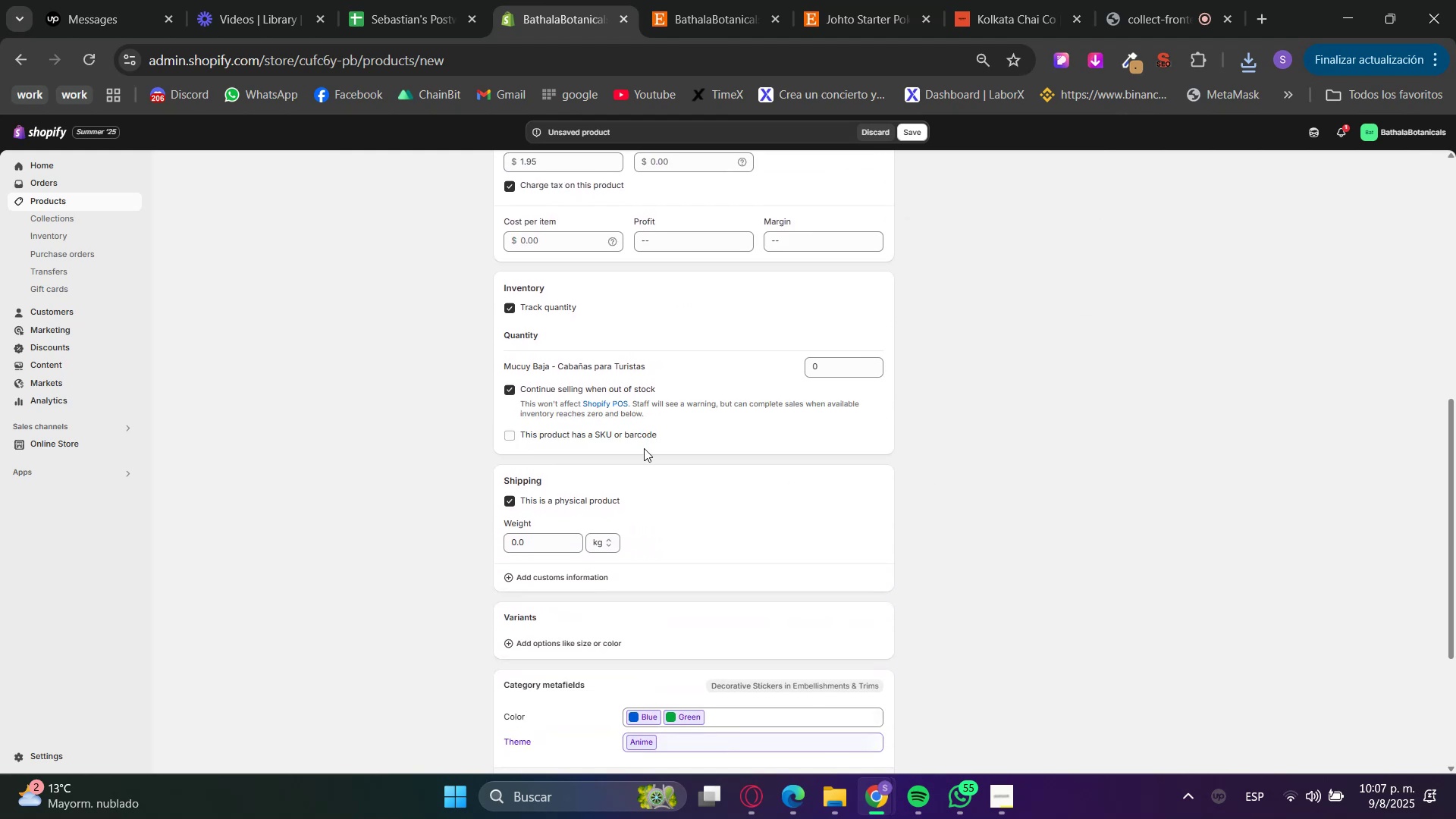 
scroll: coordinate [645, 460], scroll_direction: down, amount: 1.0
 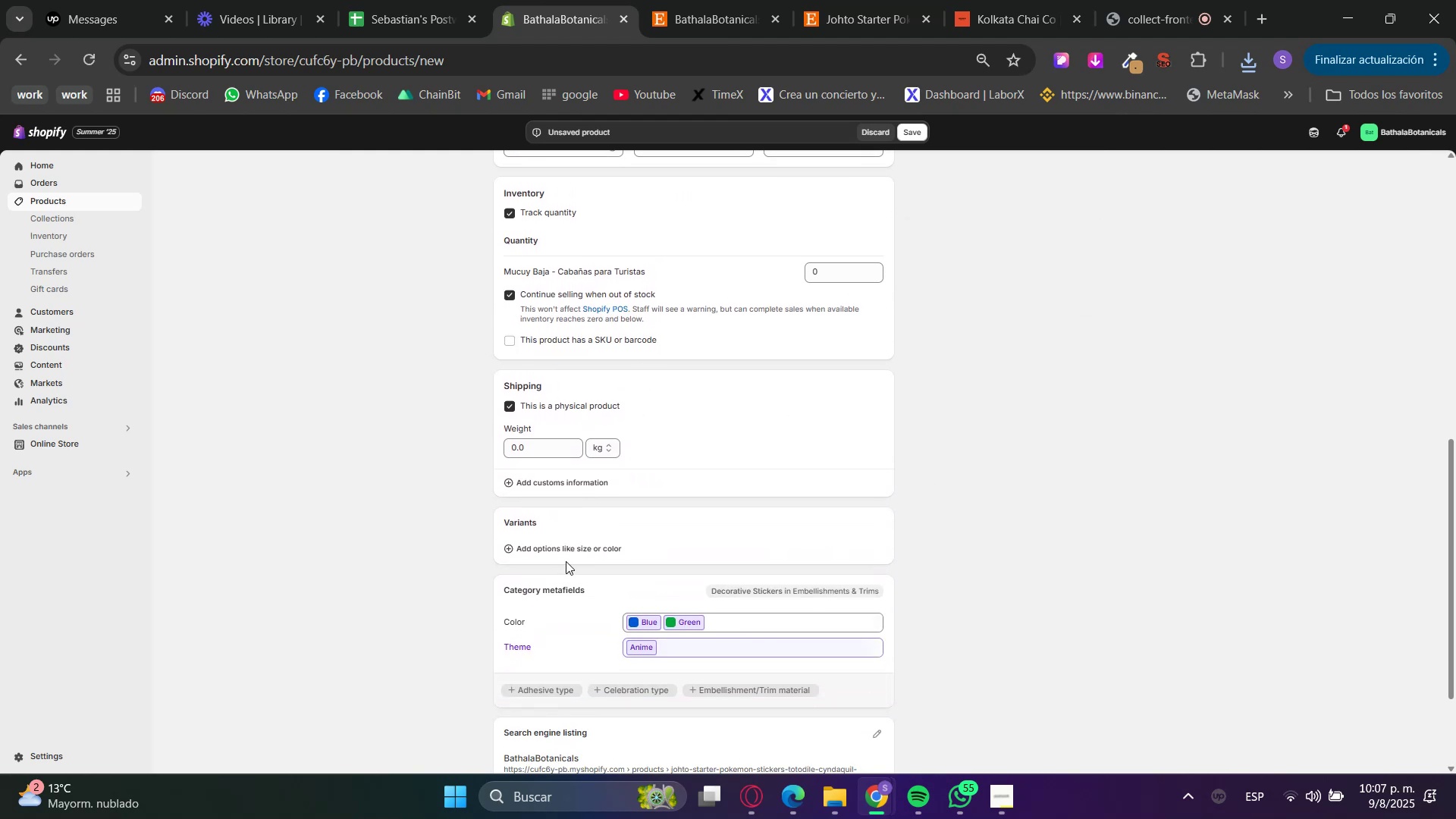 
double_click([563, 551])
 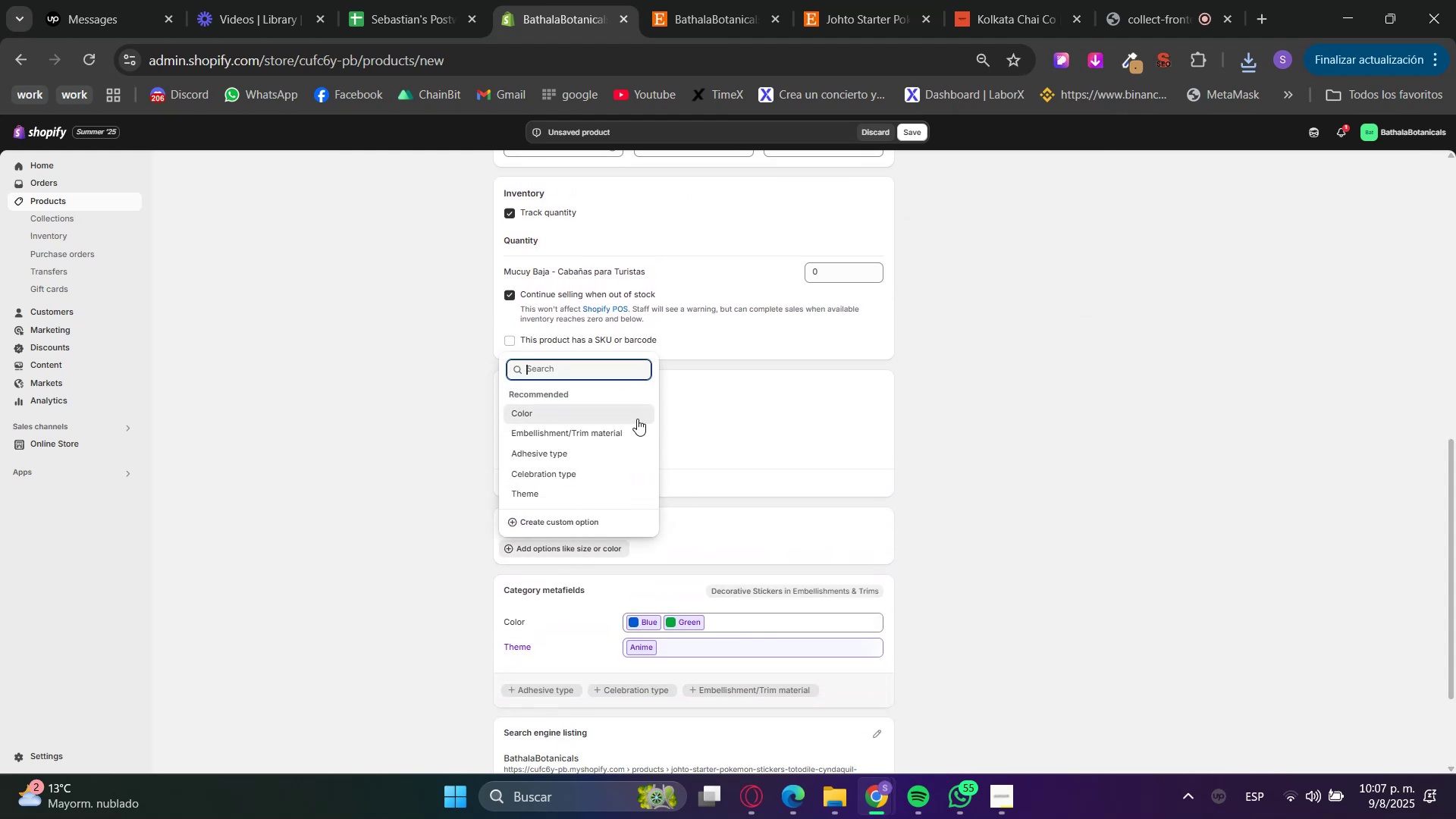 
type(size)
 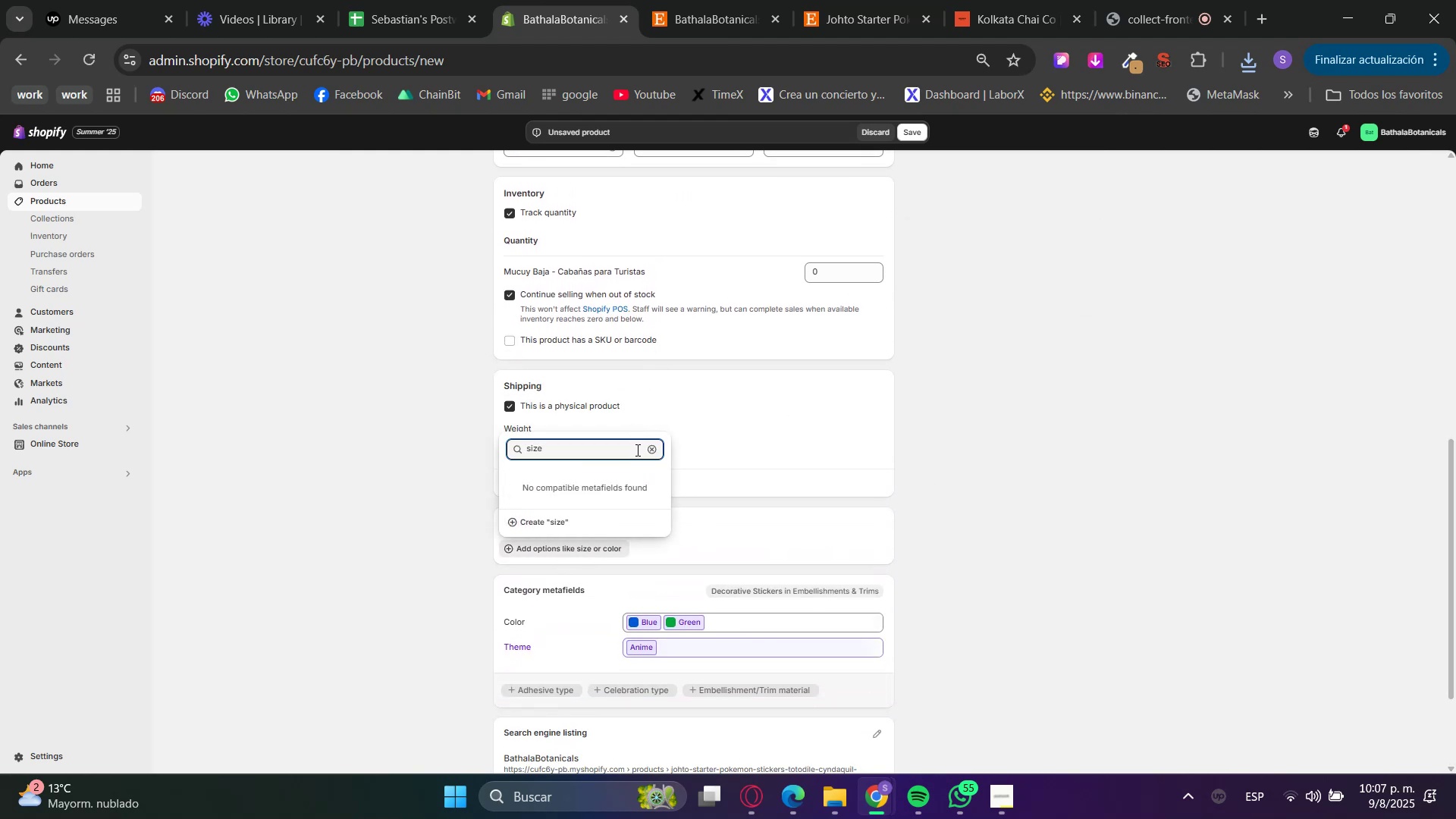 
key(ArrowUp)
 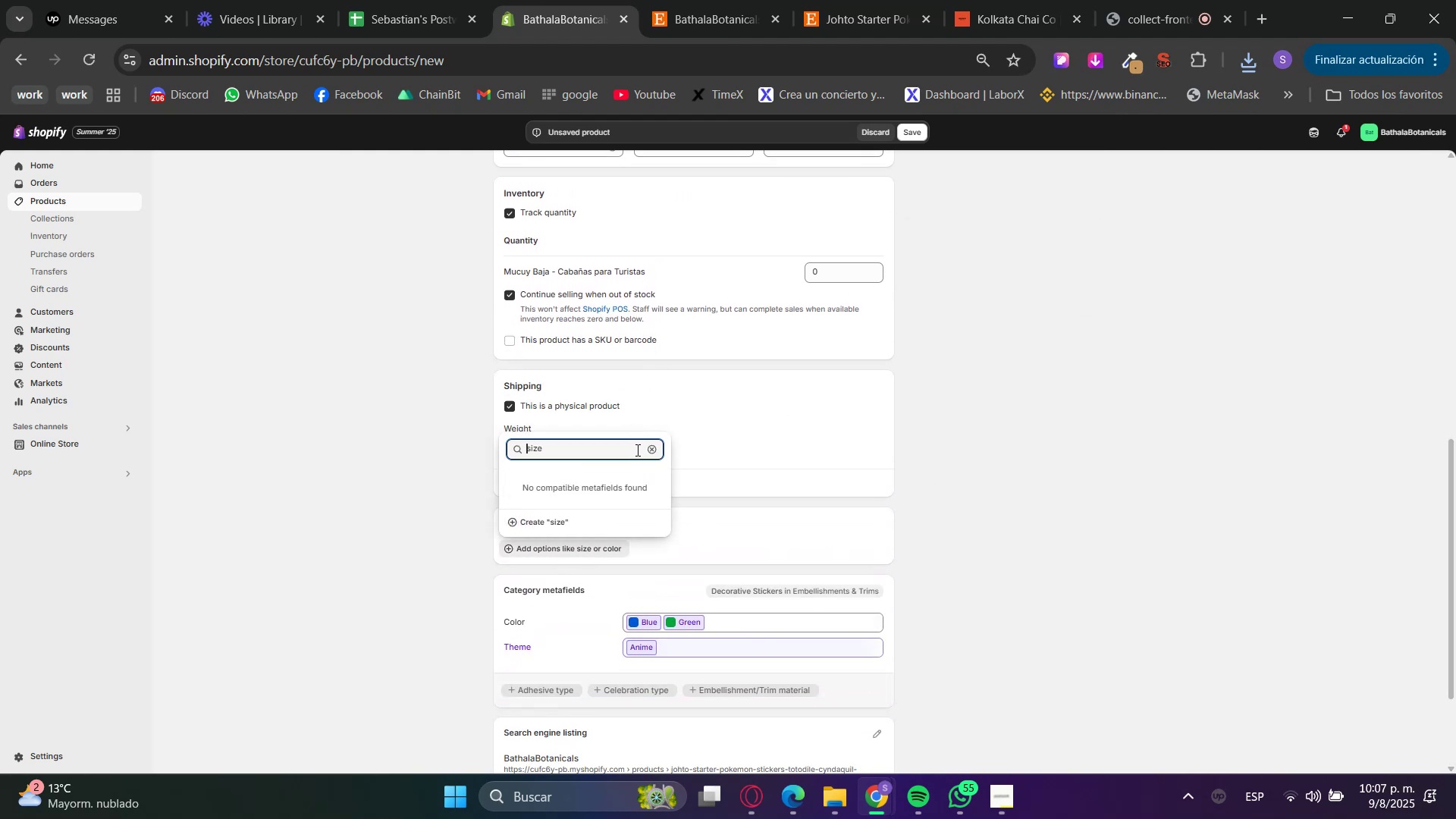 
key(ArrowRight)
 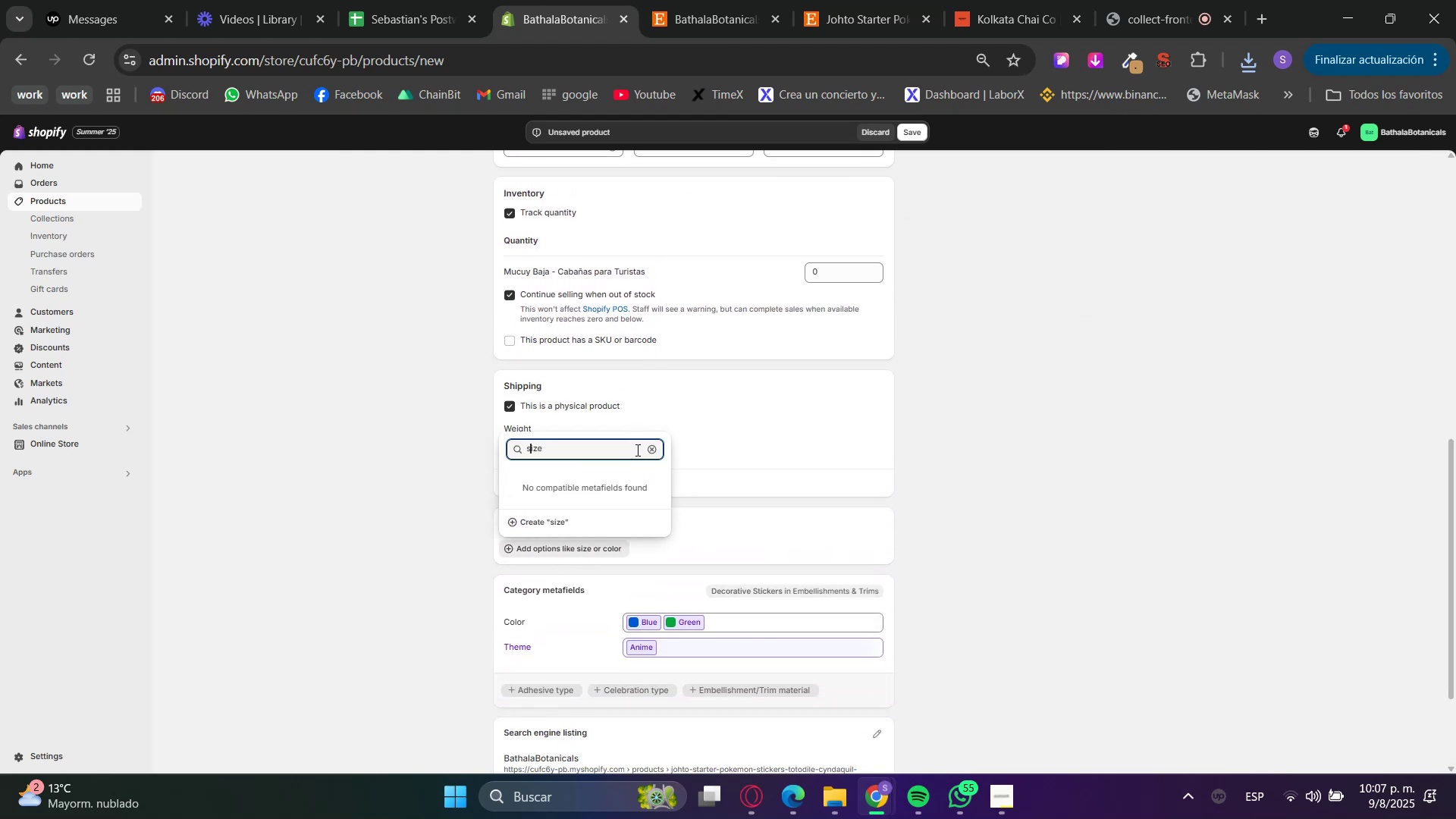 
key(CapsLock)
 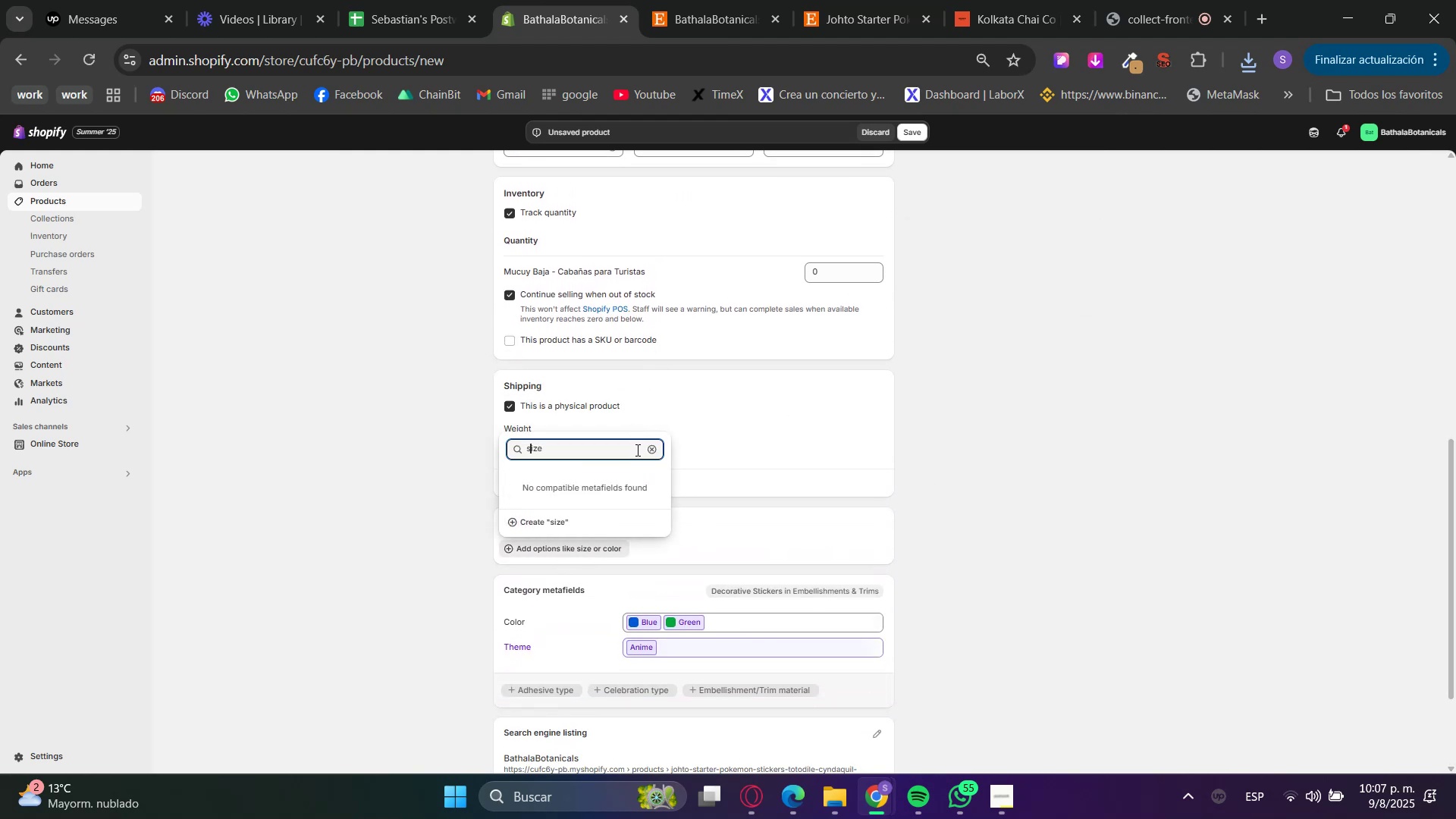 
key(Backspace)
 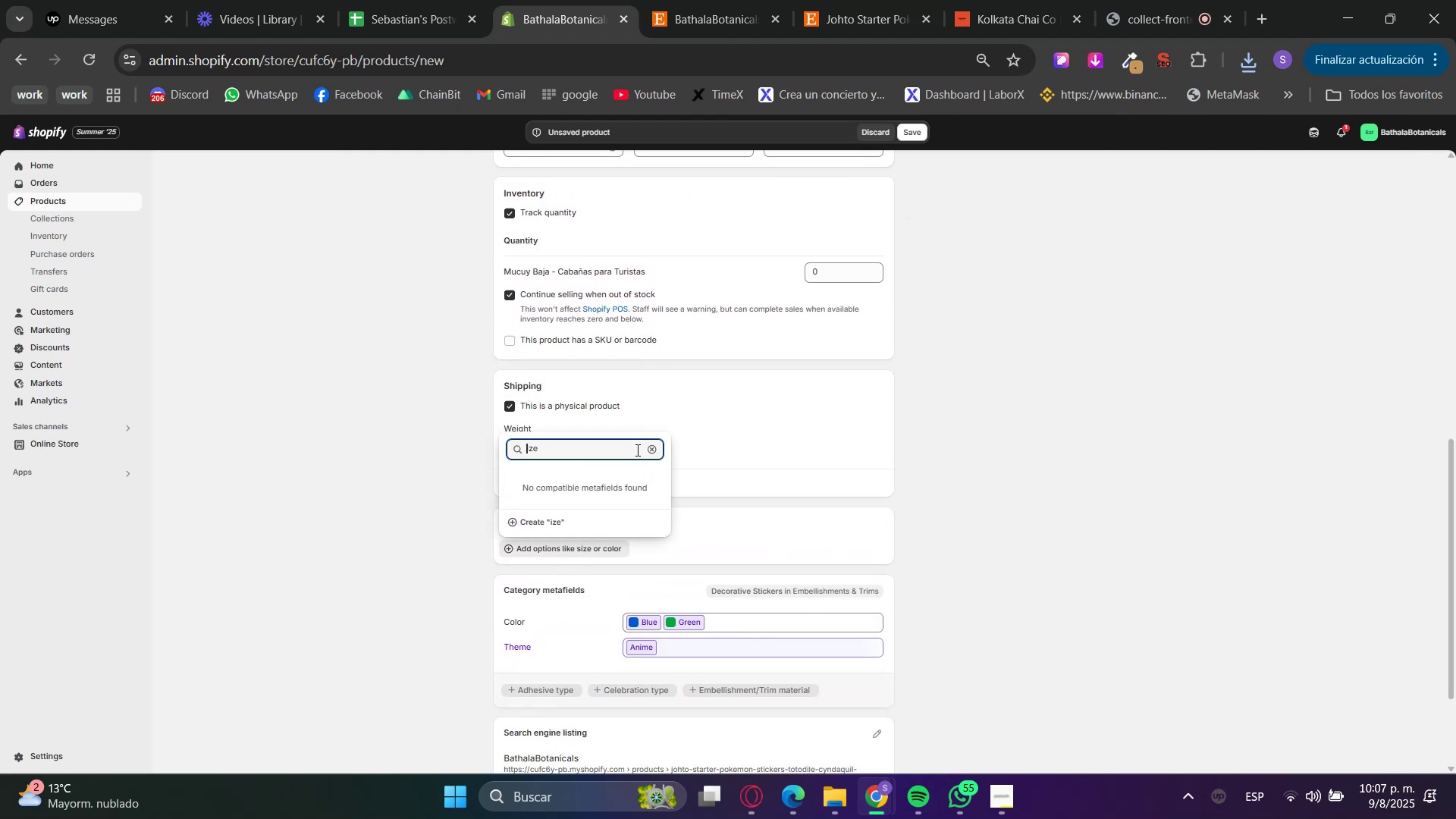 
key(S)
 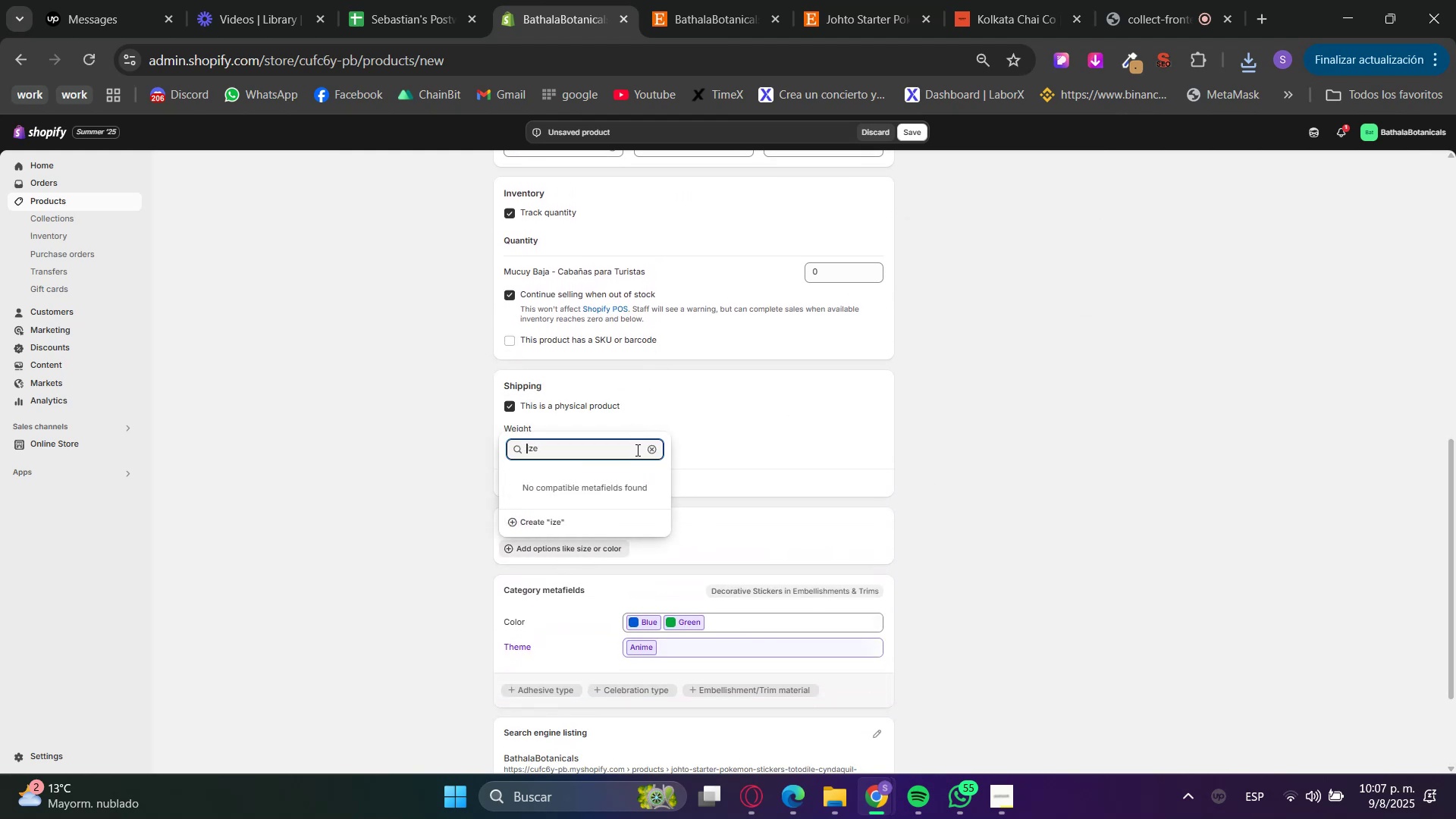 
key(CapsLock)
 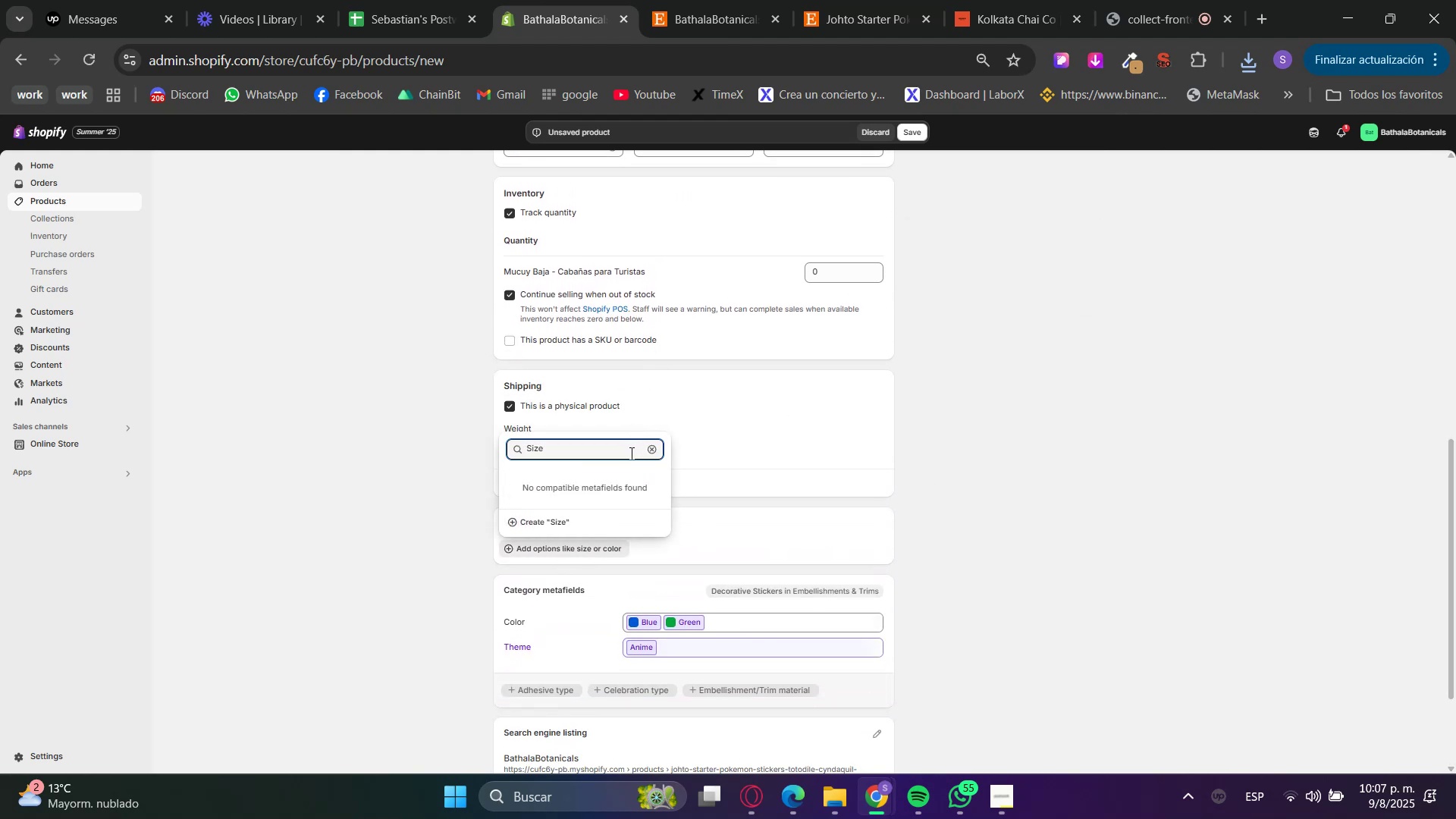 
left_click([570, 526])
 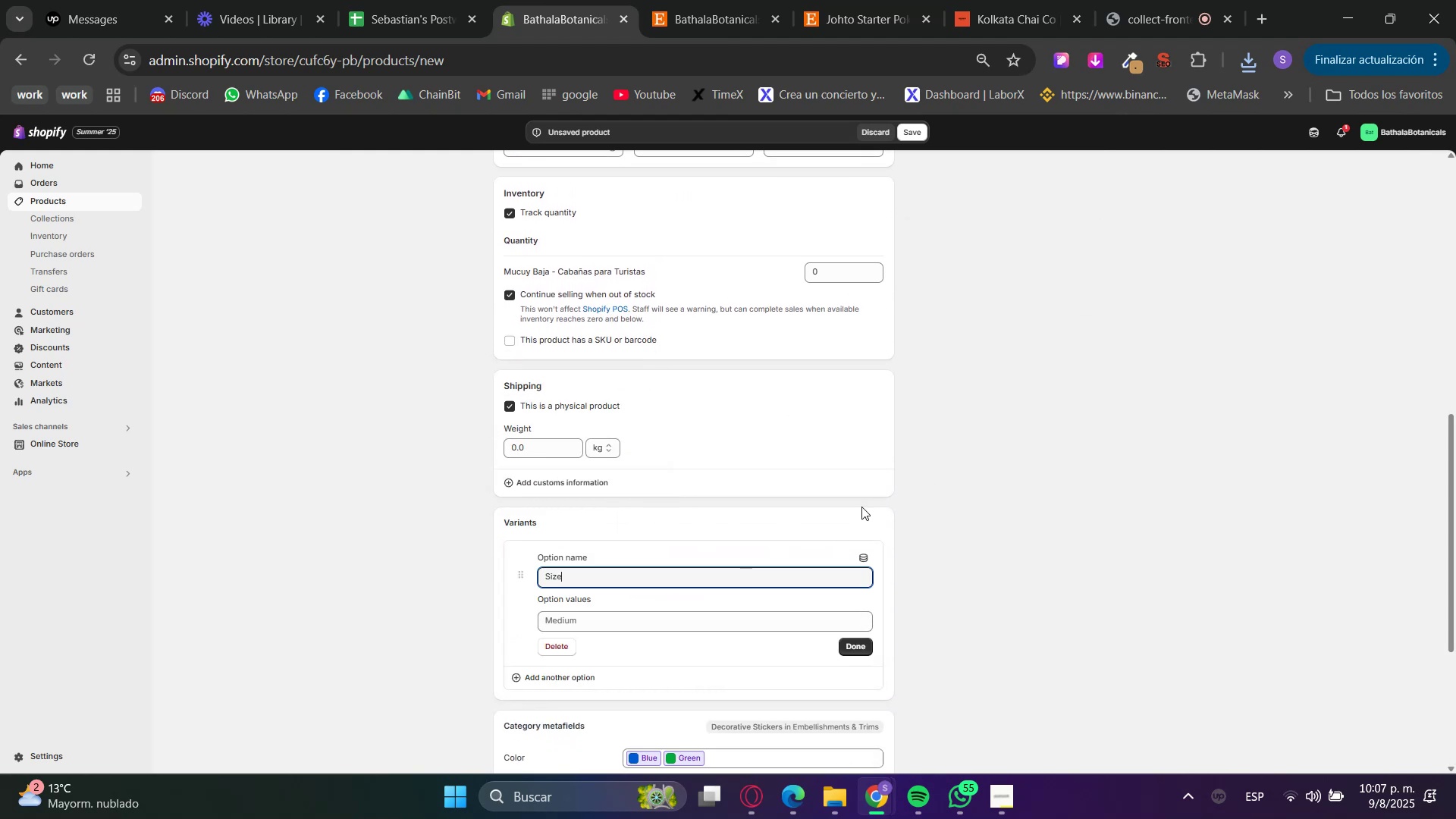 
scroll: coordinate [890, 500], scroll_direction: down, amount: 2.0
 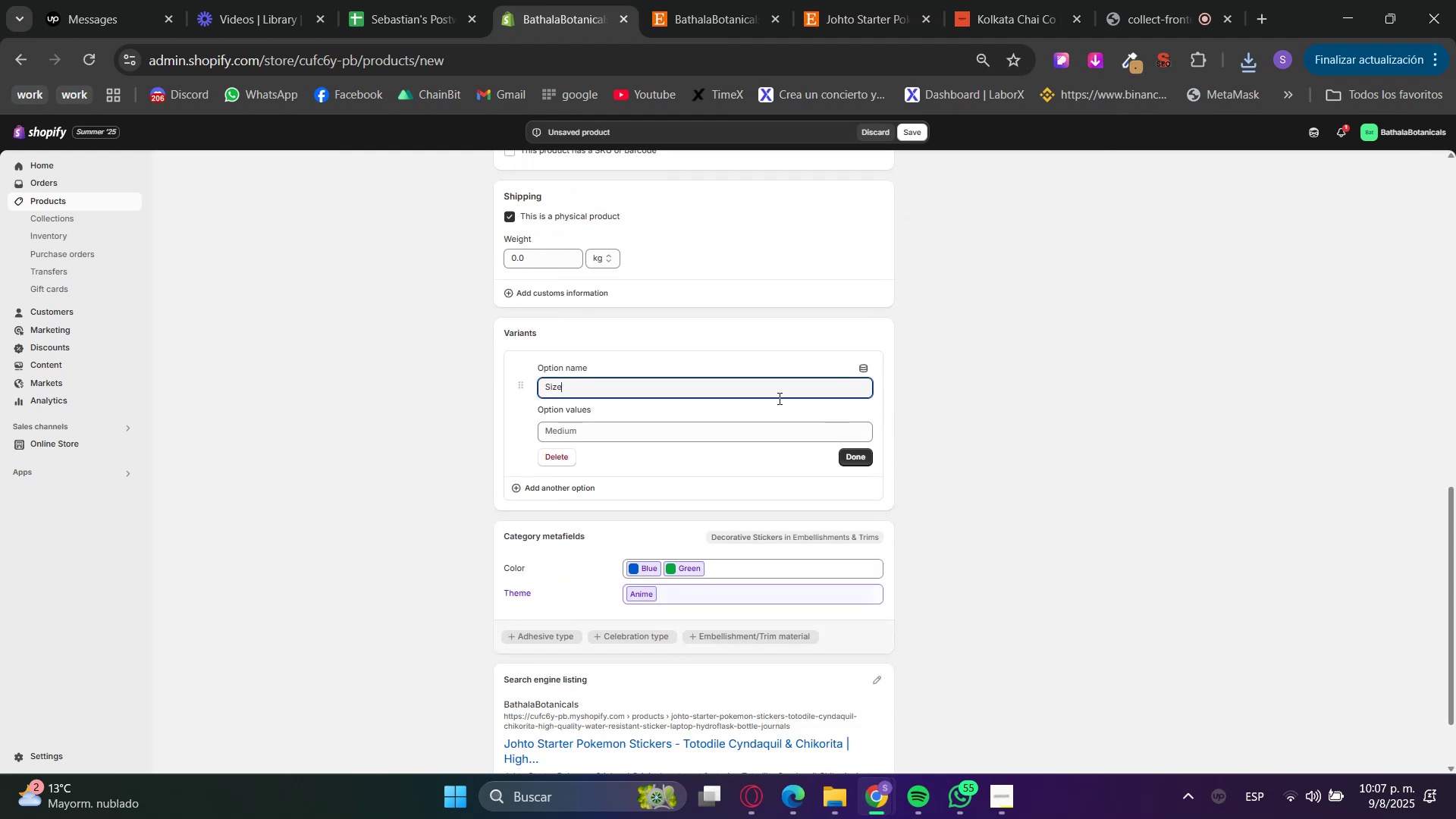 
left_click([689, 416])
 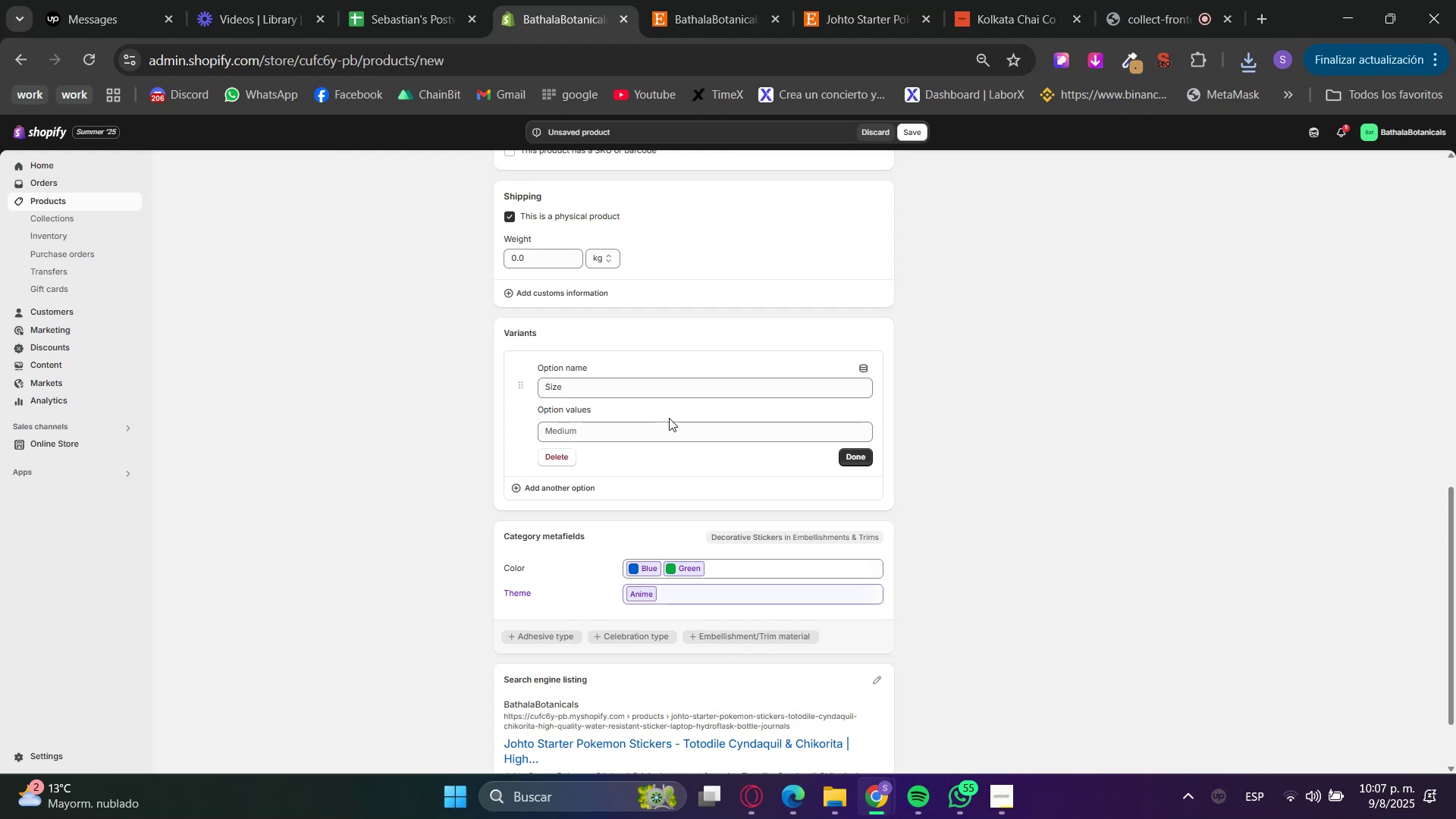 
triple_click([669, 419])
 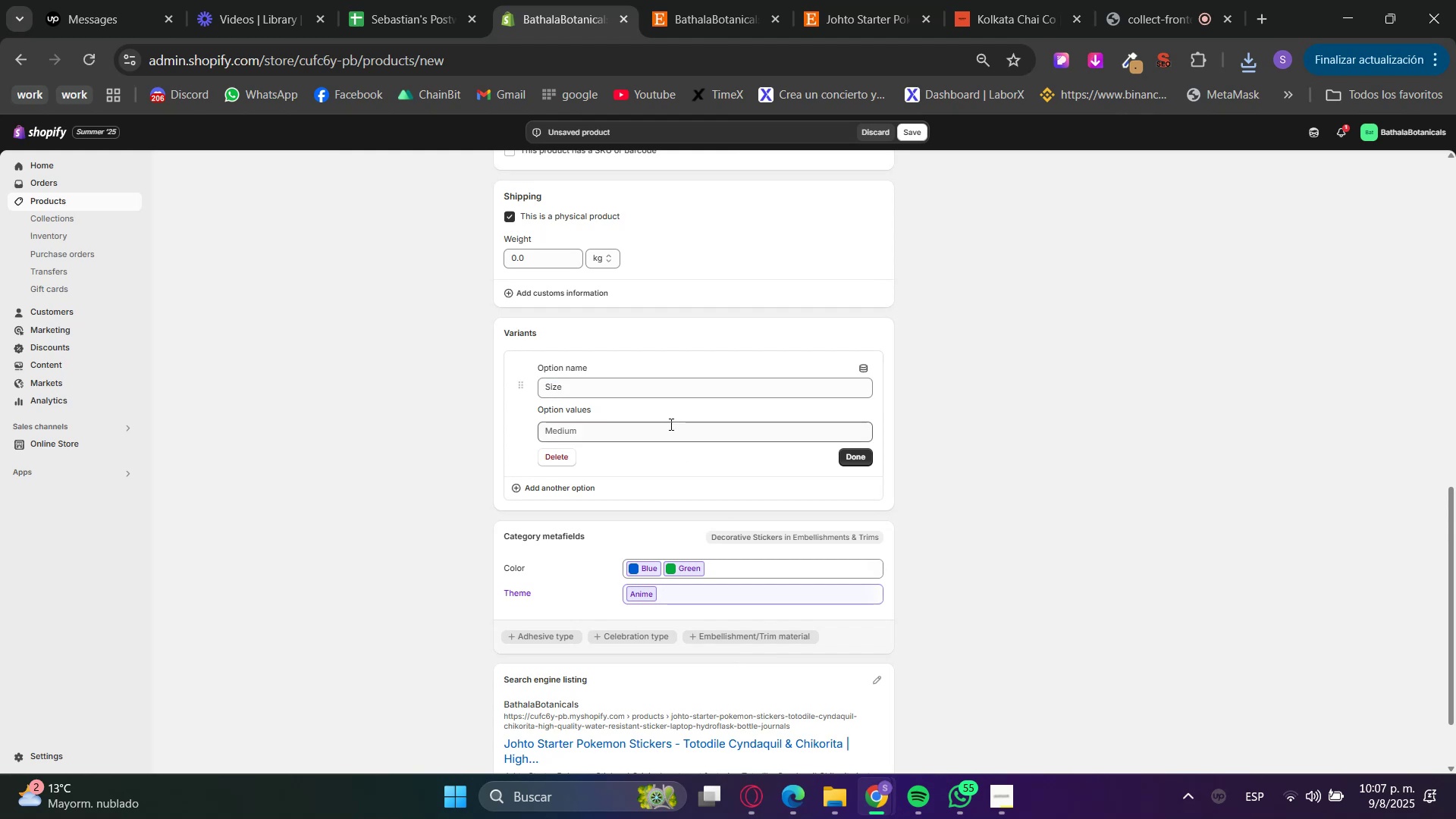 
triple_click([670, 432])
 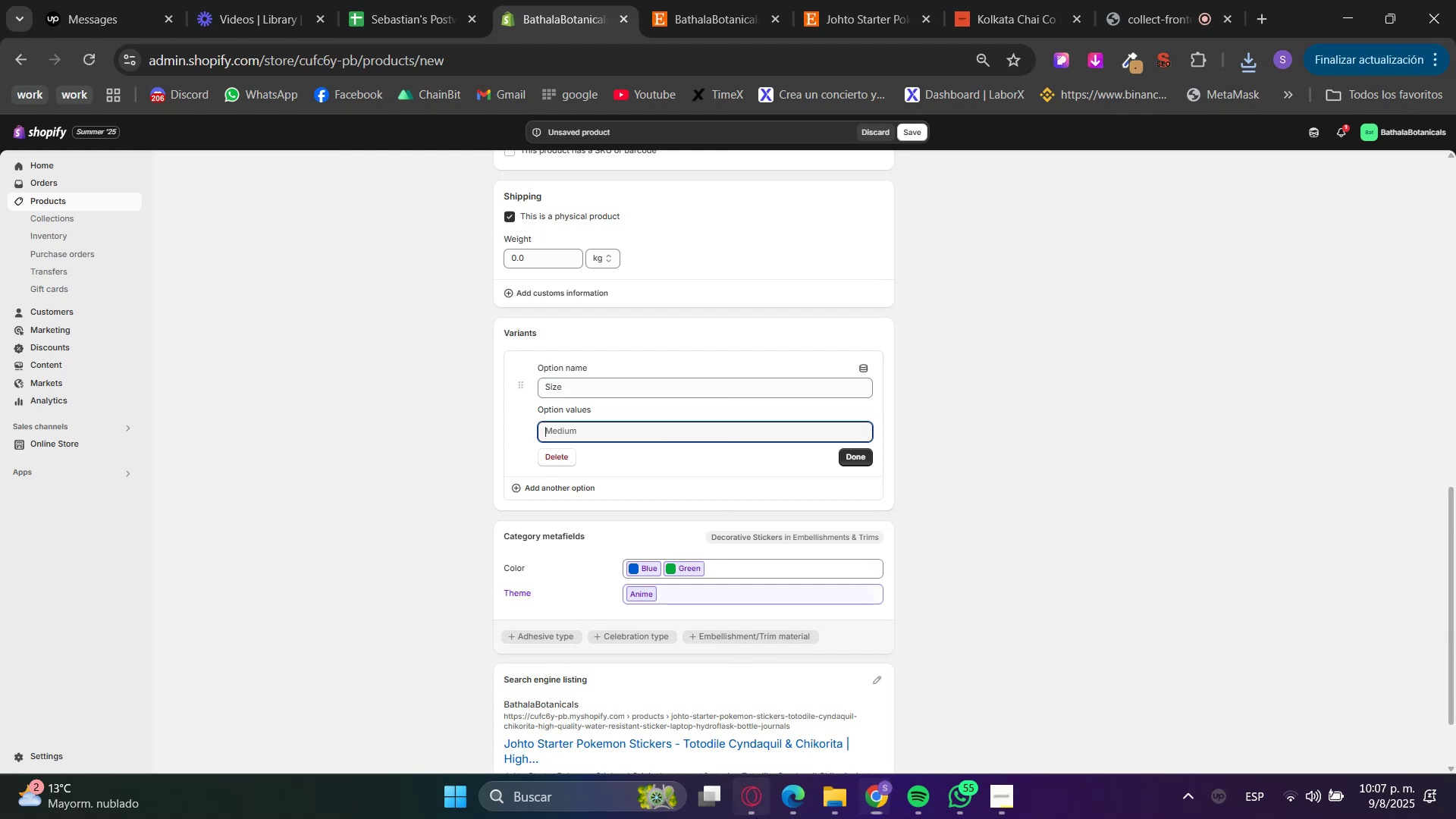 
double_click([755, 818])
 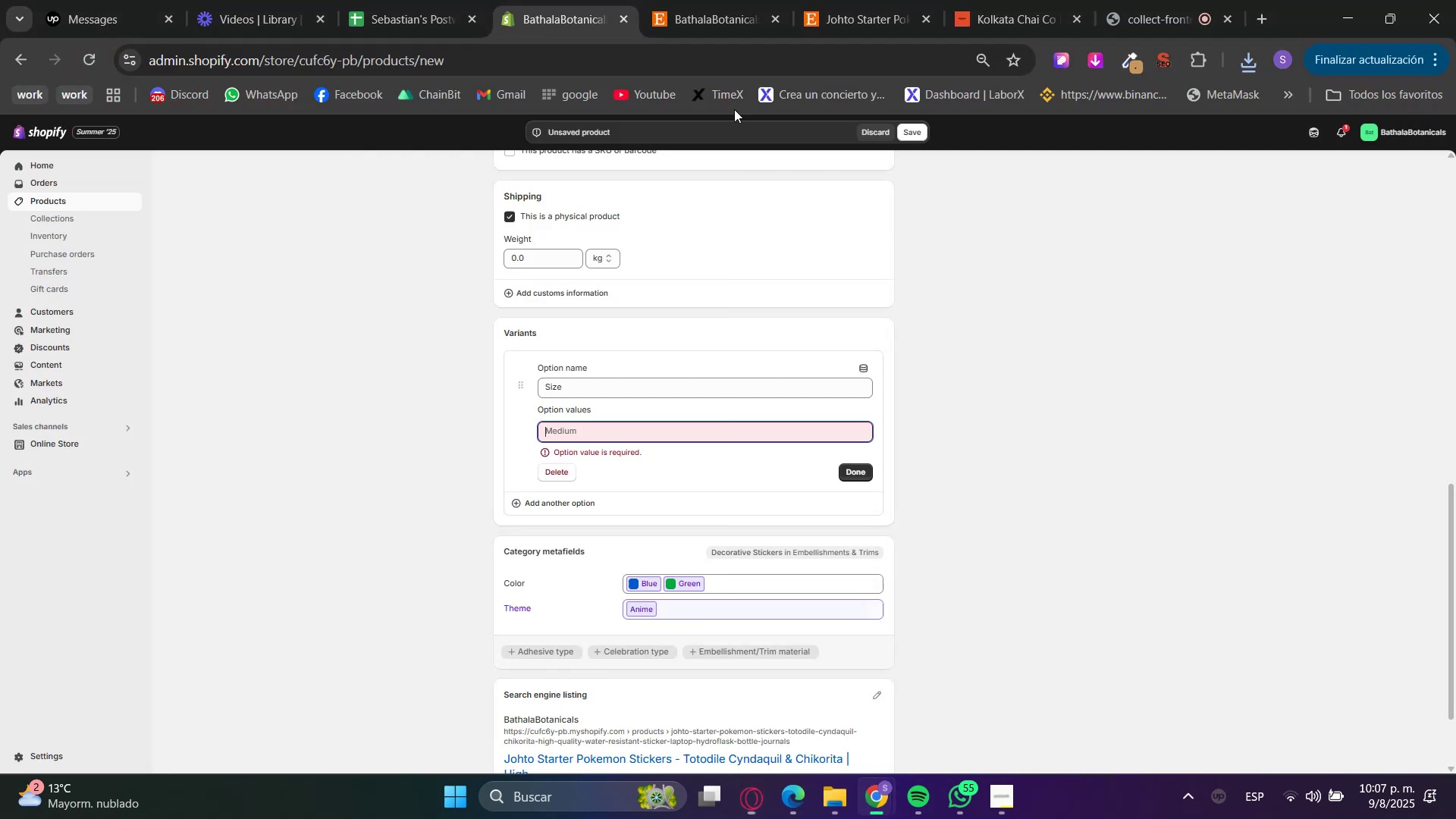 
triple_click([752, 0])
 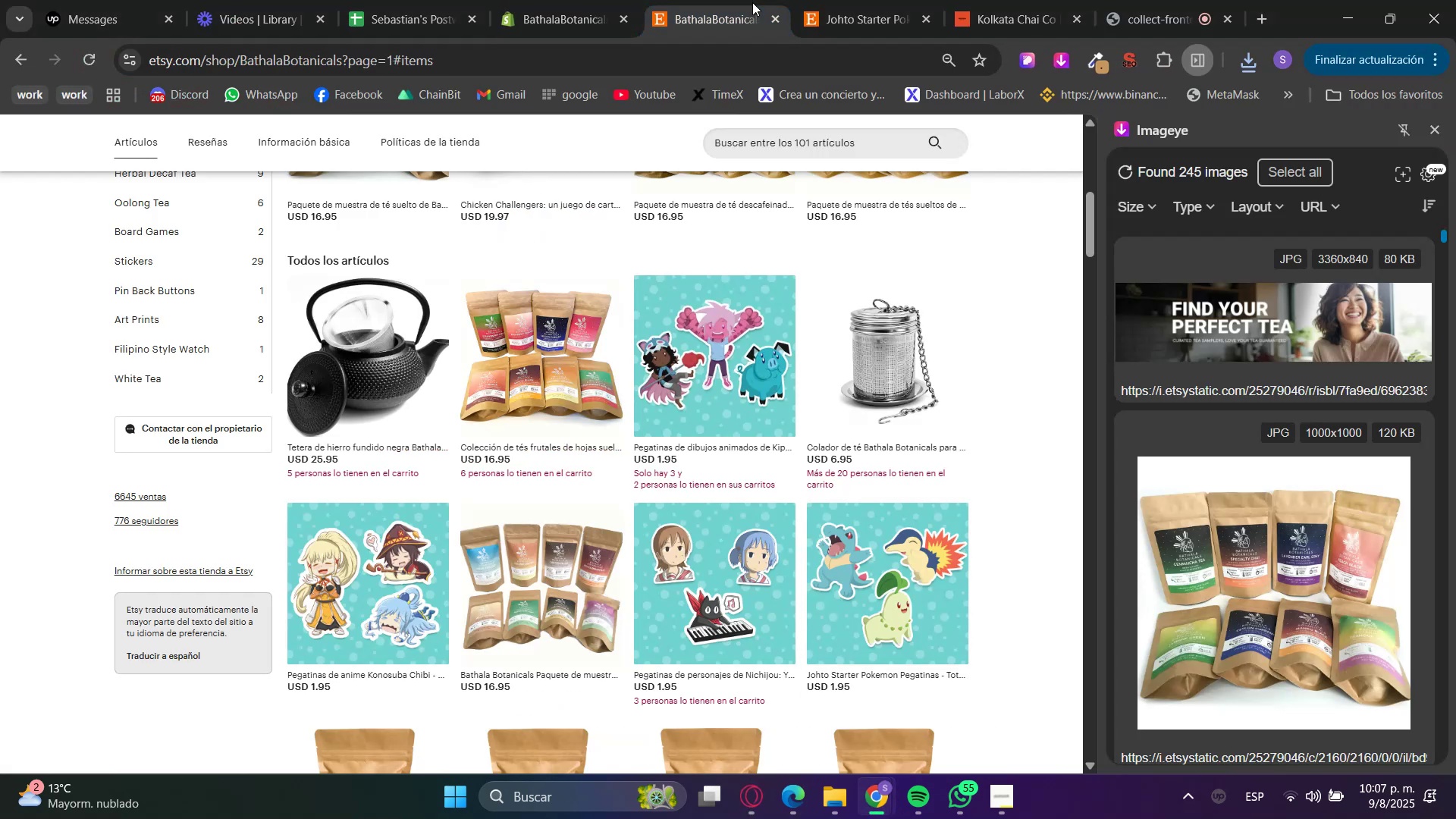 
left_click([857, 0])
 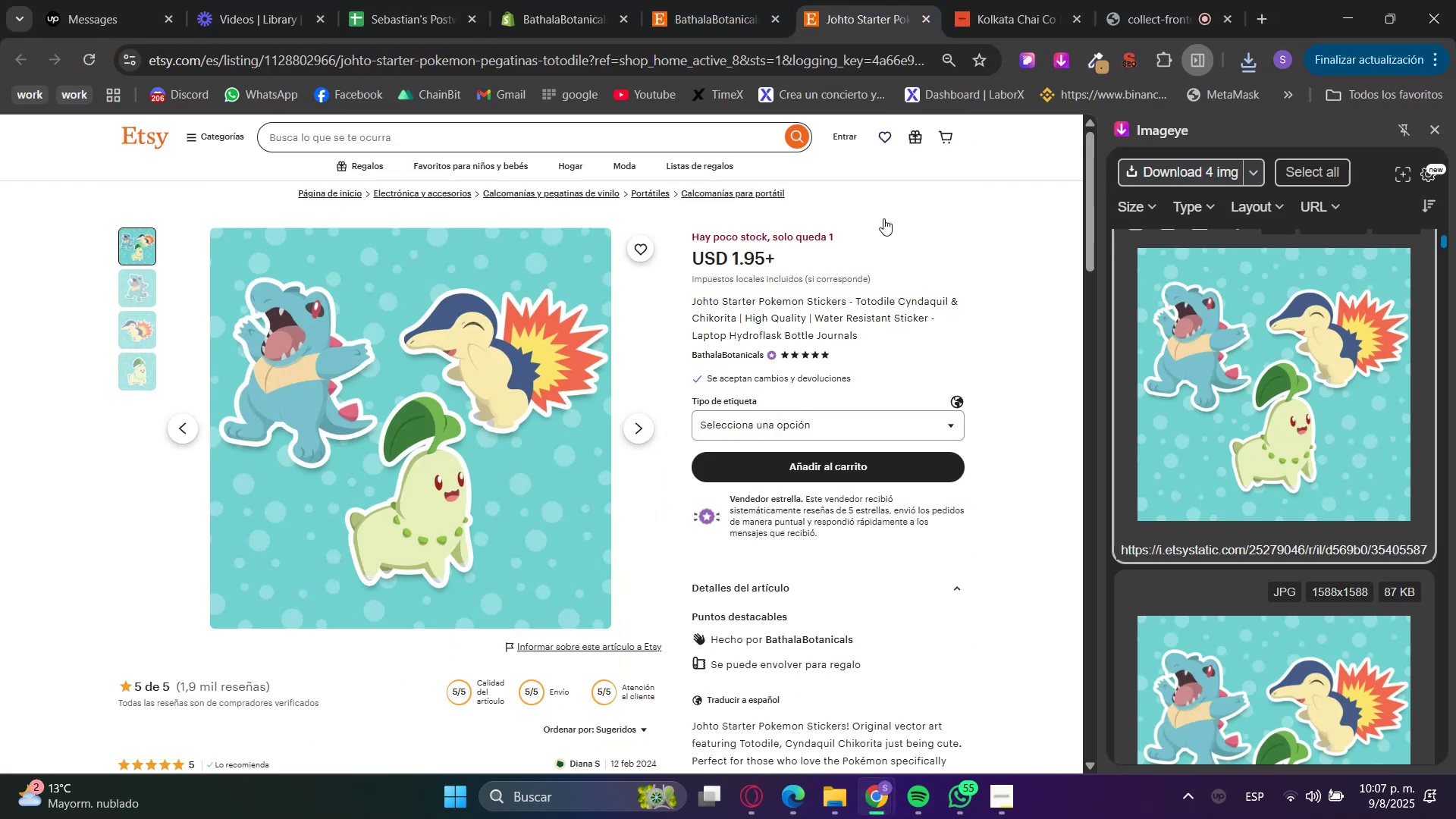 
left_click([808, 414])
 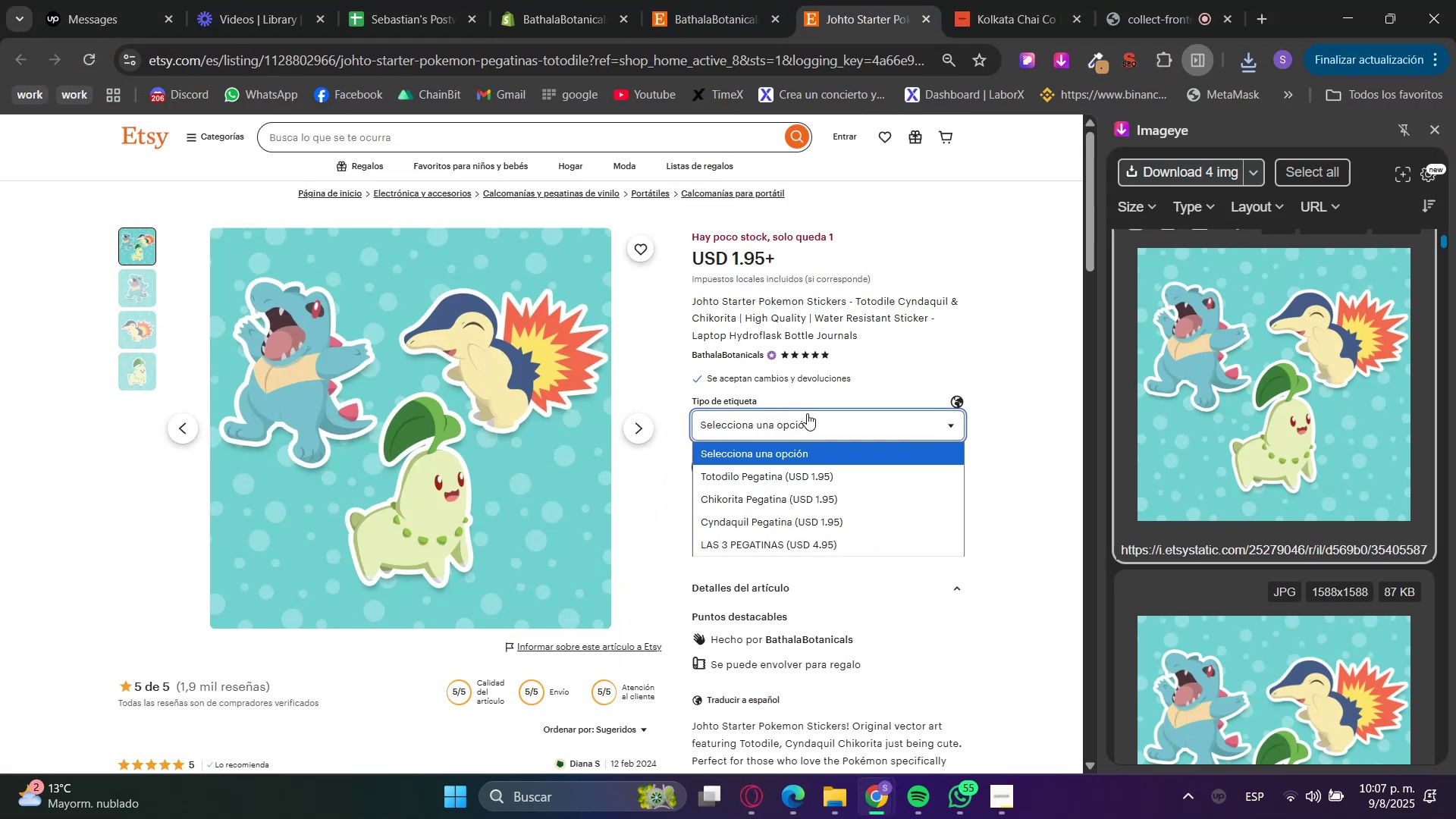 
right_click([796, 420])
 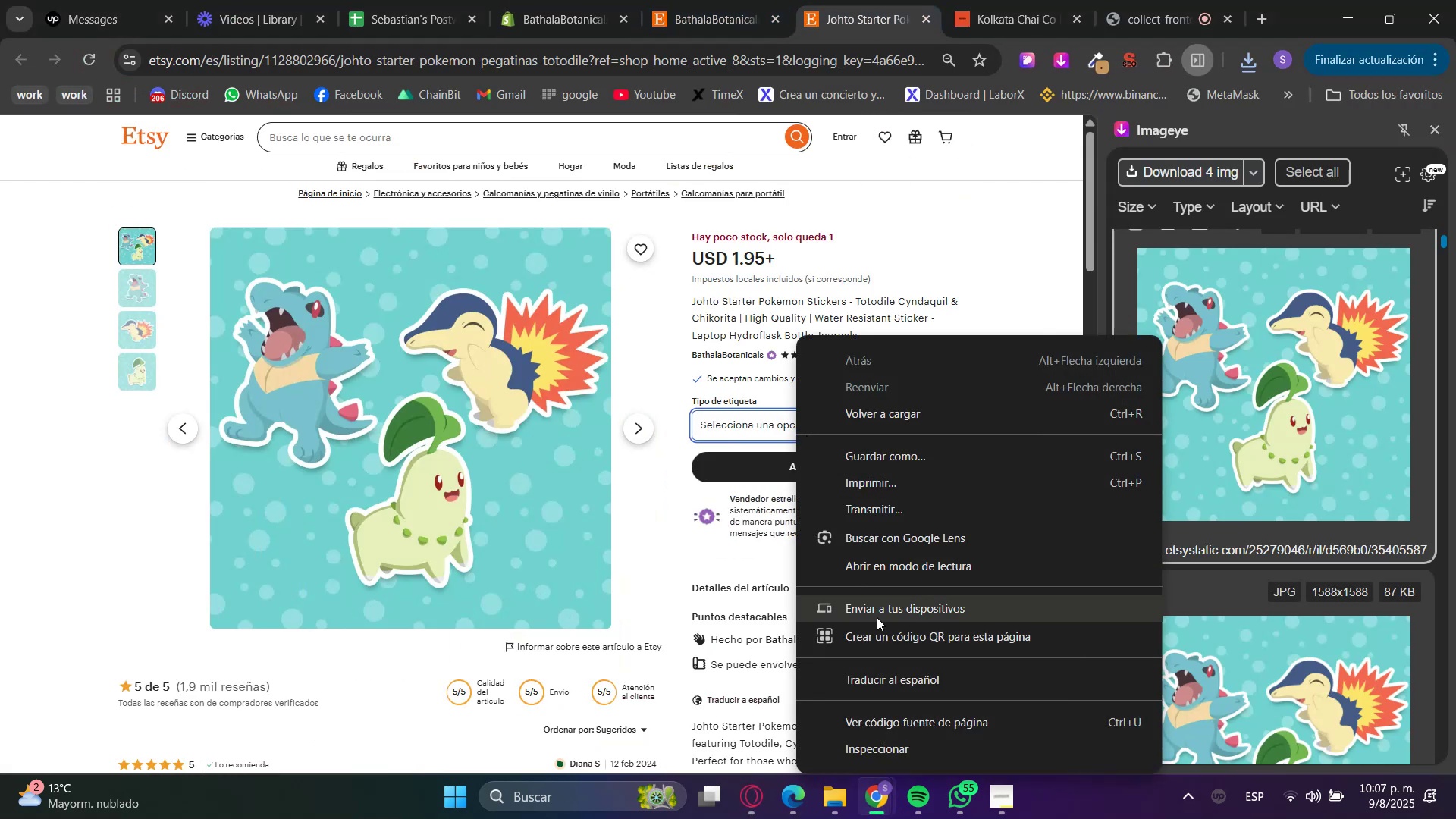 
left_click([898, 759])
 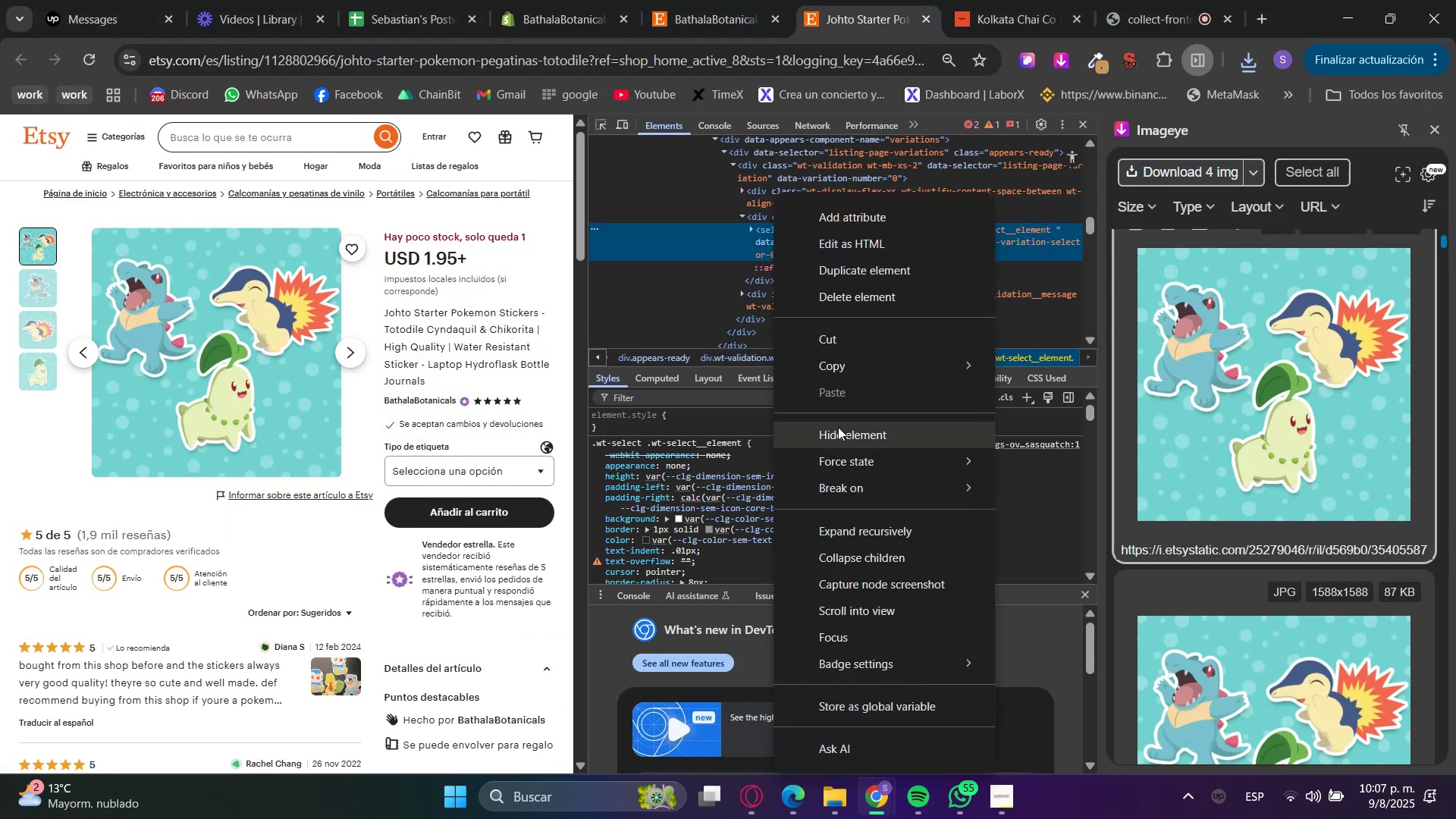 
double_click([1032, 366])
 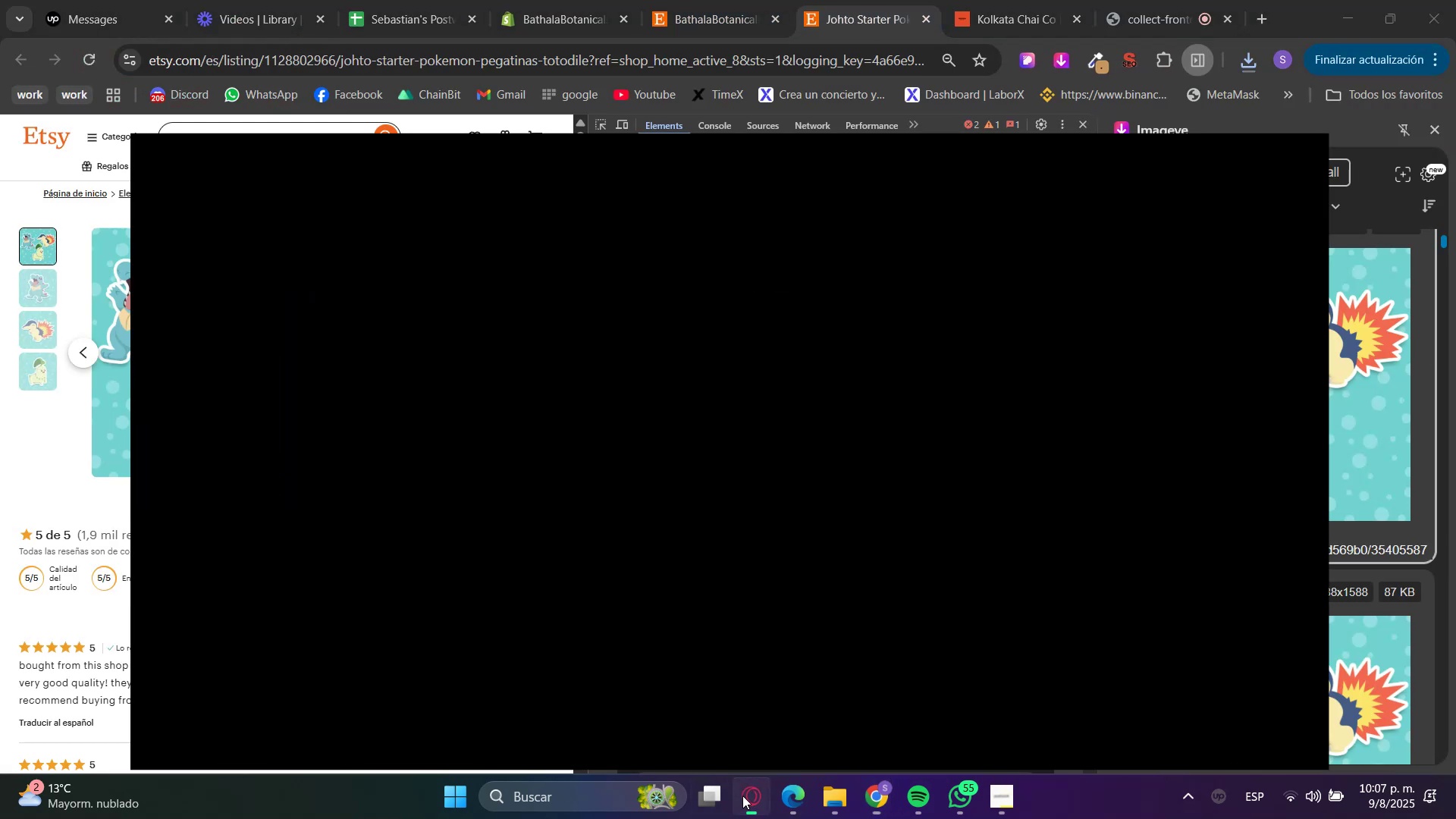 
double_click([663, 720])
 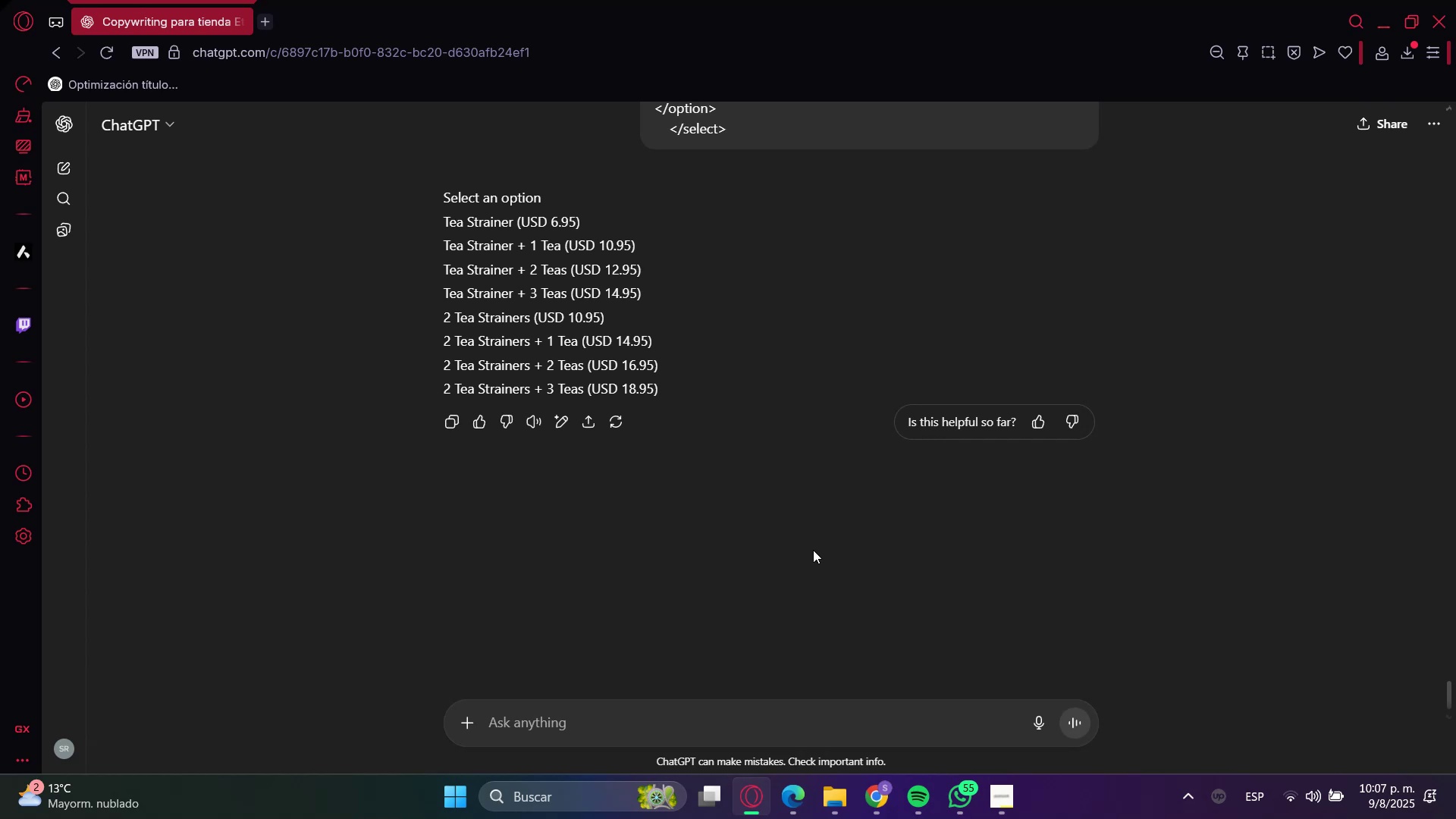 
key(Control+ControlLeft)
 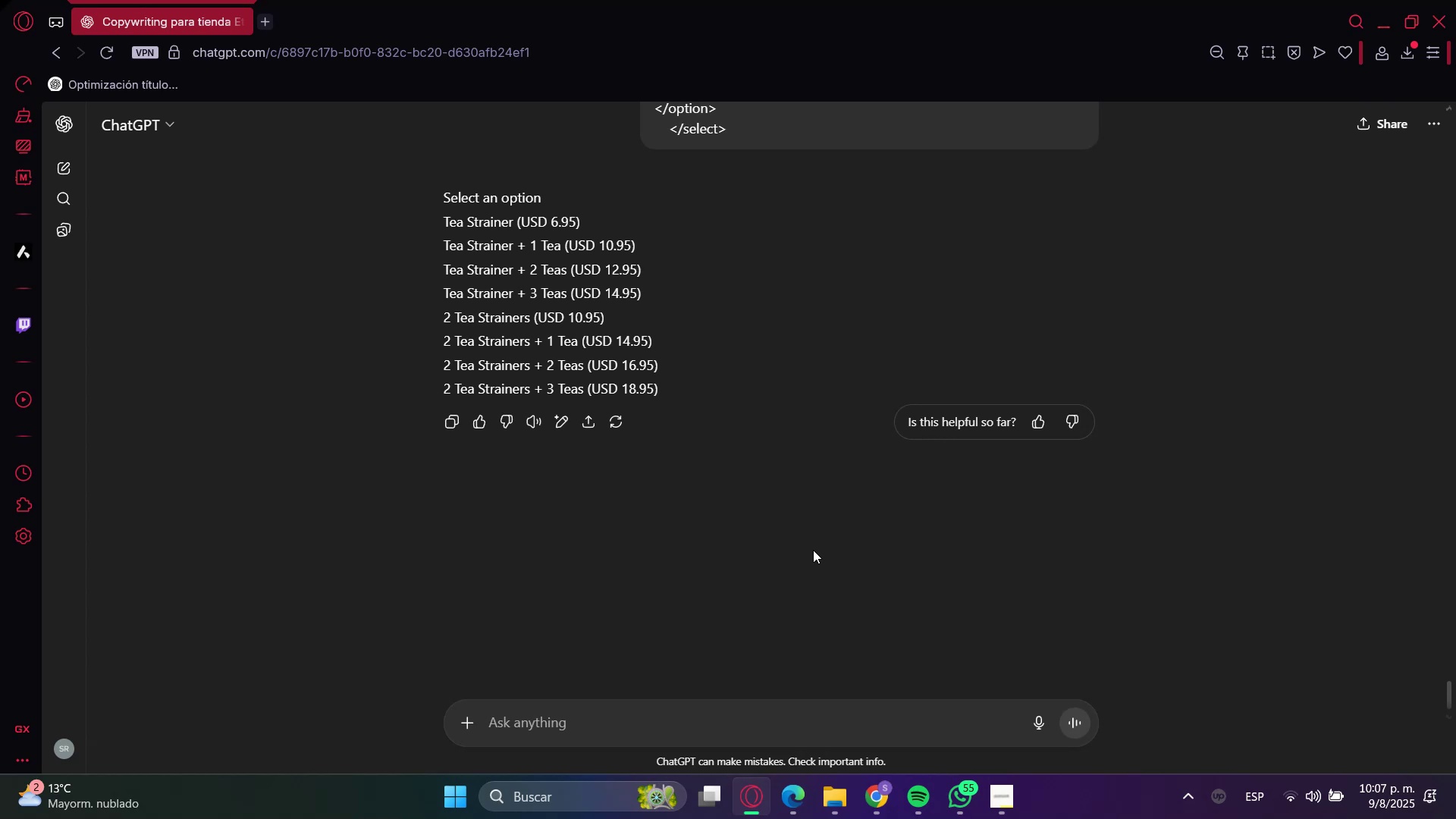 
key(Control+V)
 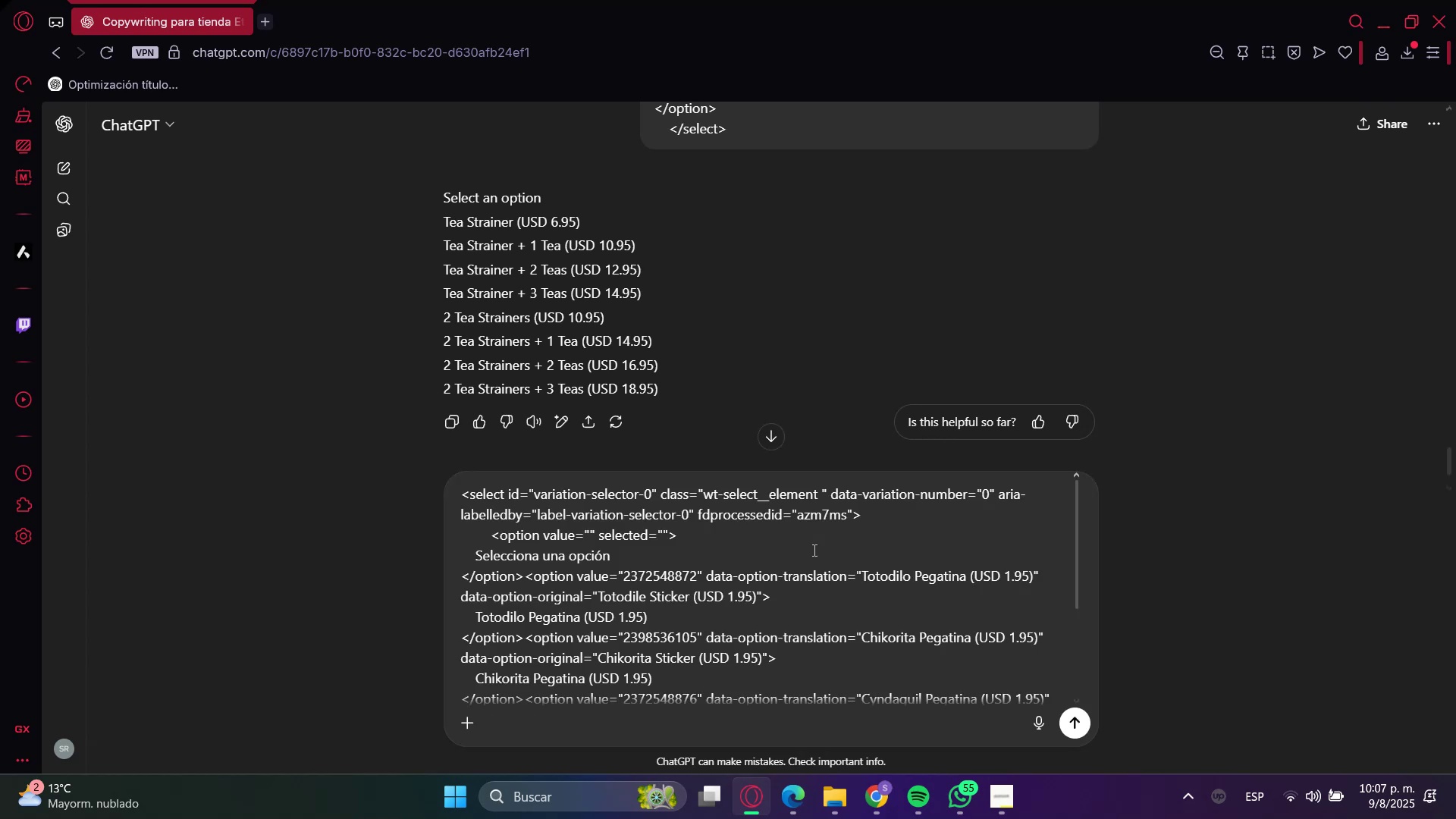 
key(Enter)
 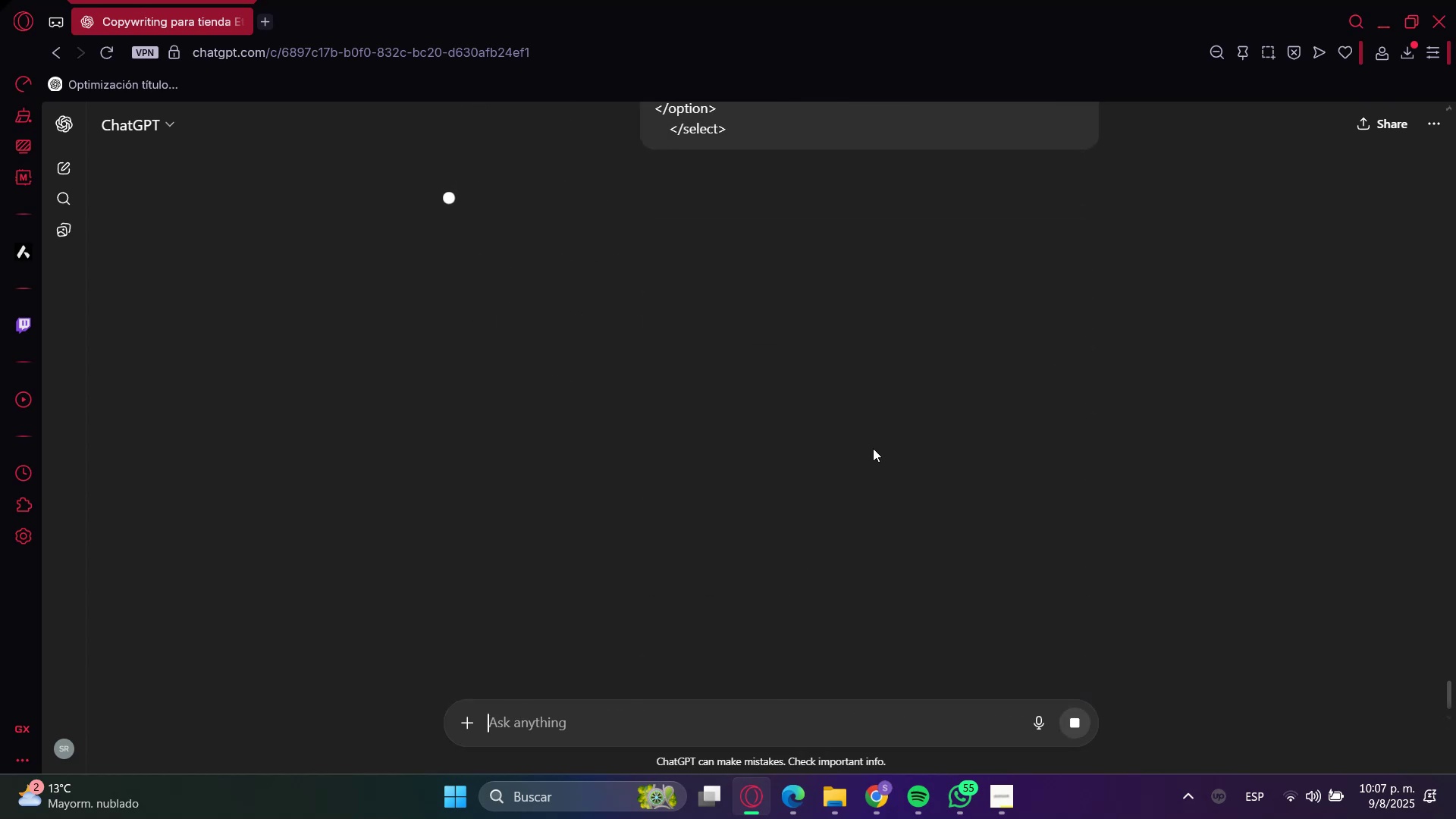 
mouse_move([1374, 20])
 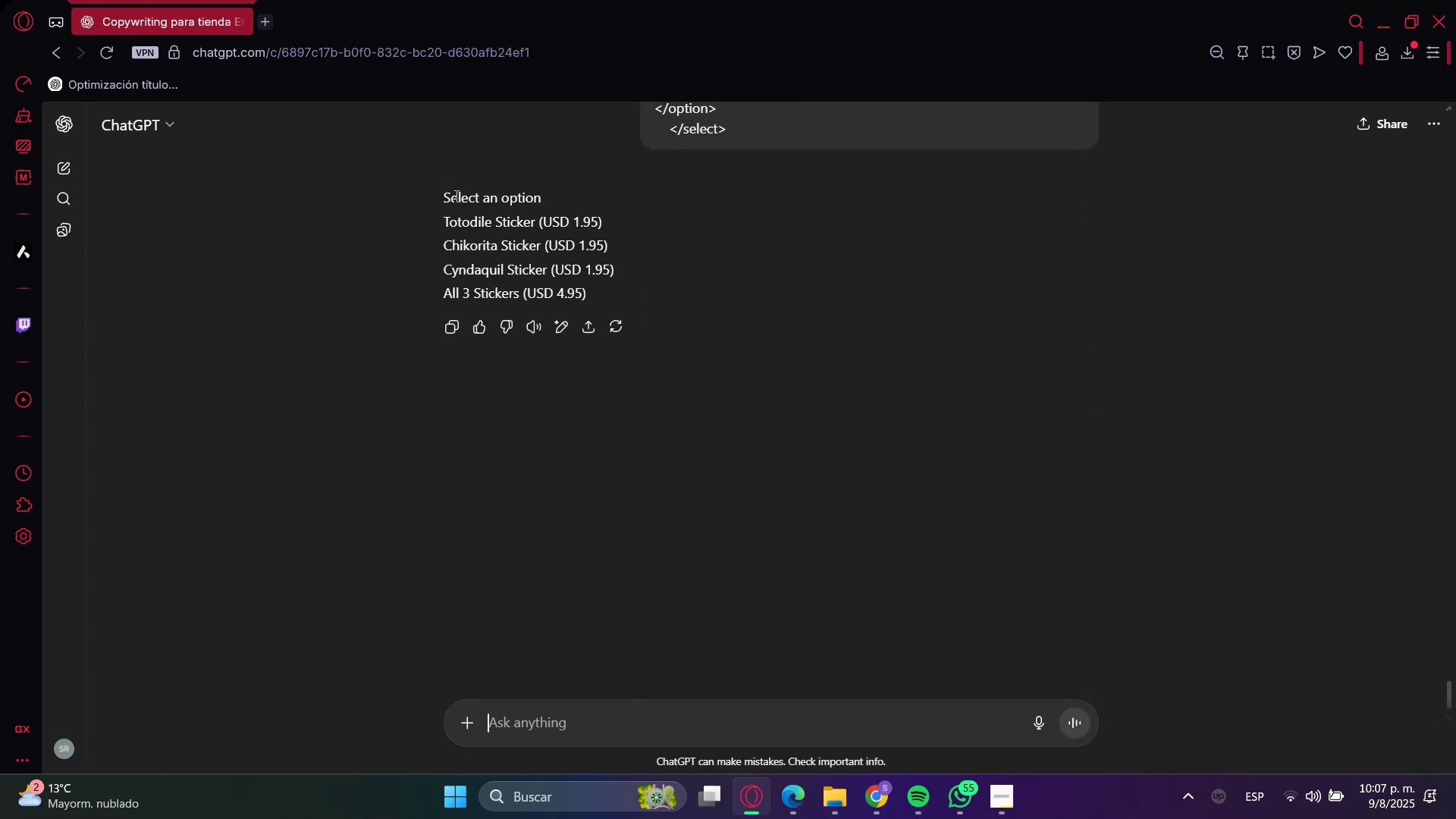 
left_click([1379, 17])
 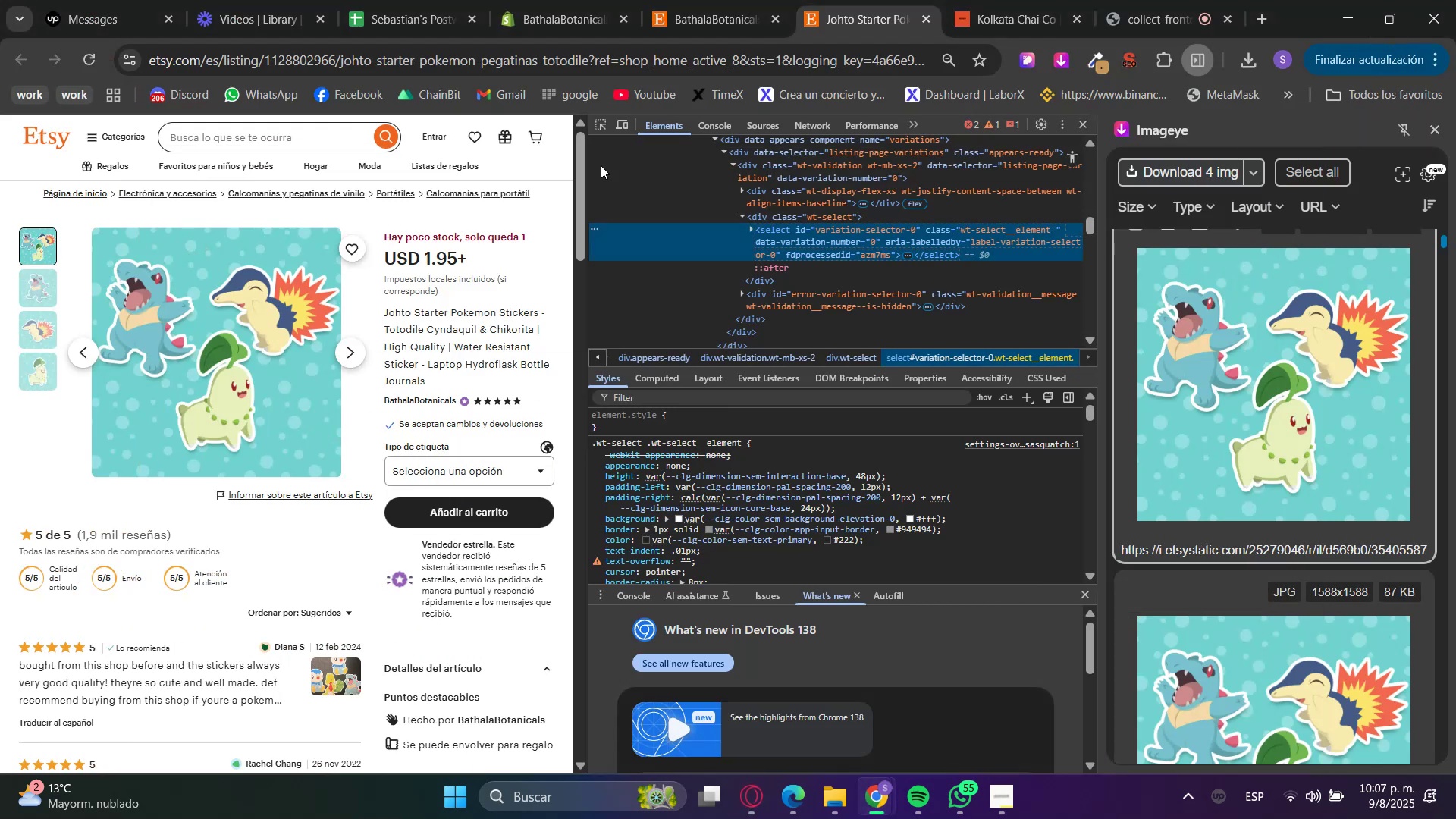 
mouse_move([537, 16])
 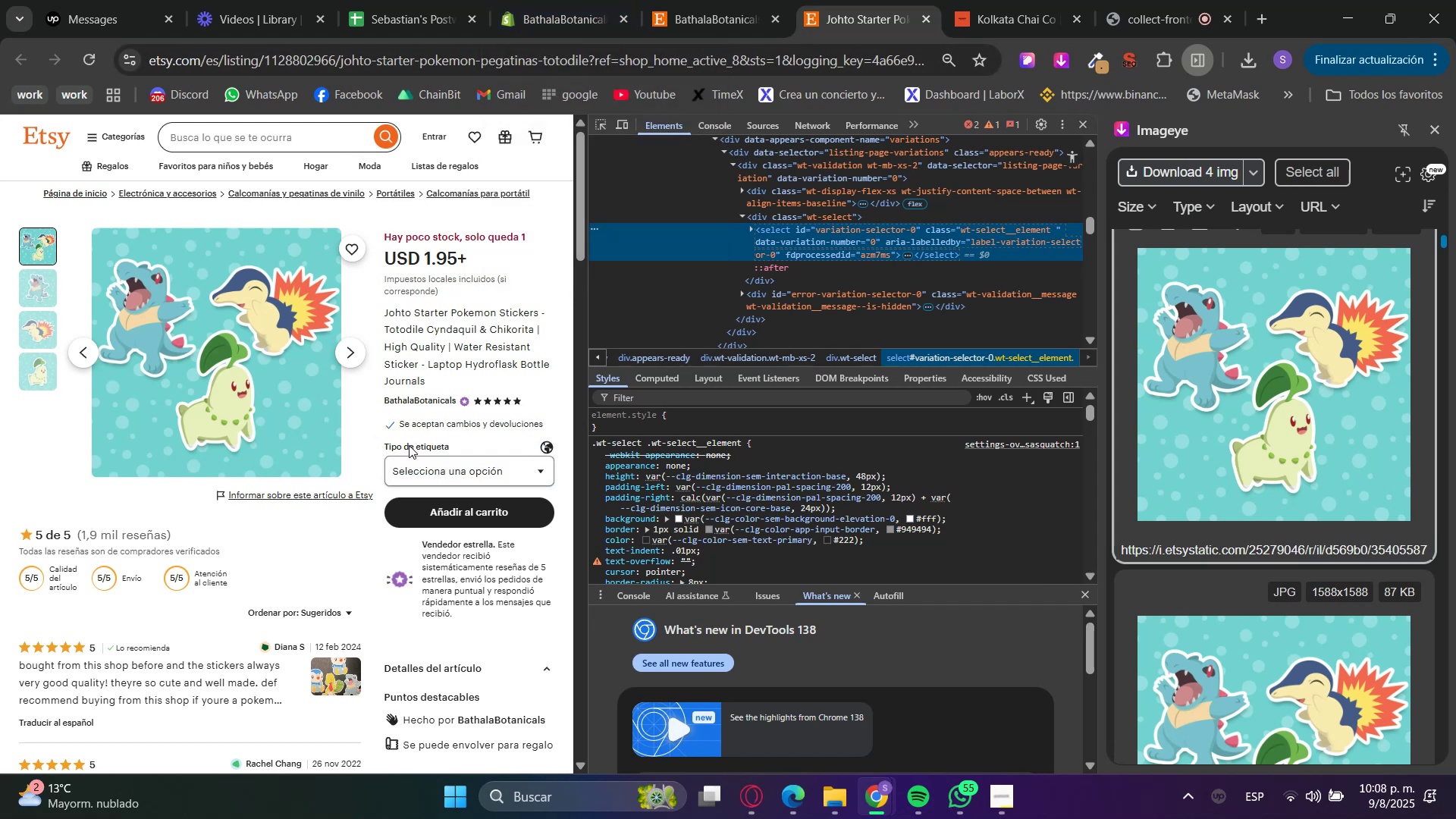 
double_click([408, 445])
 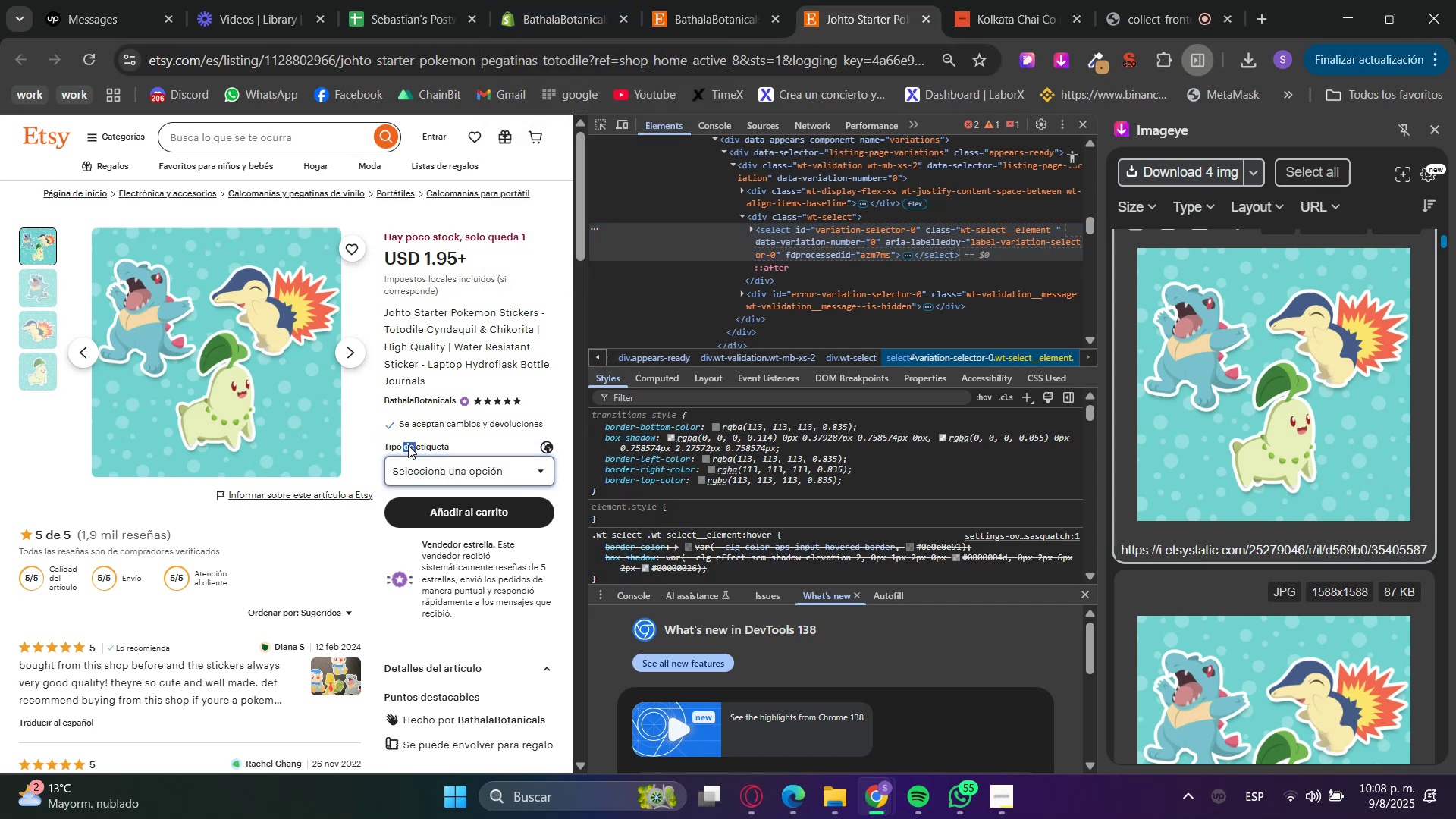 
right_click([407, 445])
 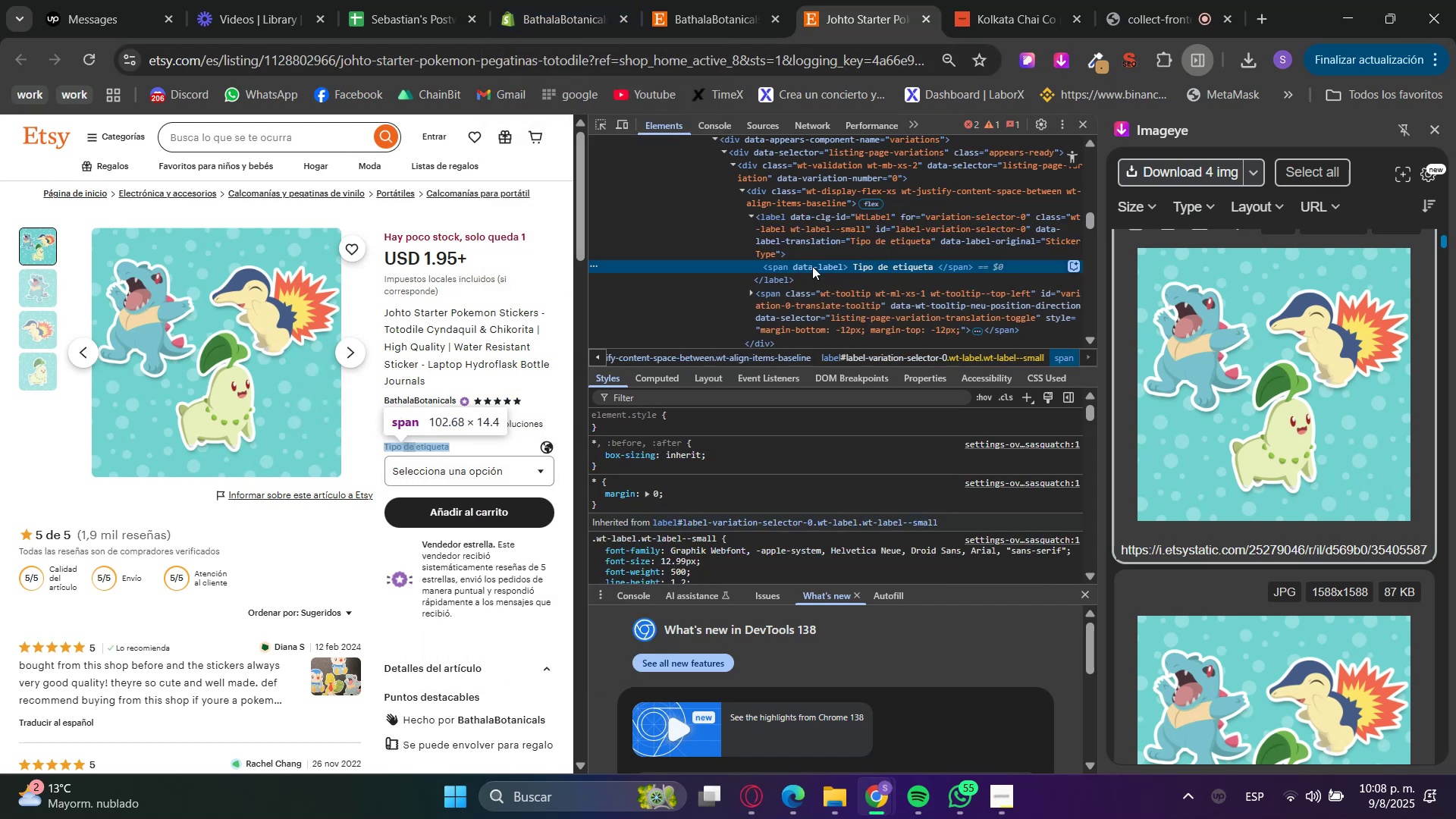 
double_click([885, 265])
 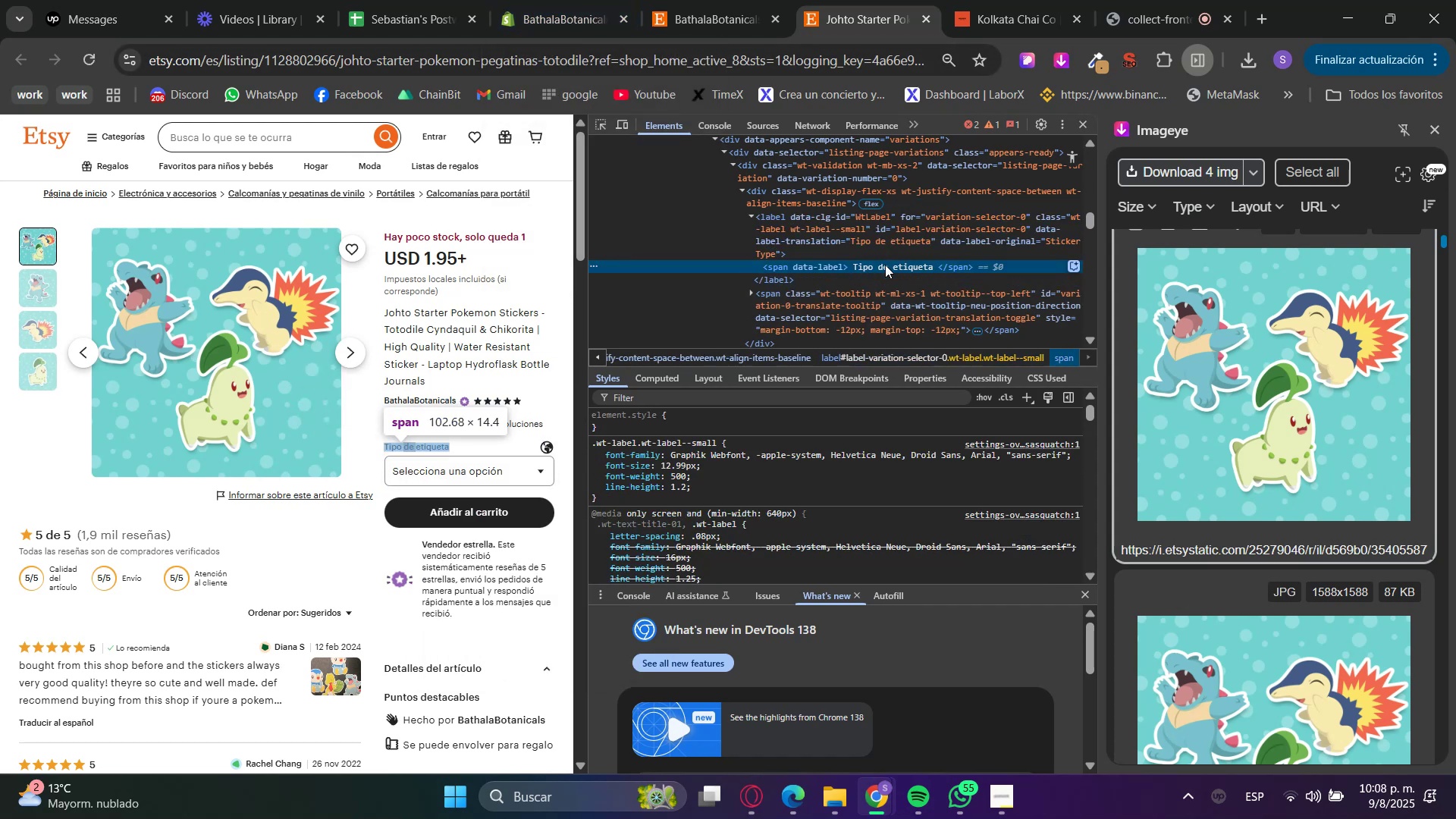 
triple_click([885, 265])
 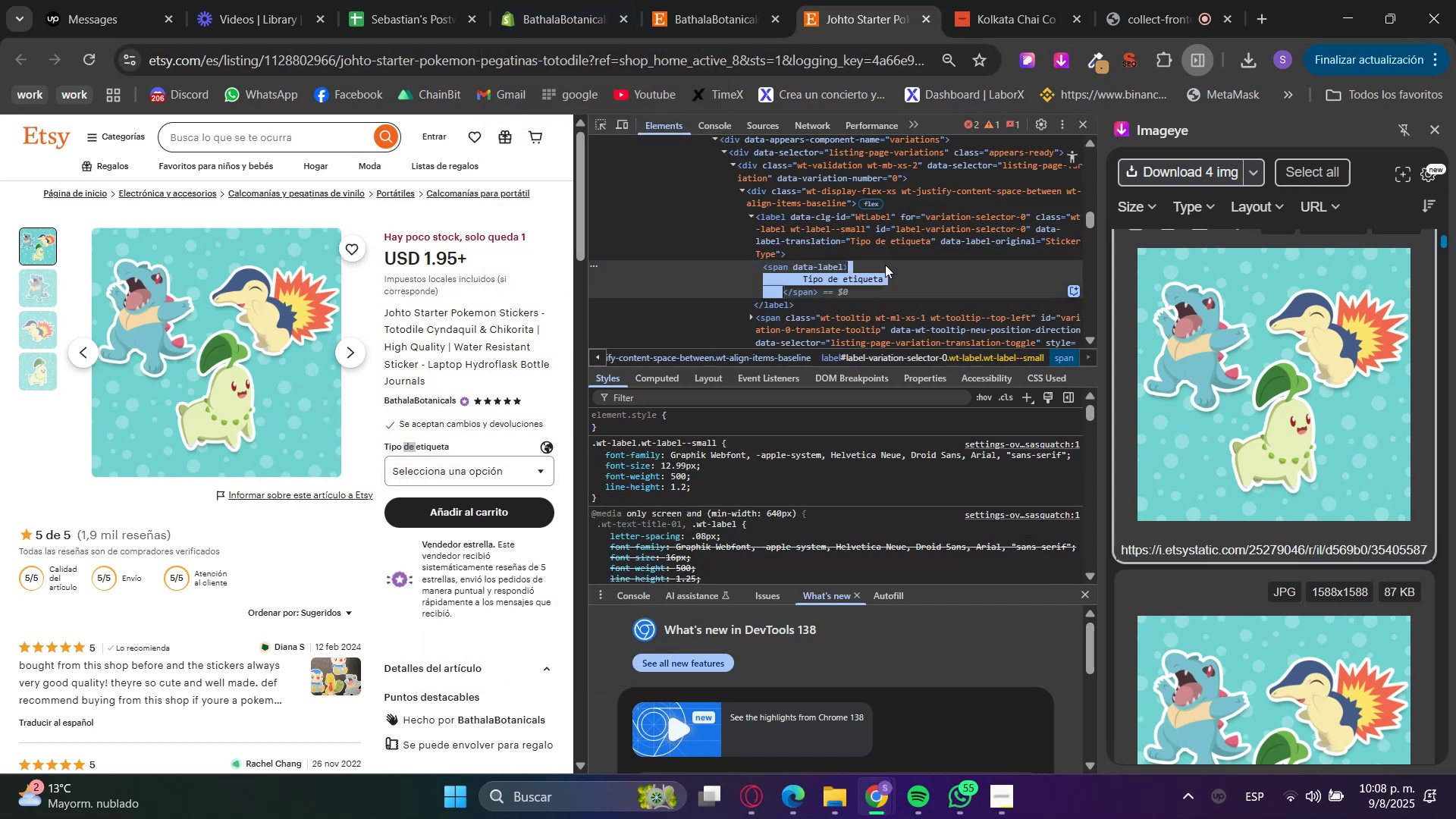 
key(Control+C)
 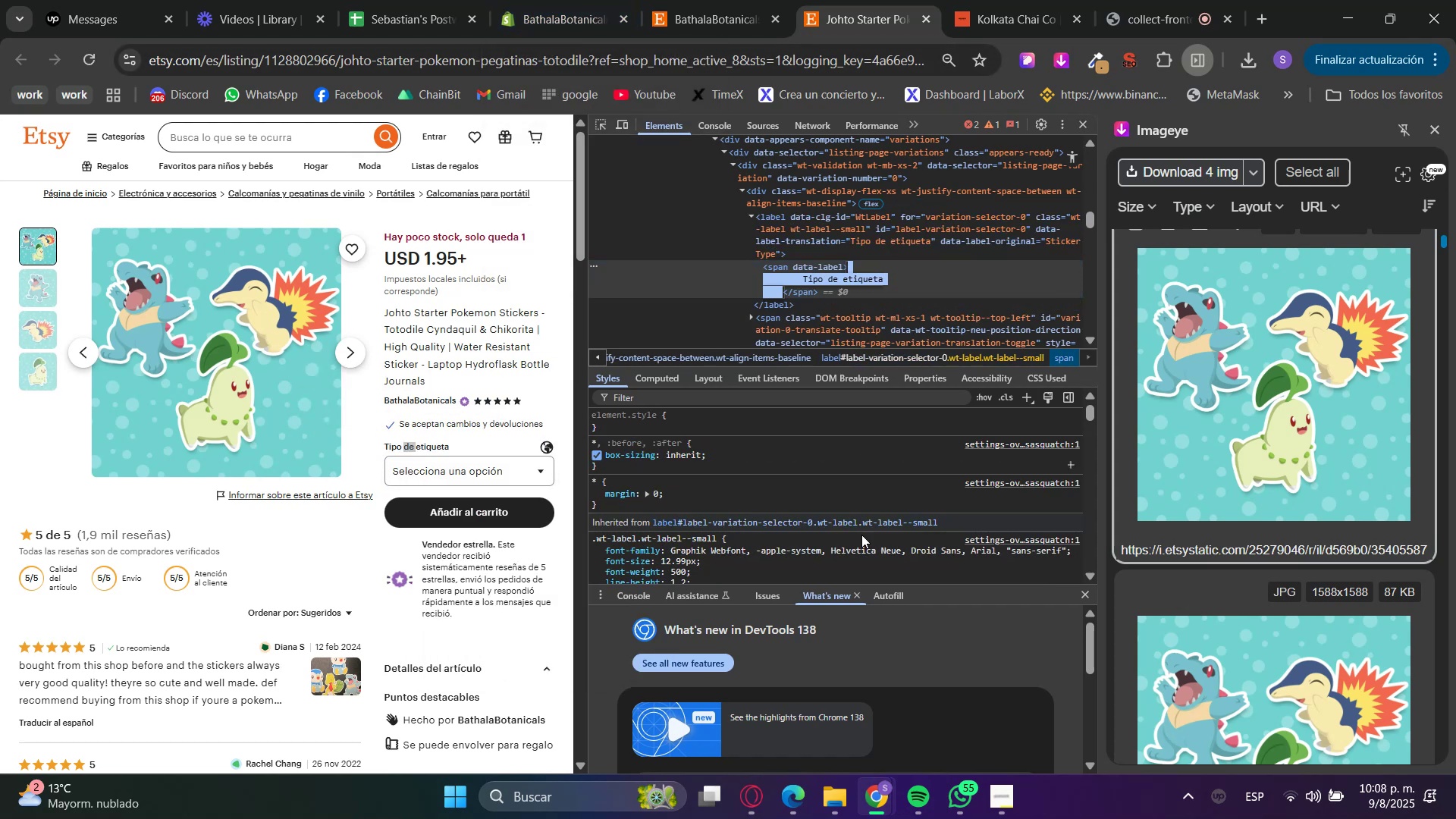 
key(Control+C)
 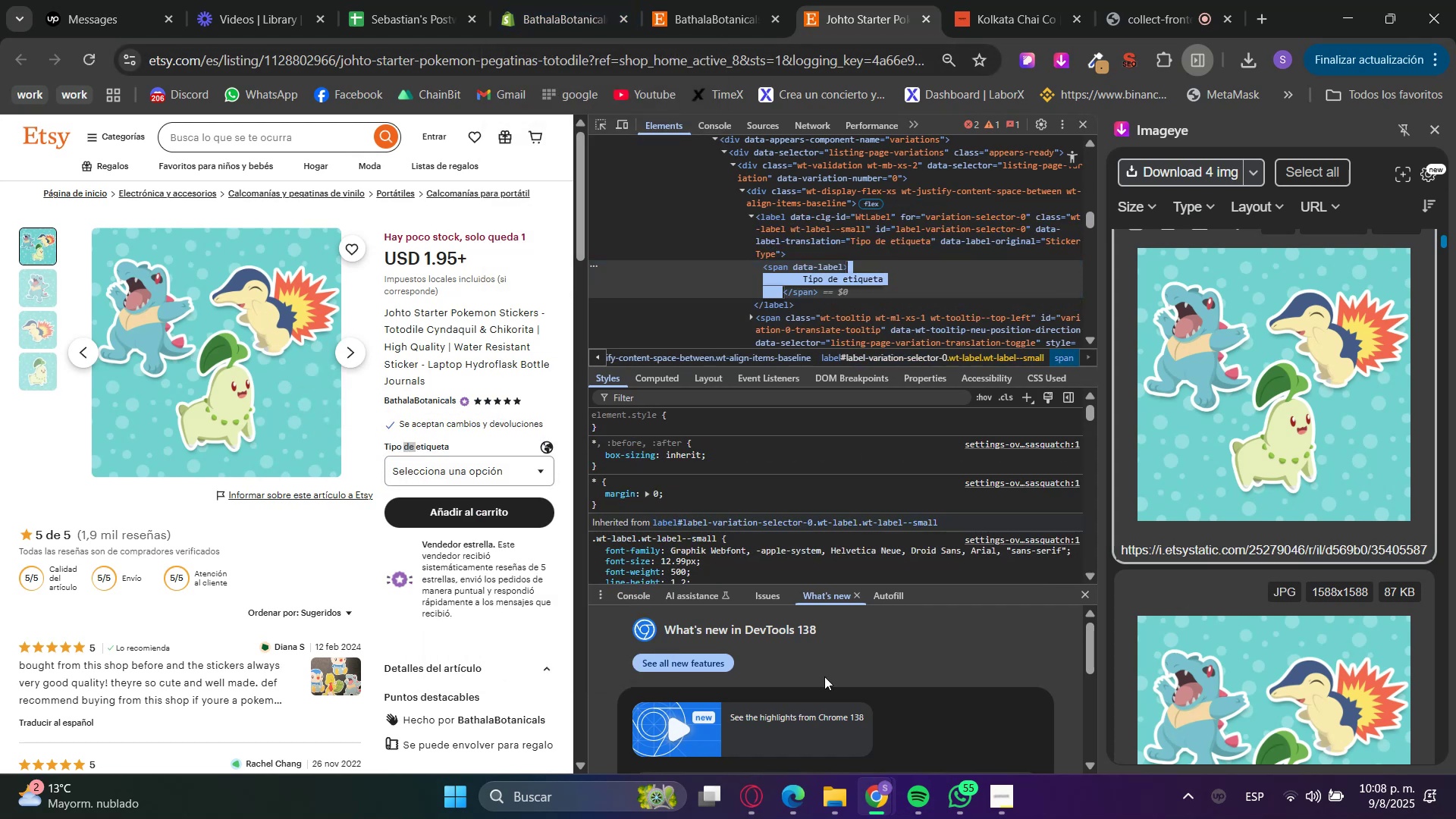 
key(Control+C)
 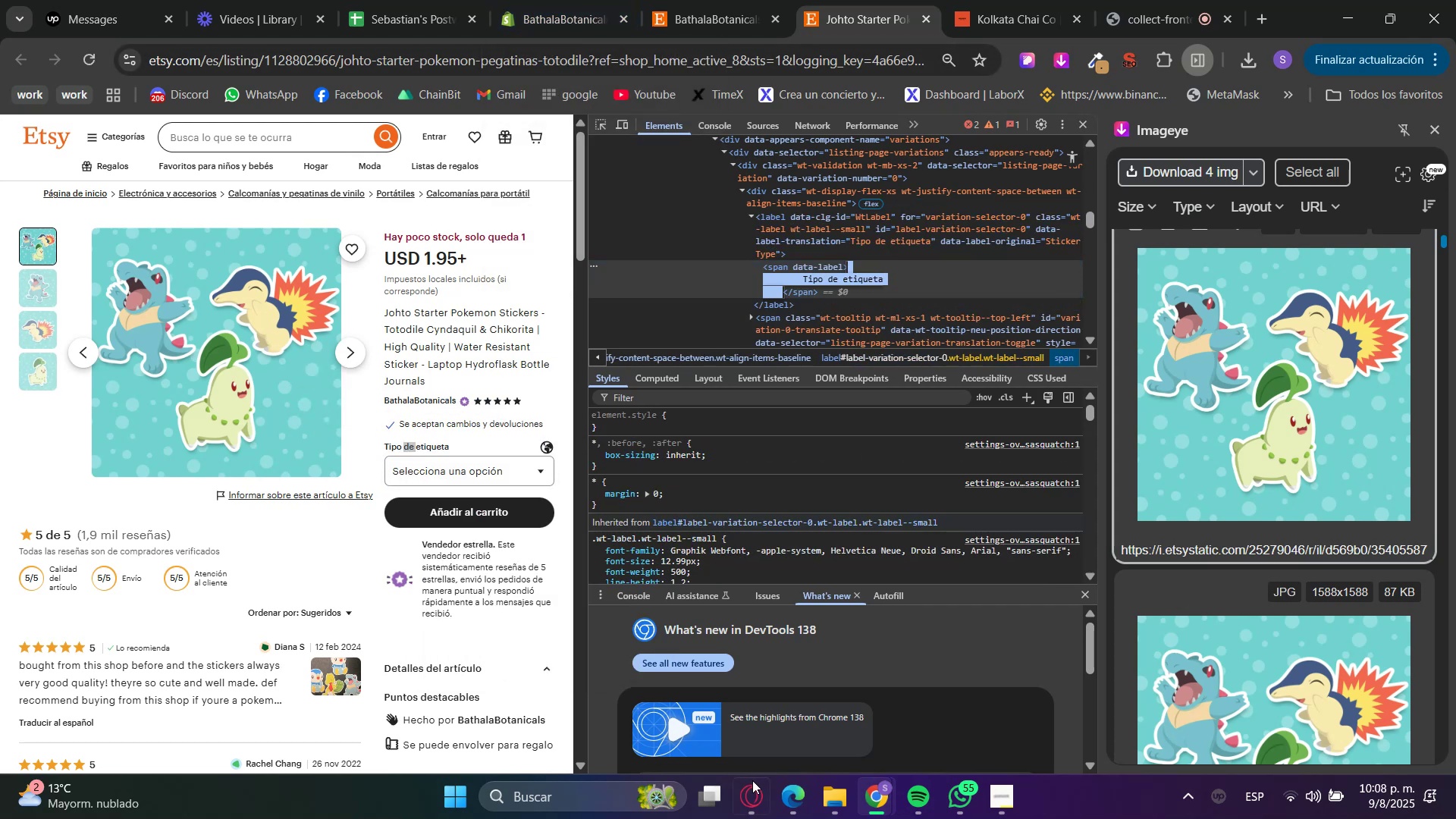 
left_click([748, 799])
 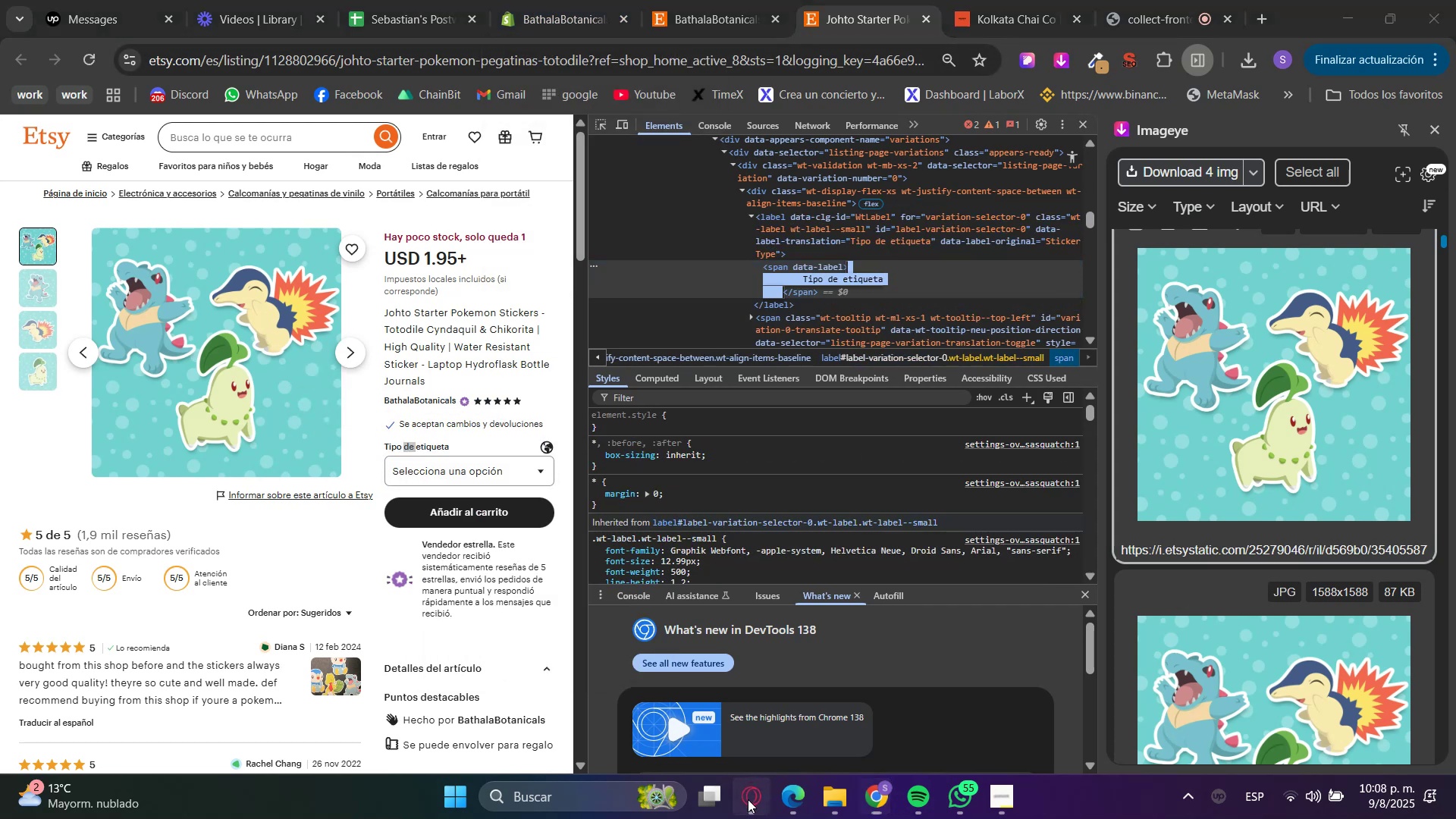 
key(Control+V)
 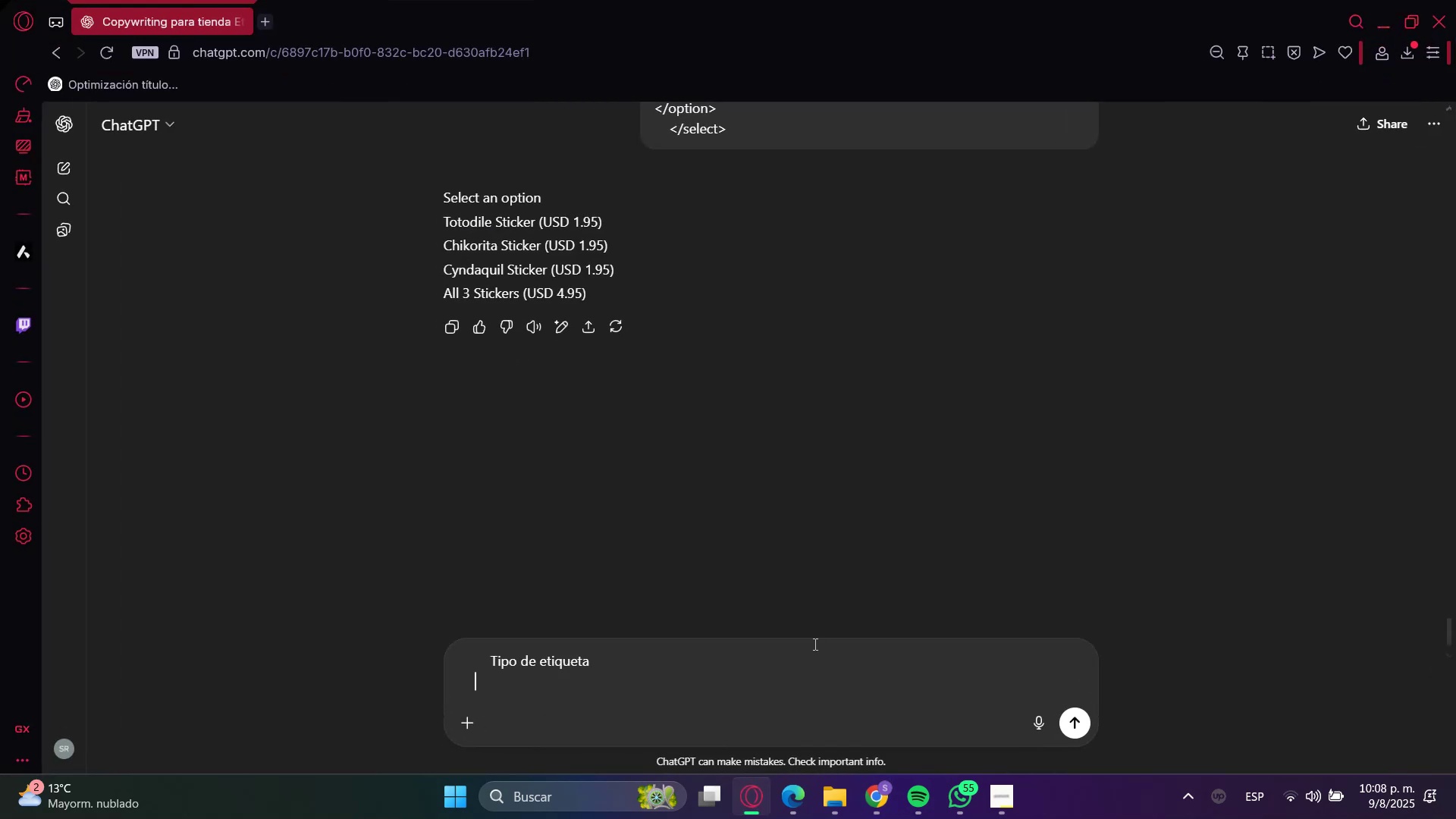 
key(Enter)
 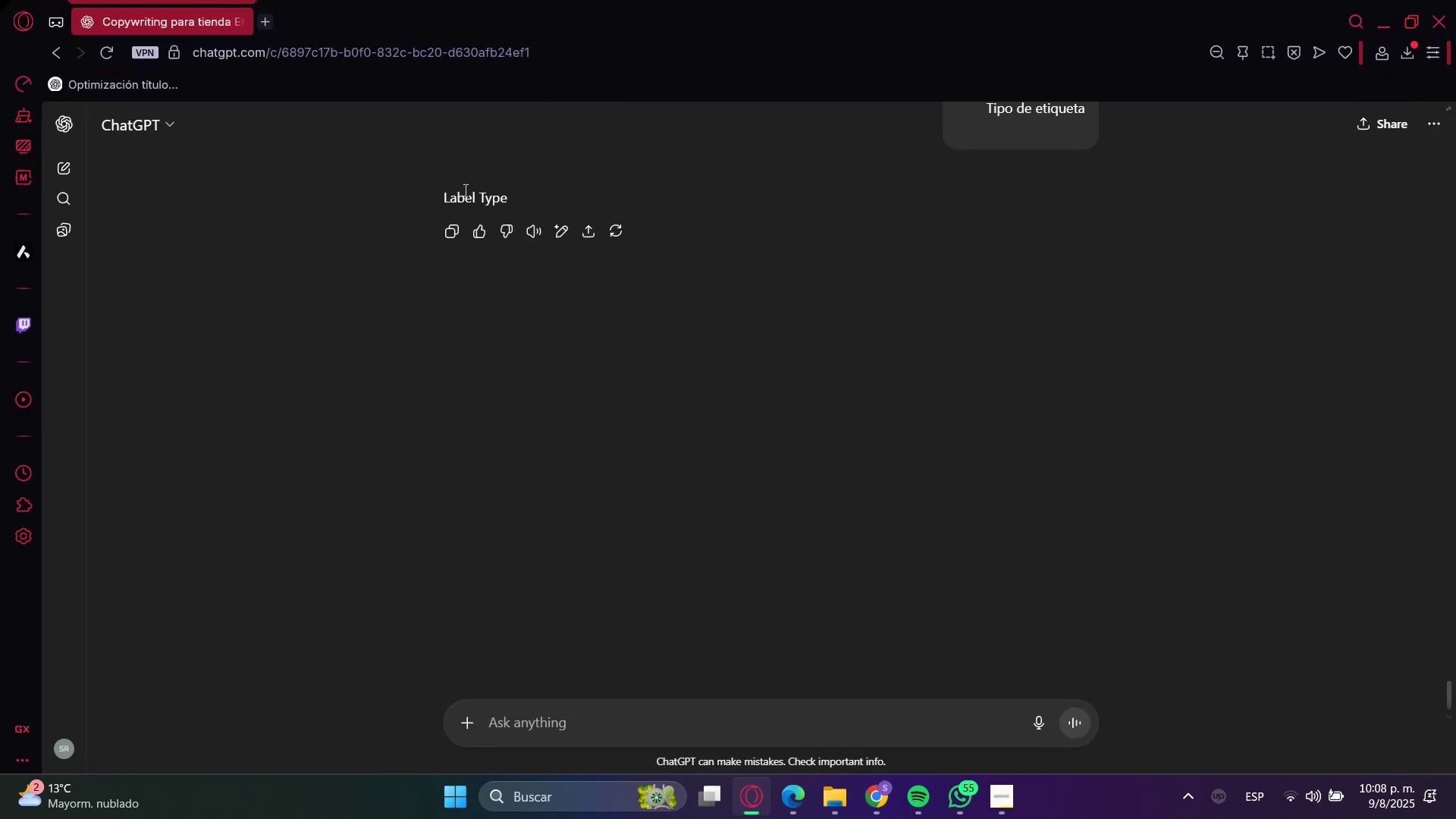 
scroll: coordinate [778, 319], scroll_direction: up, amount: 3.0
 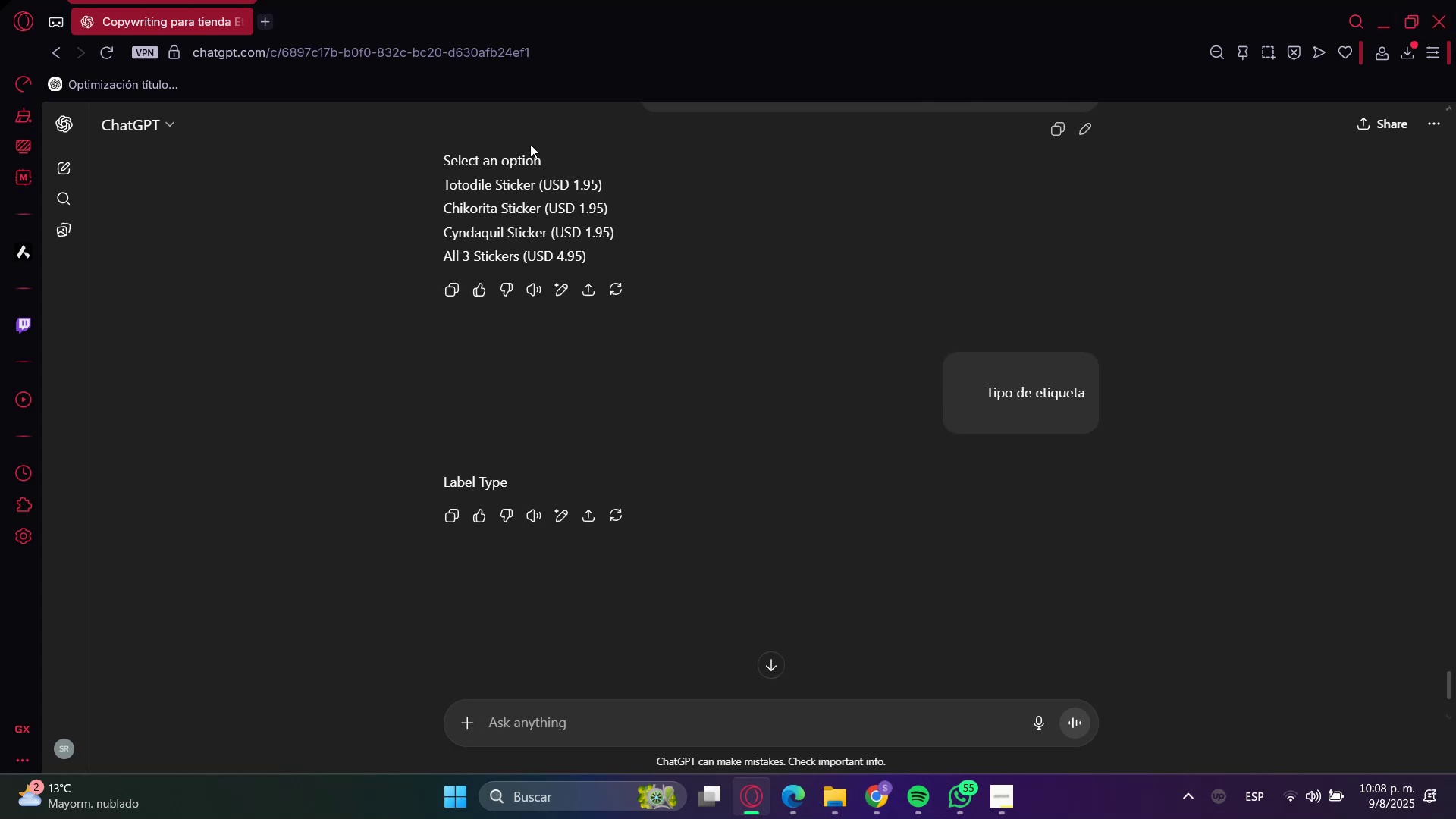 
left_click([461, 186])
 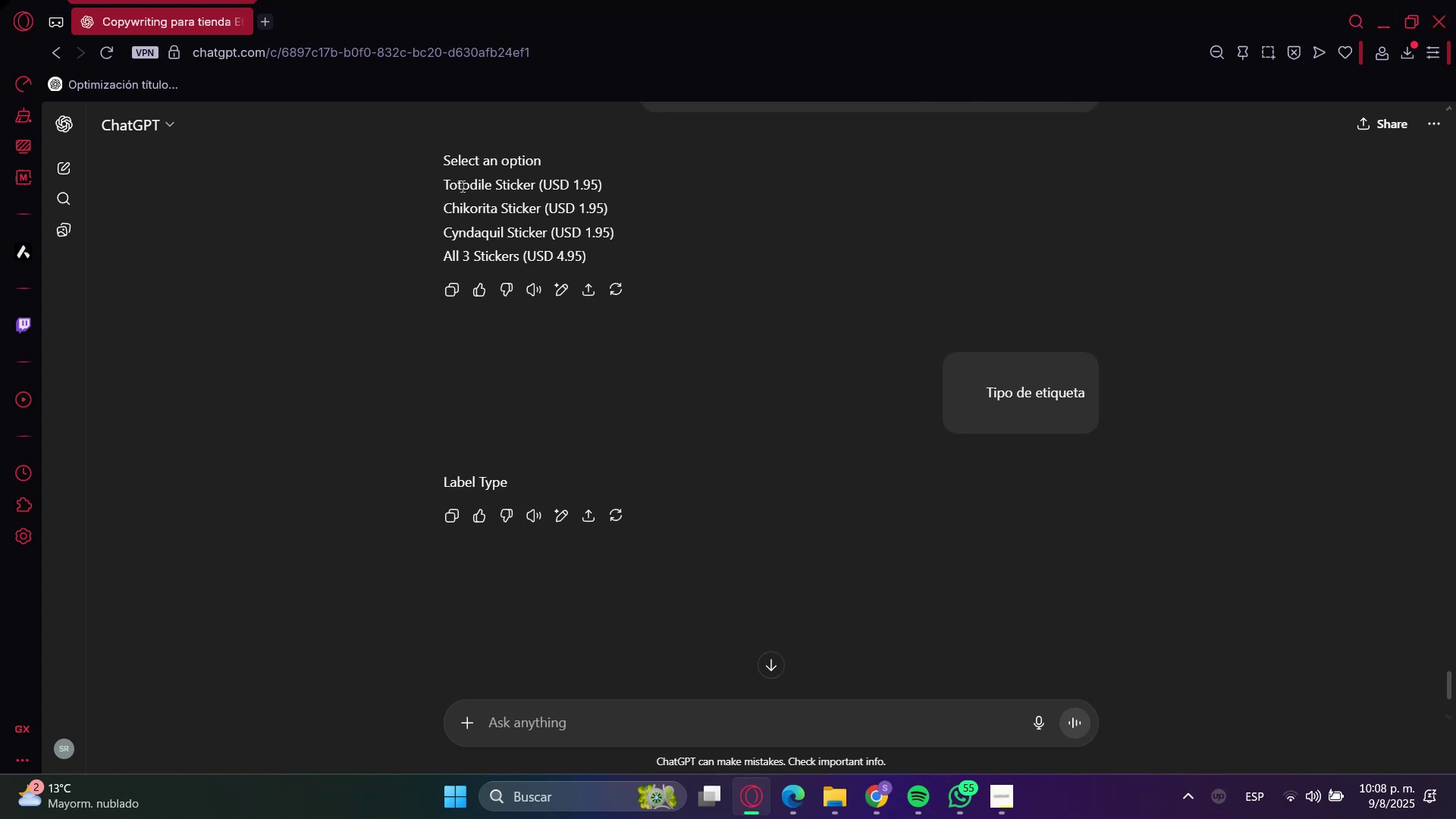 
left_click_drag(start_coordinate=[461, 186], to_coordinate=[516, 188])
 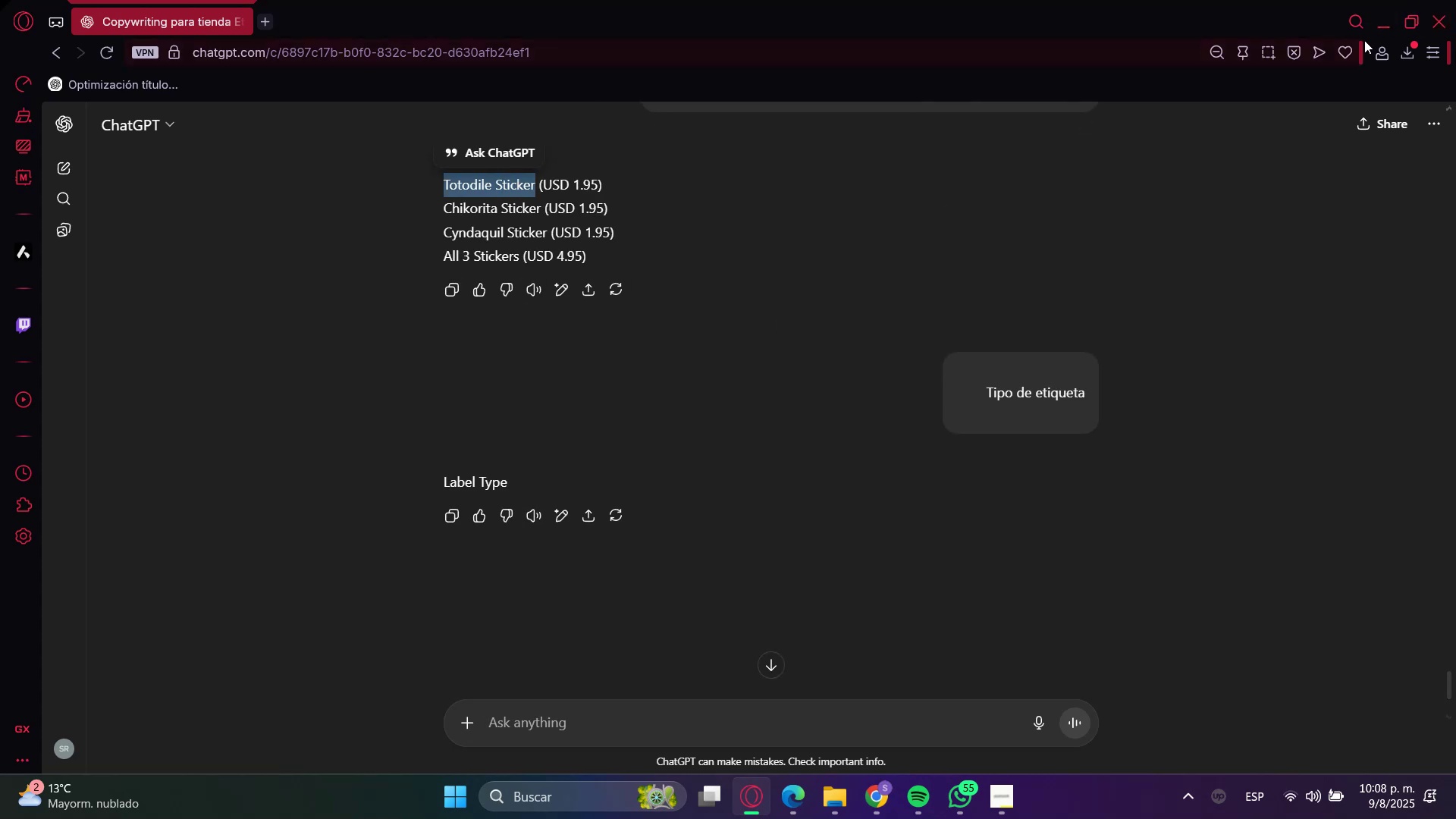 
key(Control+C)
 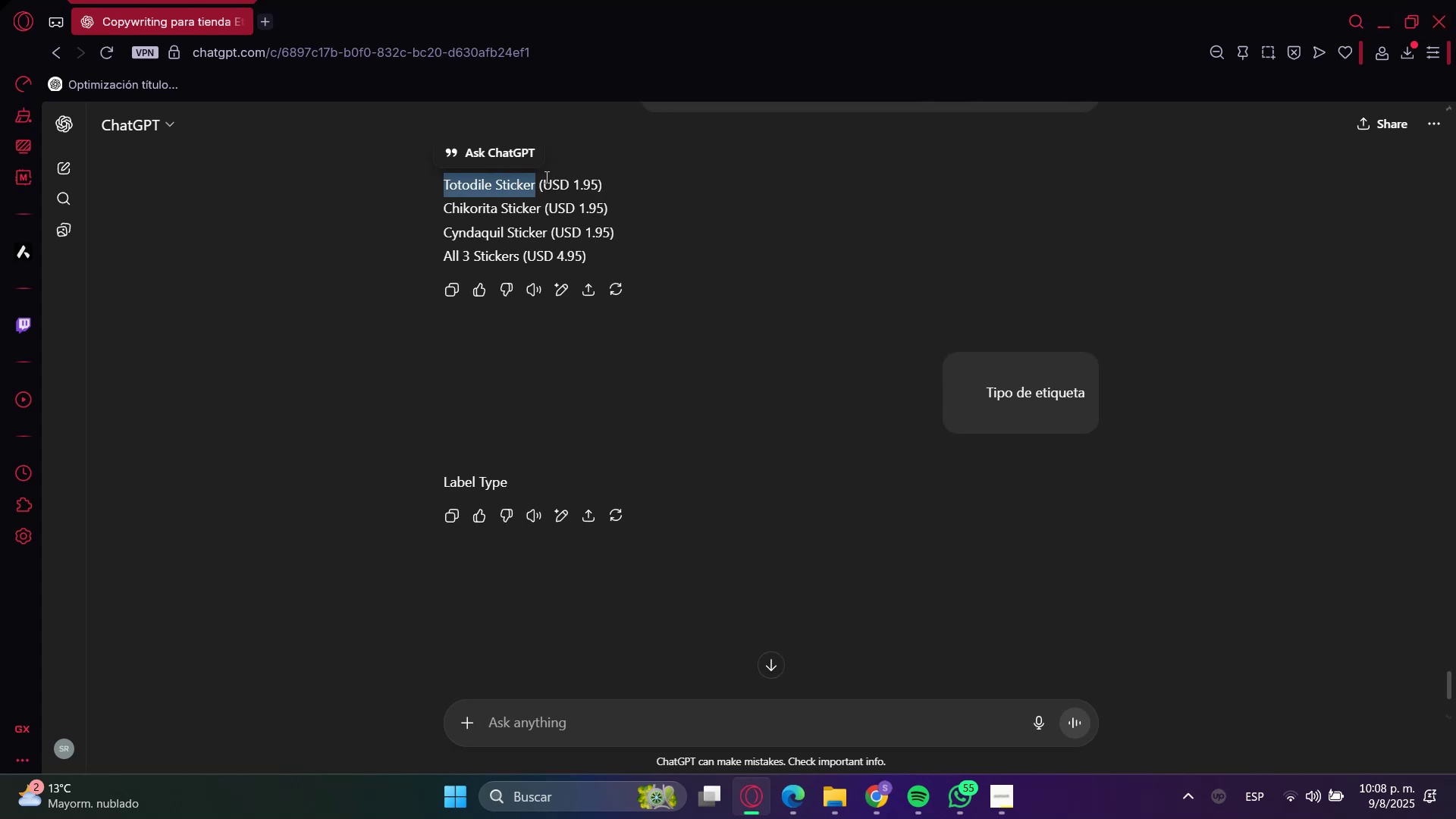 
key(Control+C)
 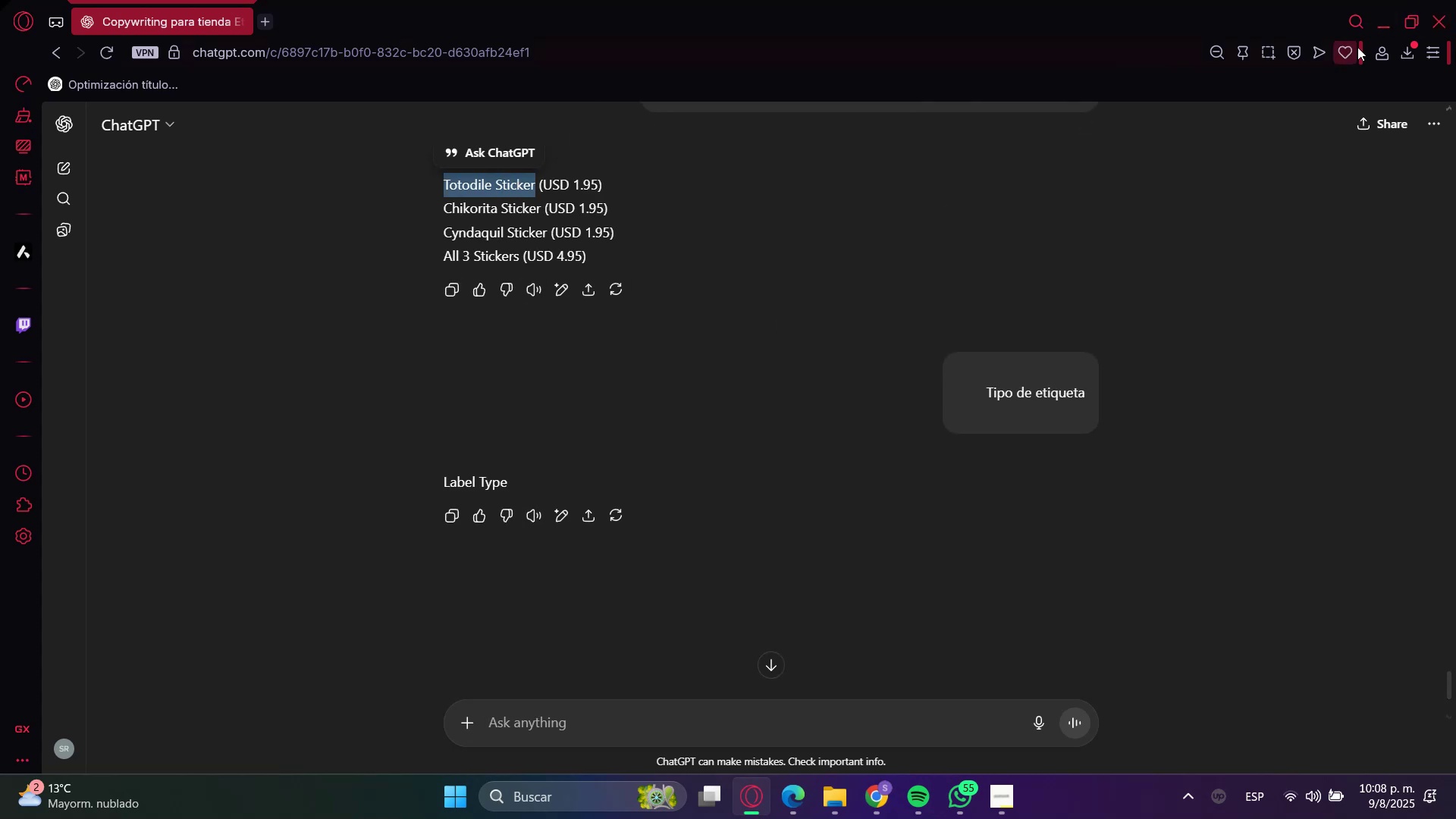 
key(Control+C)
 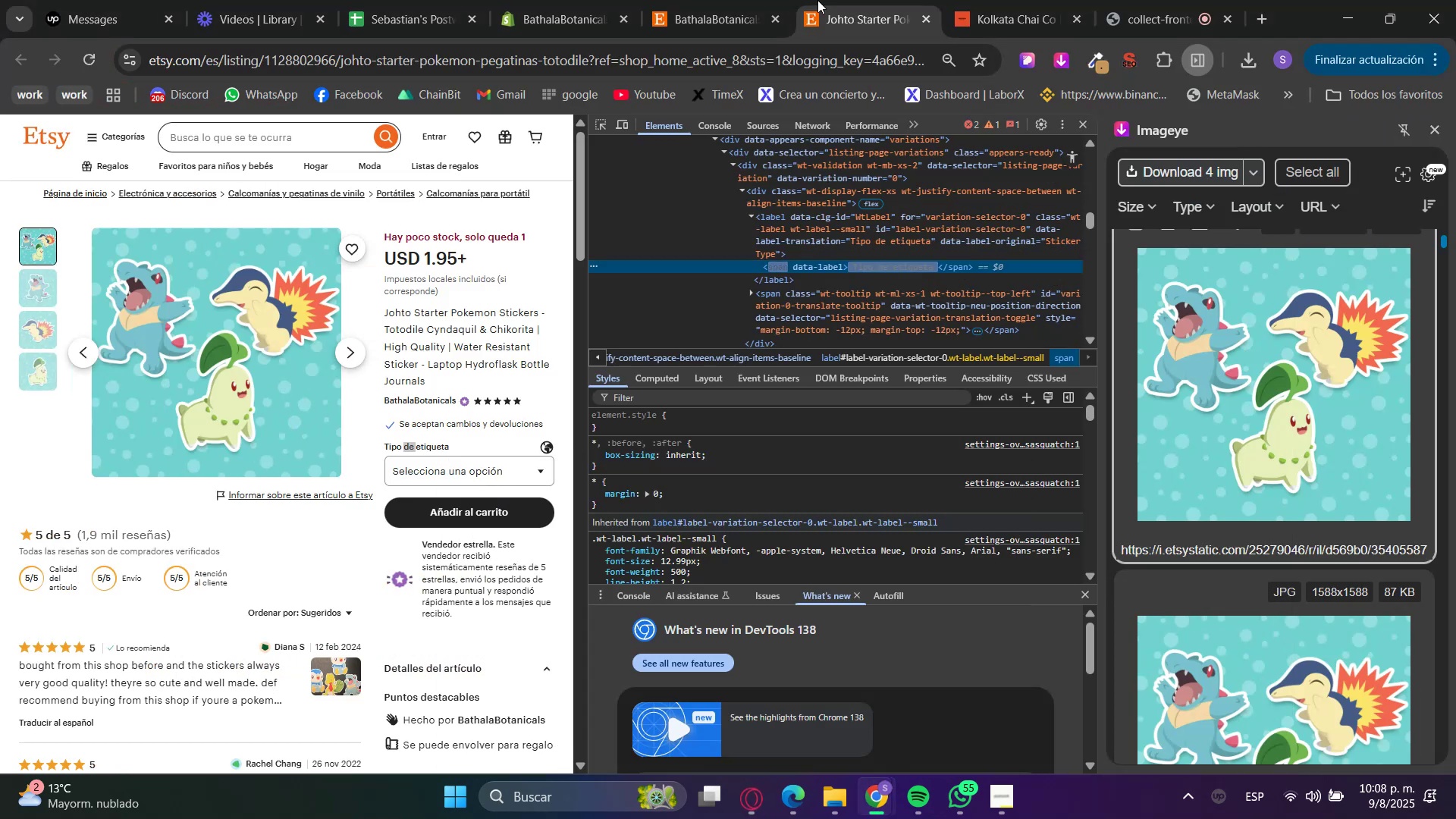 
left_click([585, 0])
 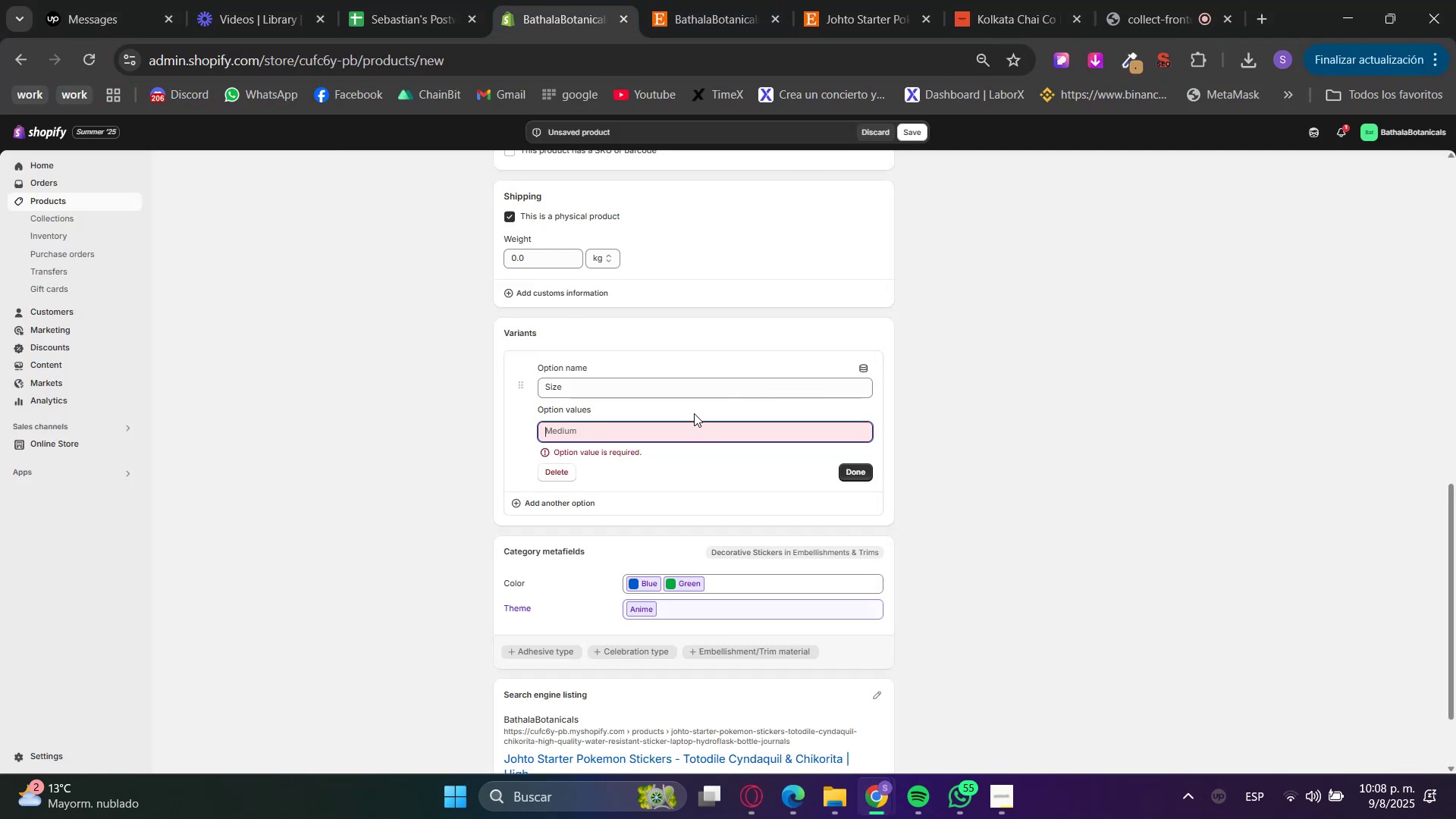 
left_click([656, 383])
 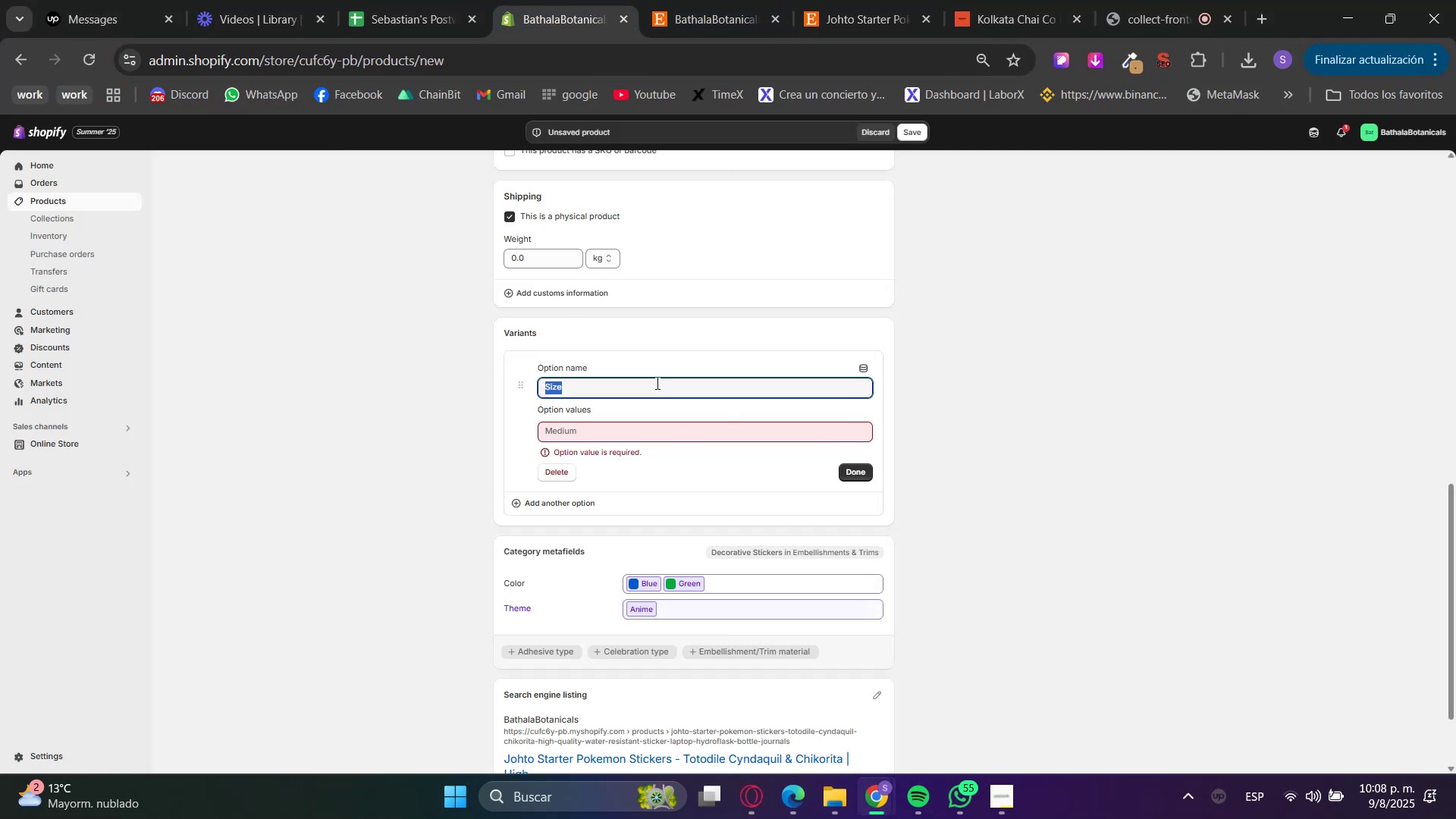 
type(Label type)
key(Tab)
 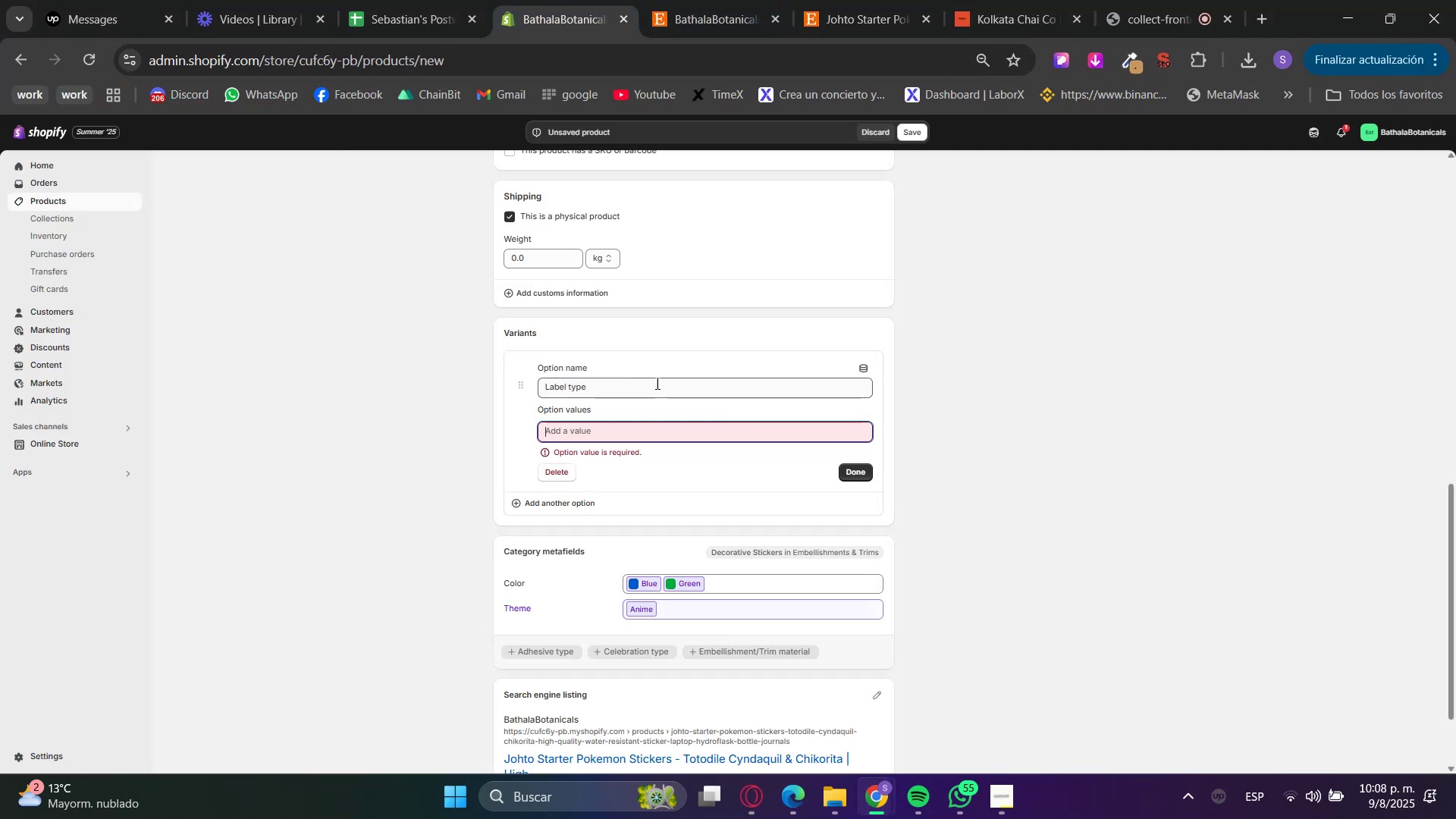 
key(Control+V)
 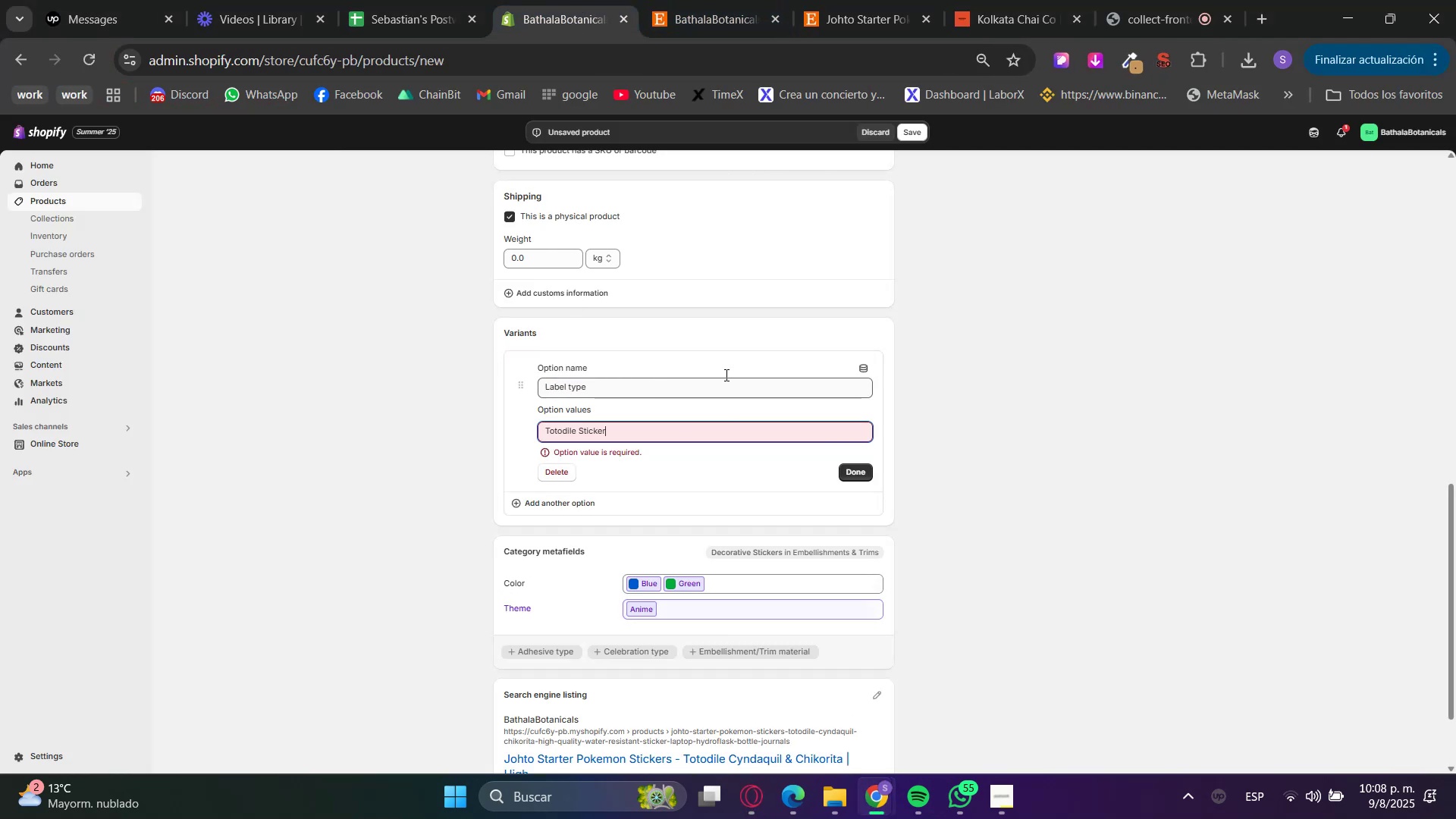 
left_click([1037, 405])
 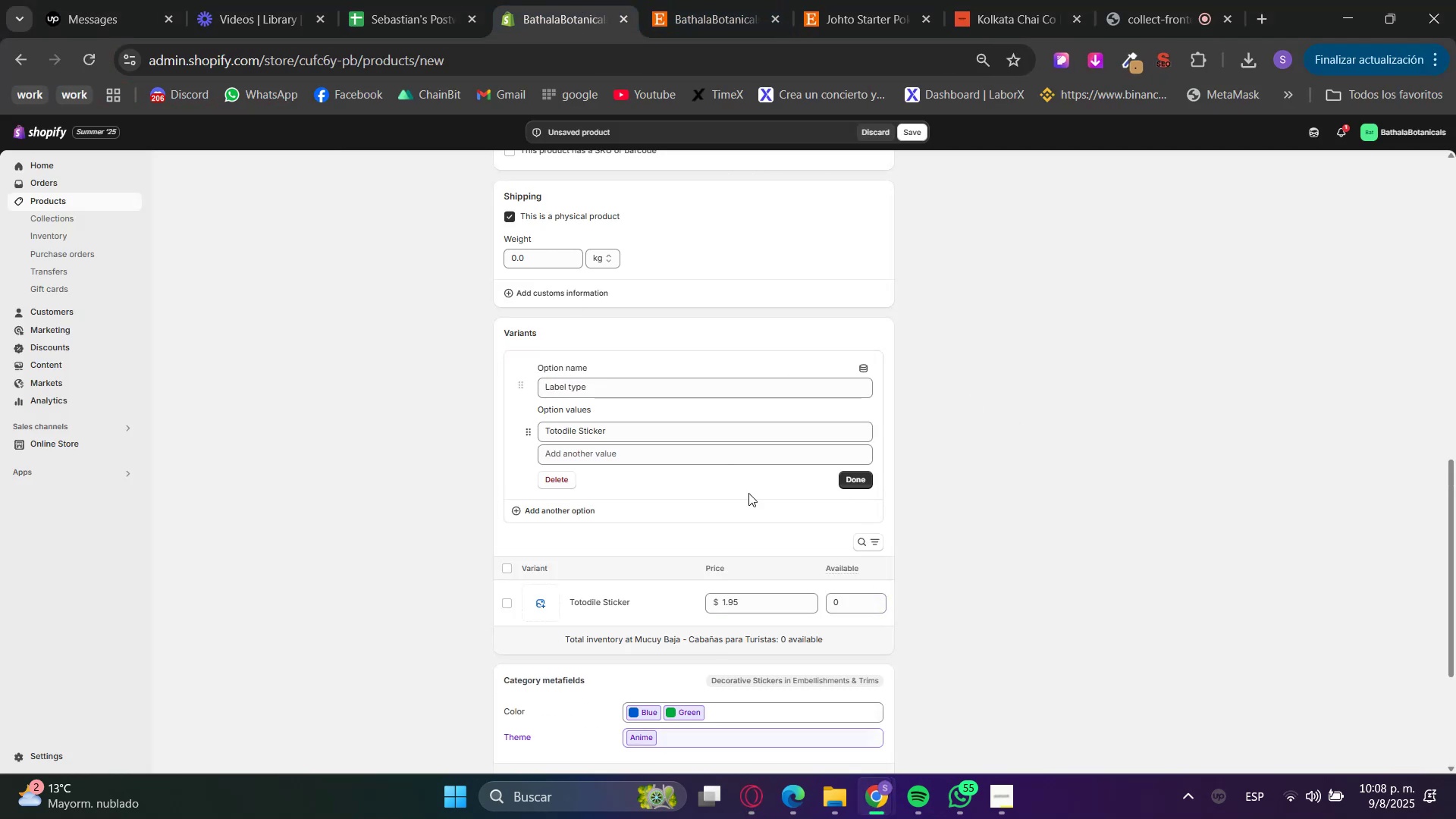 
left_click([659, 453])
 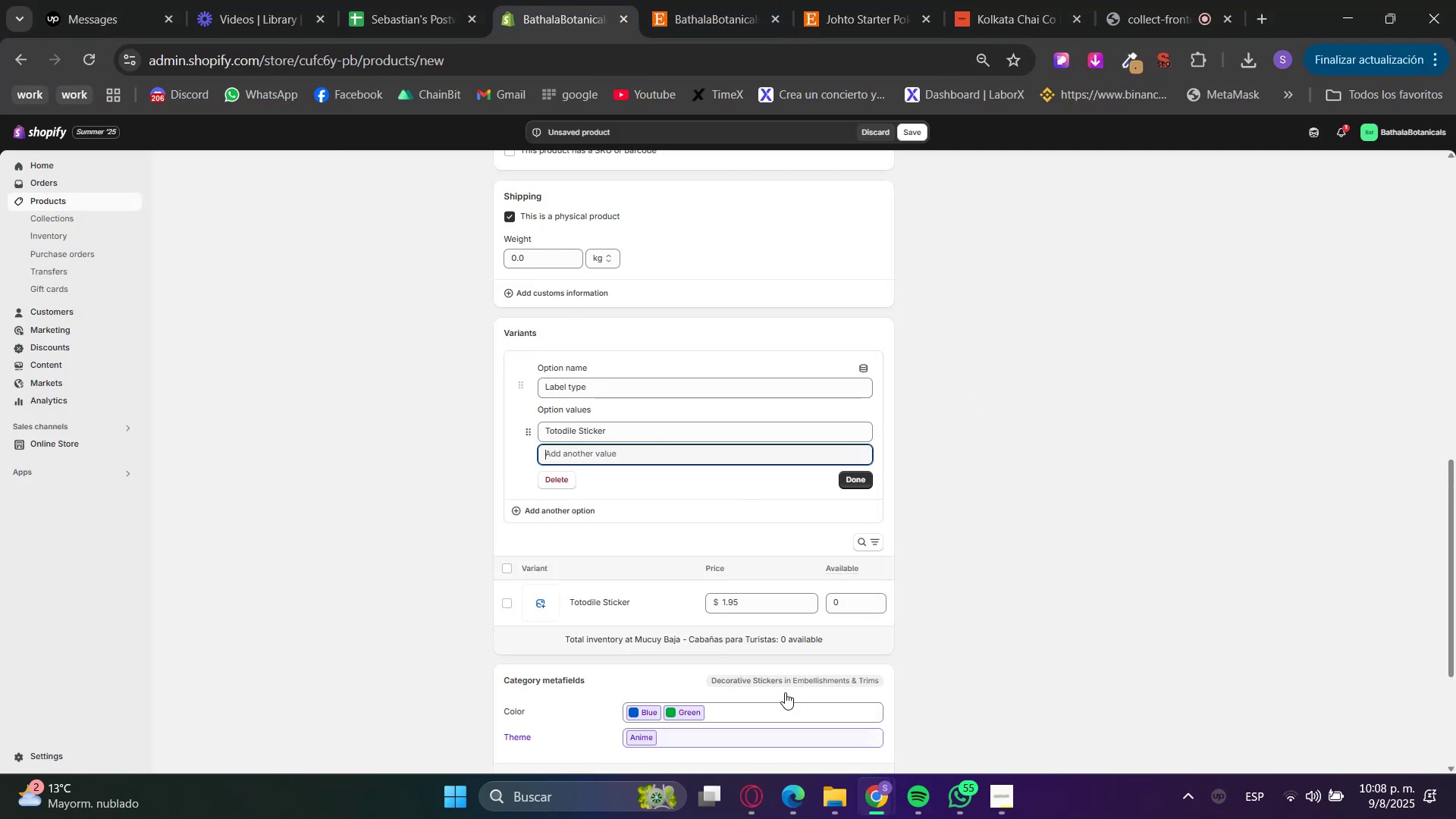 
left_click([747, 790])
 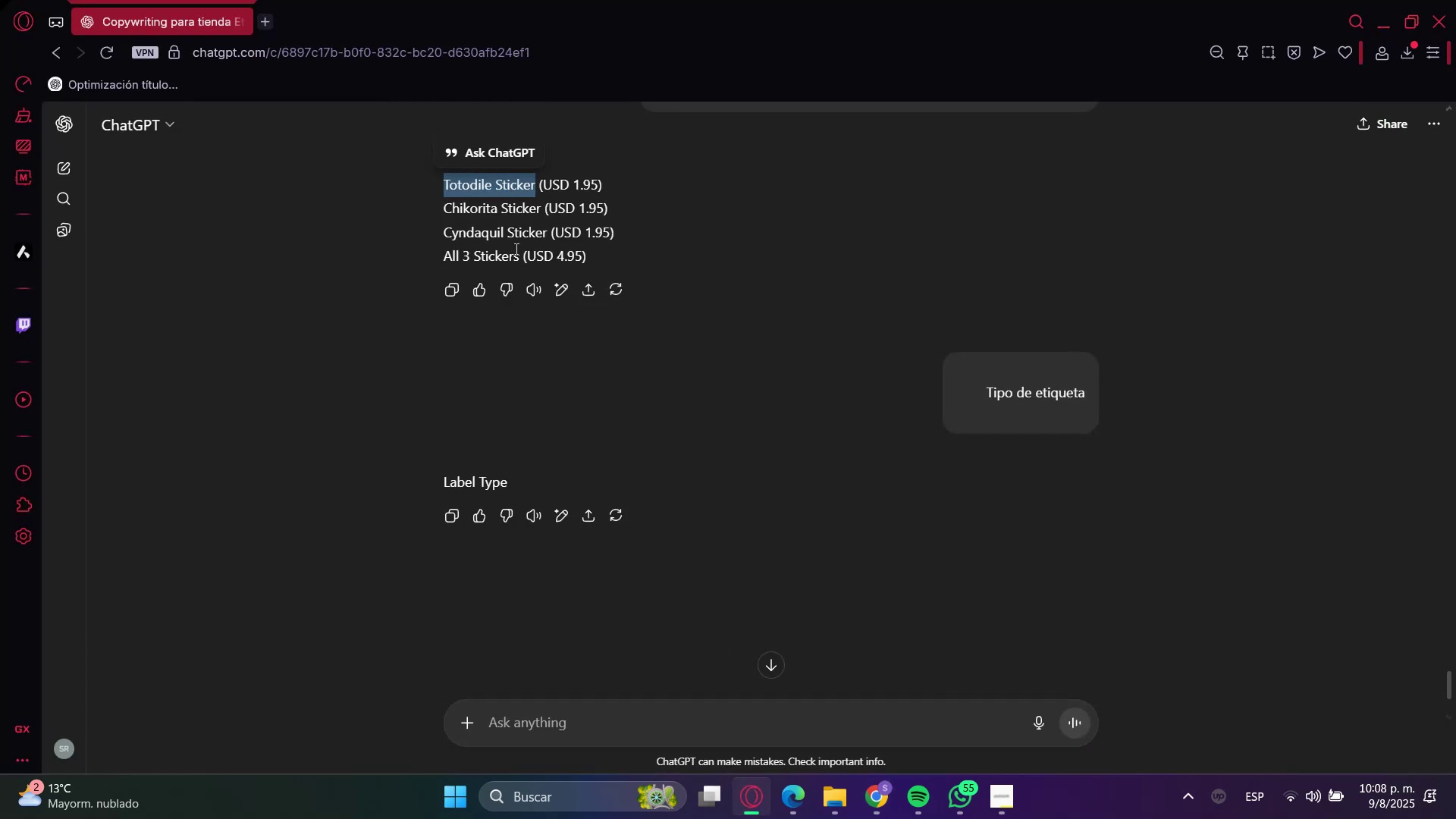 
left_click([458, 209])
 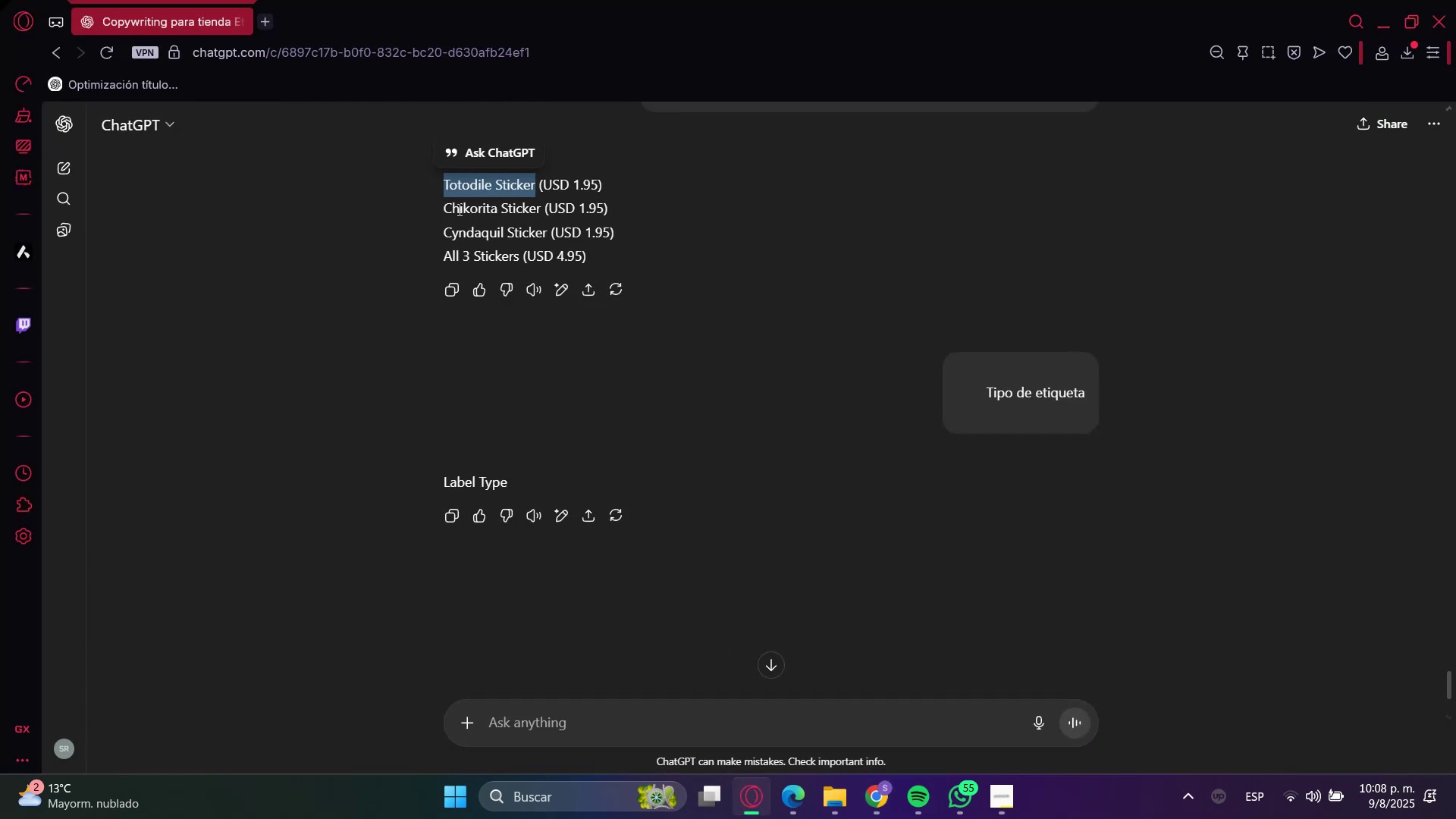 
left_click_drag(start_coordinate=[458, 209], to_coordinate=[517, 207])
 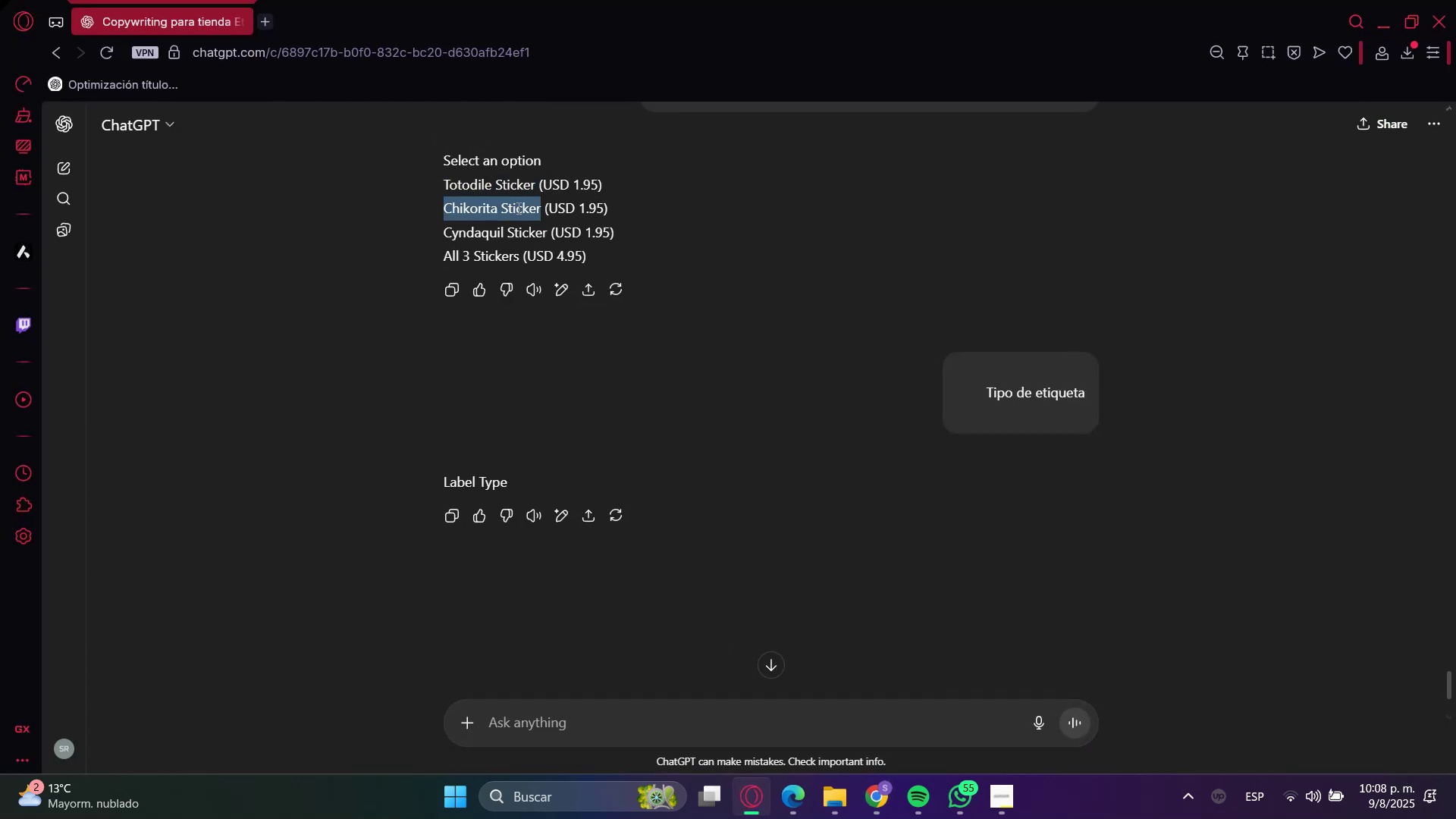 
key(Control+C)
 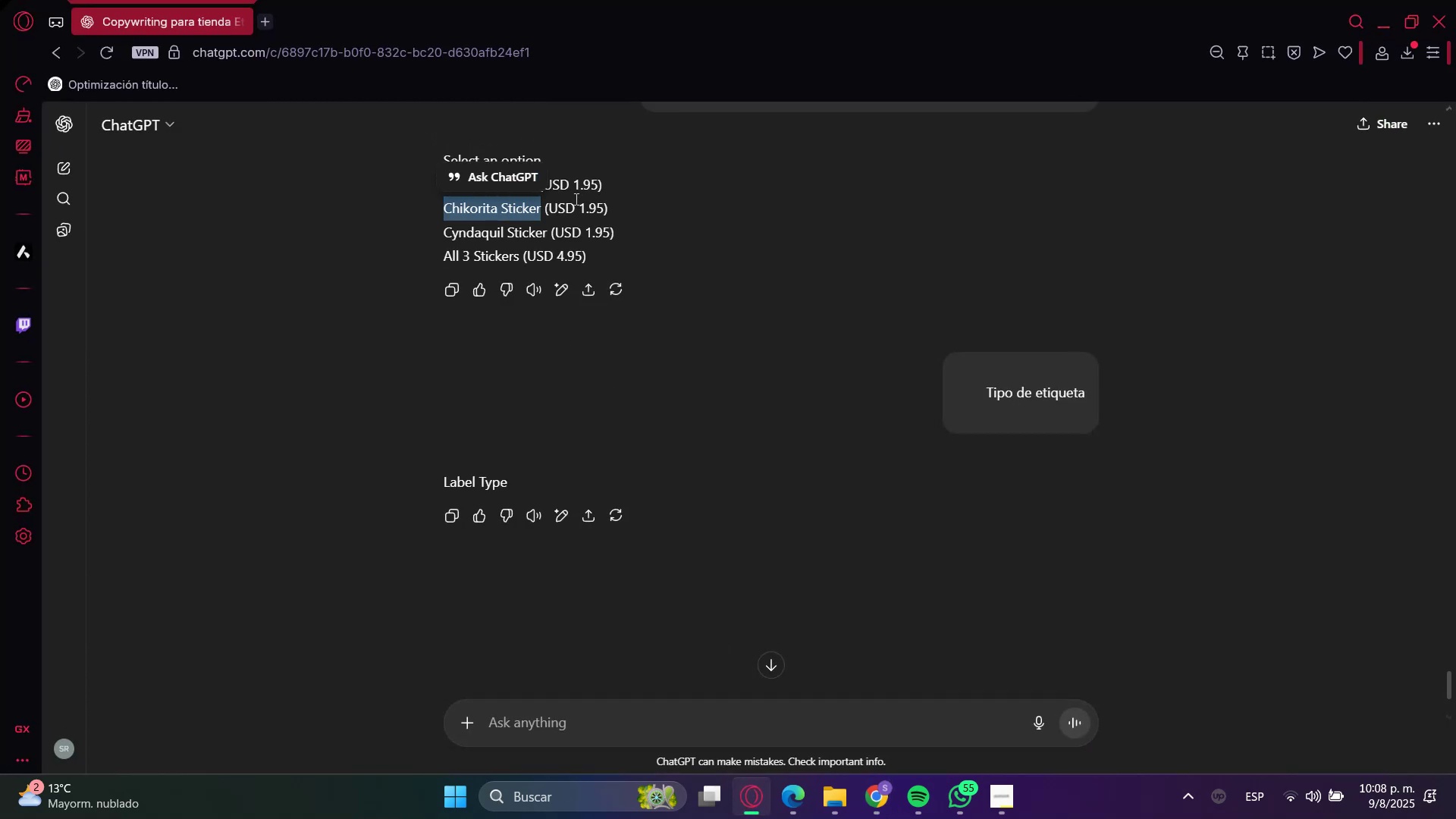 
key(Control+C)
 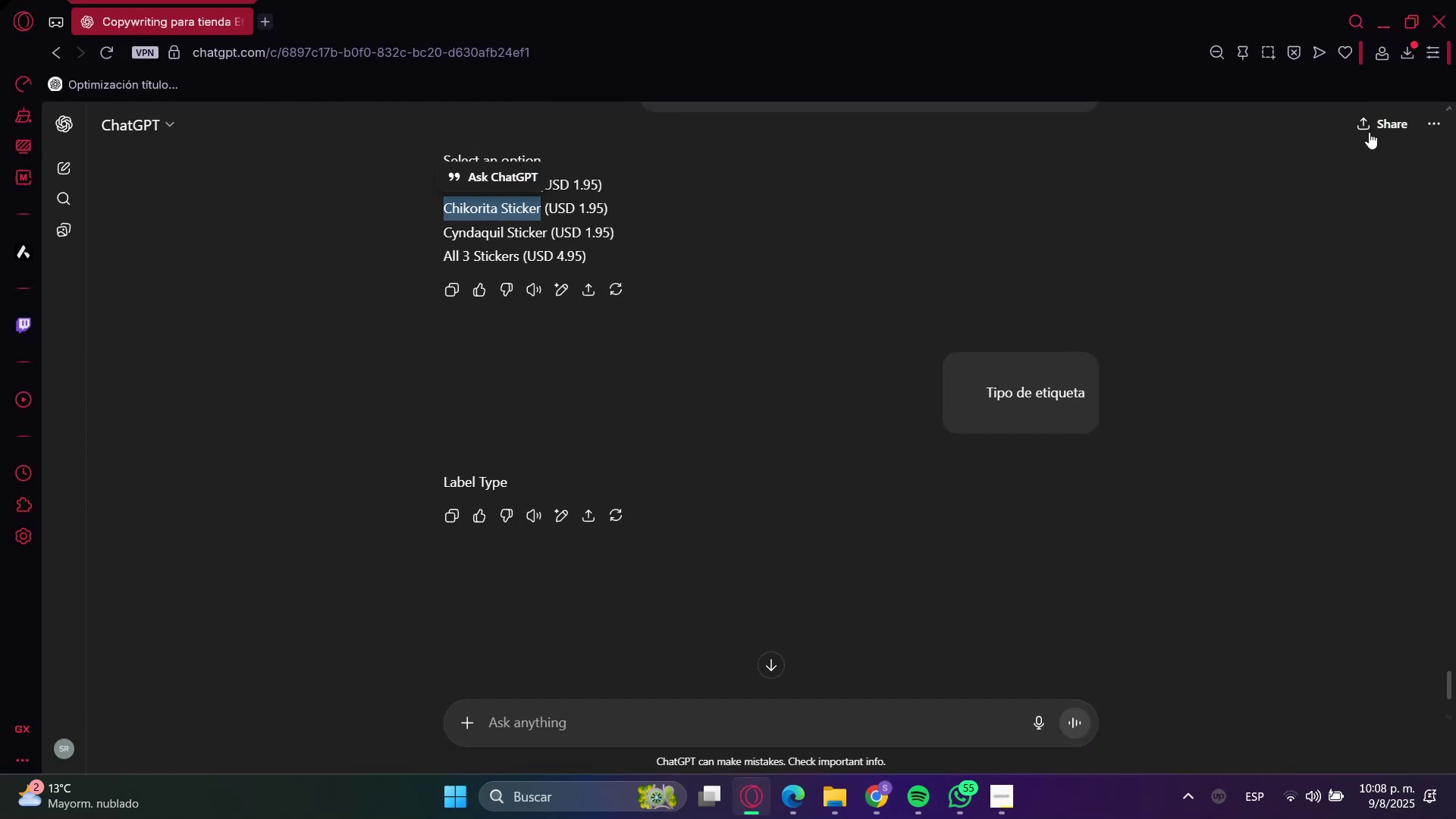 
key(Control+C)
 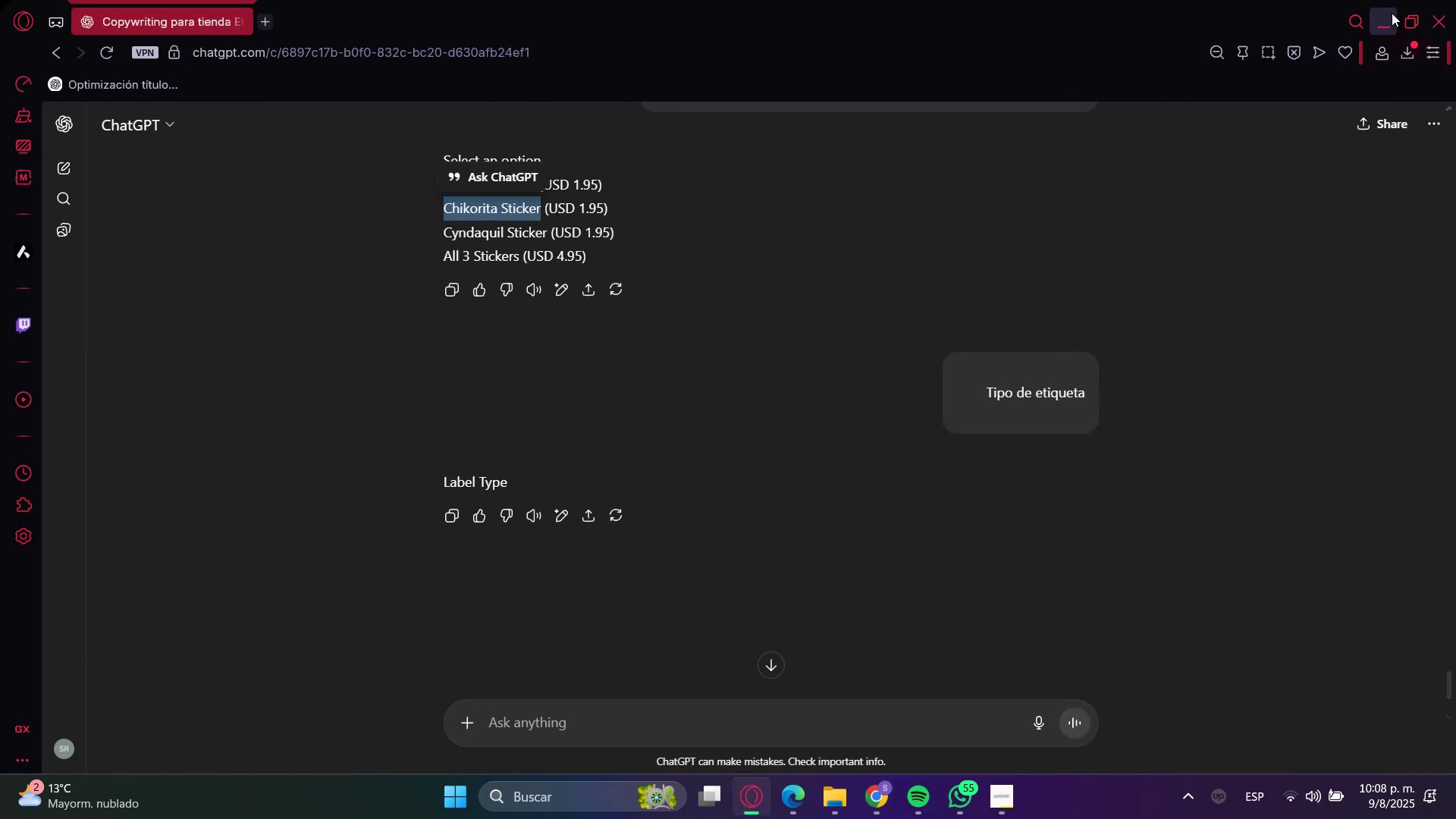 
left_click([1389, 12])
 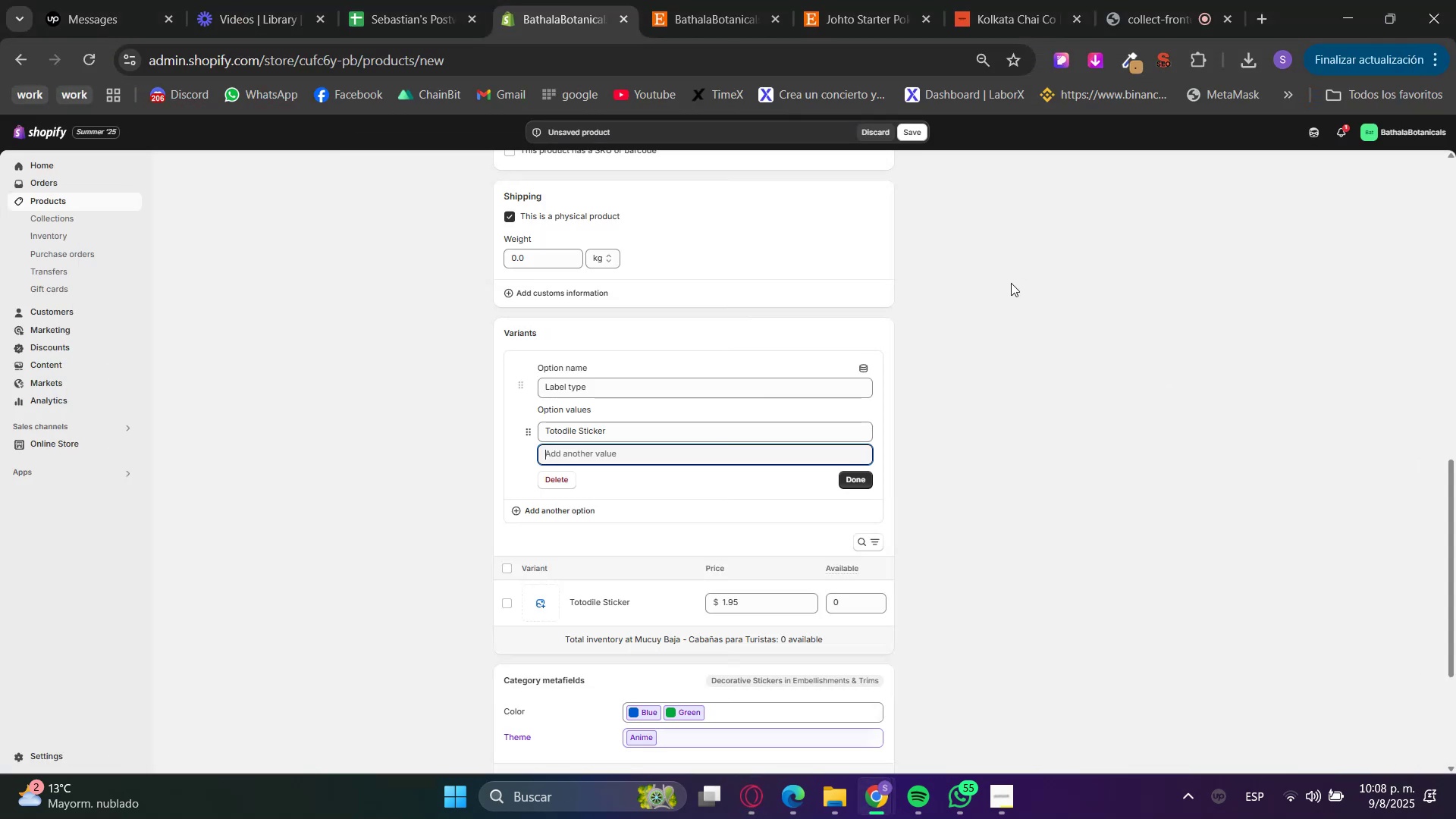 
key(Control+V)
 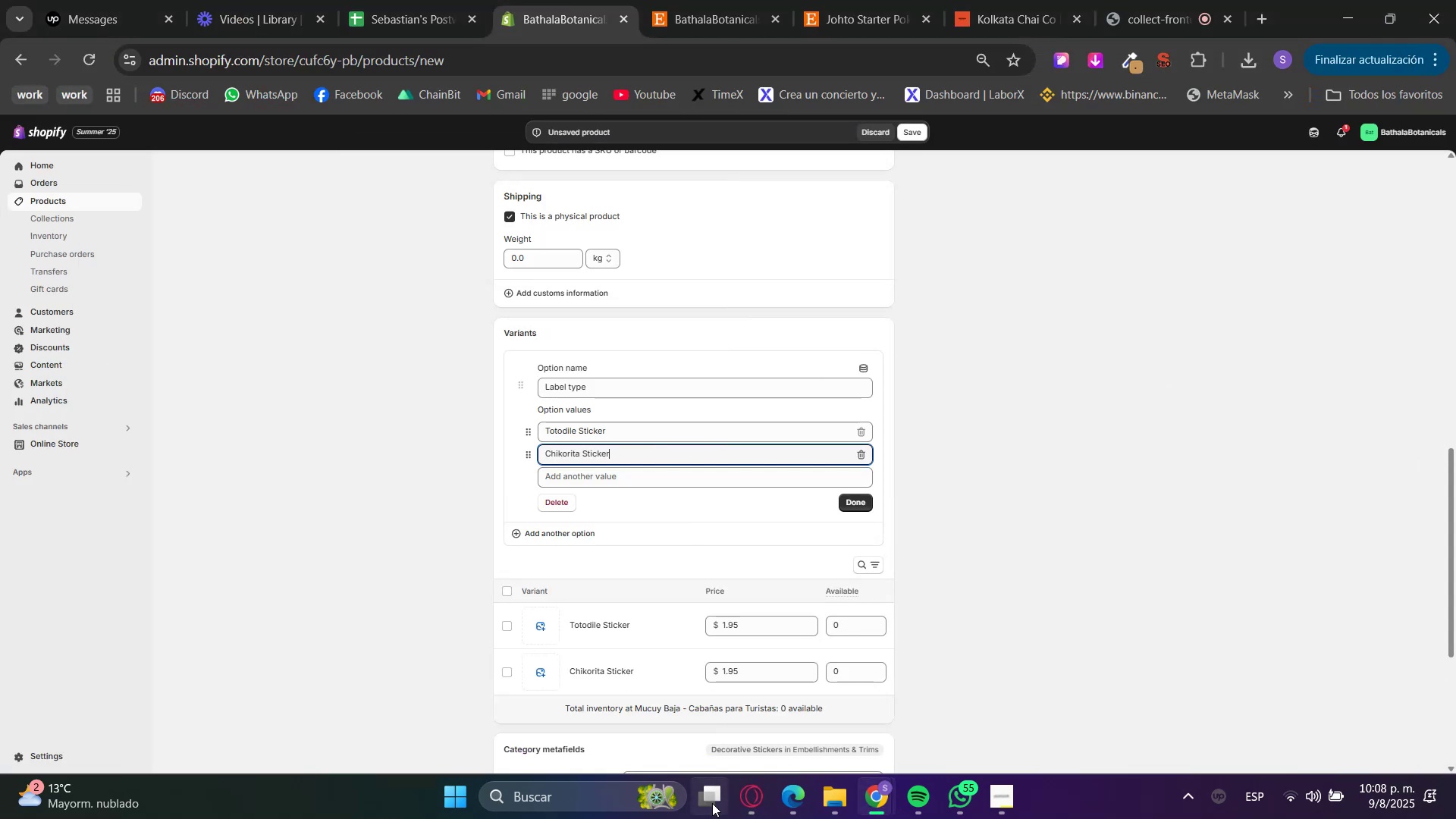 
left_click([744, 797])
 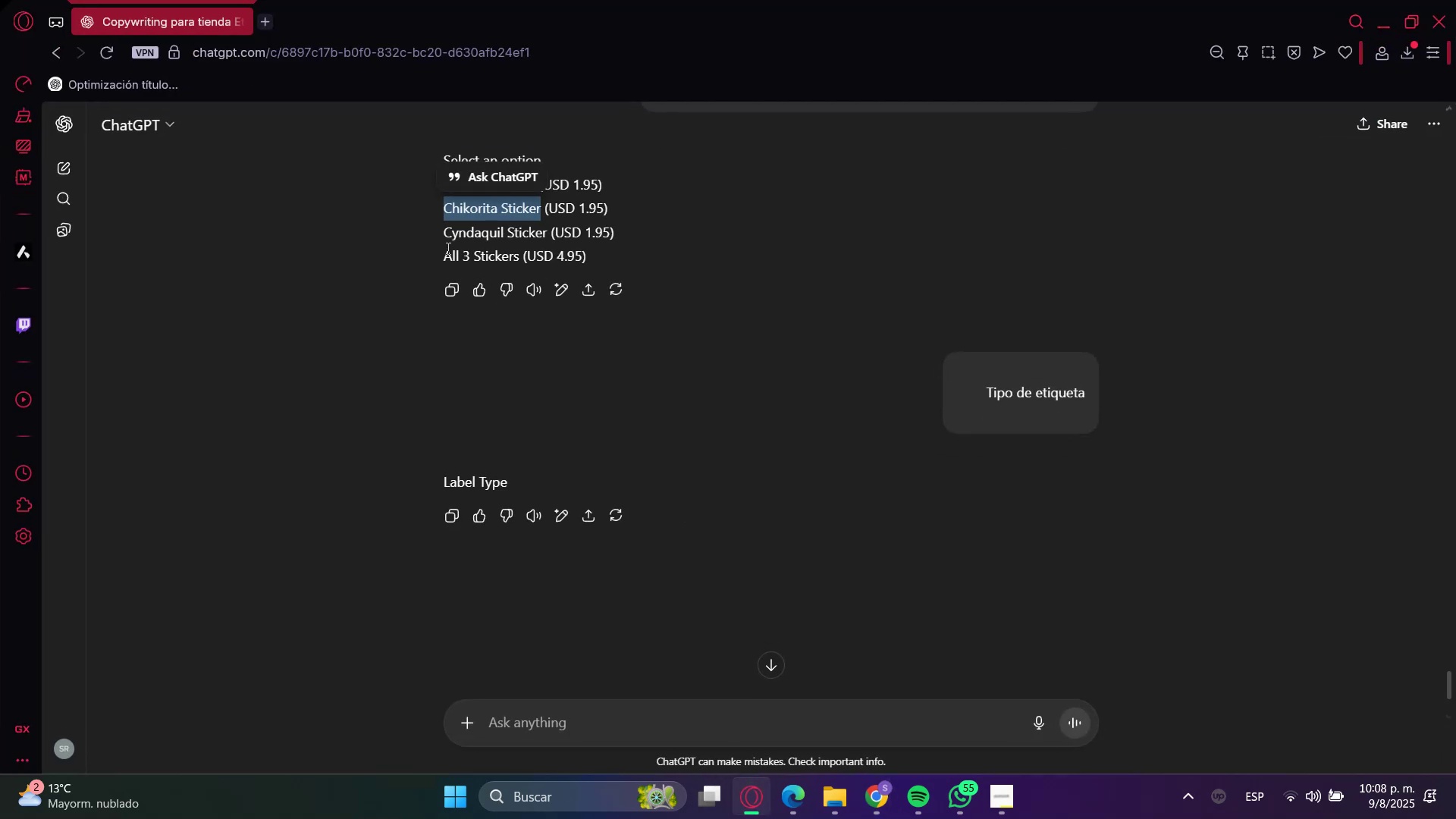 
left_click_drag(start_coordinate=[450, 228], to_coordinate=[524, 232])
 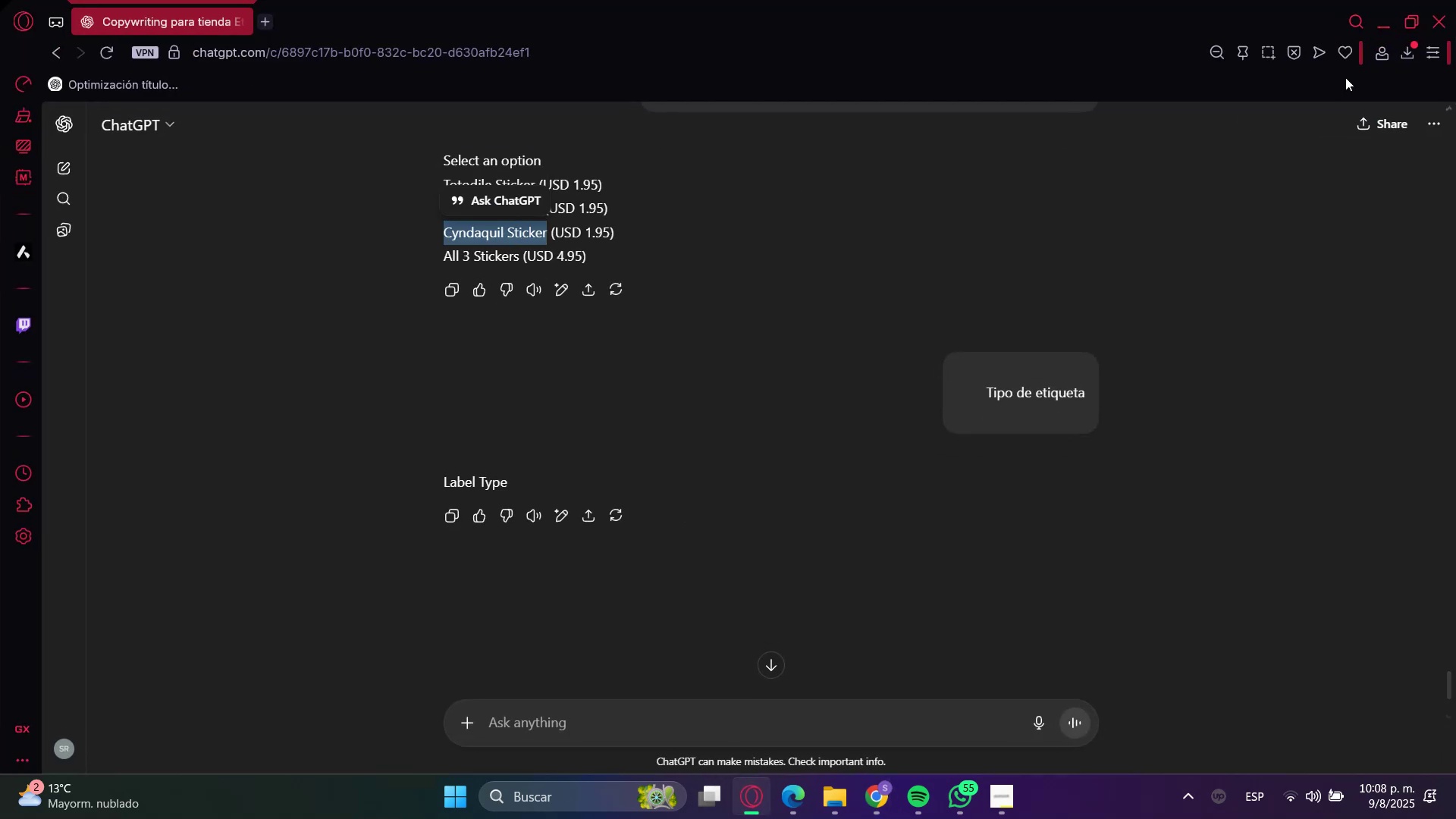 
key(Control+C)
 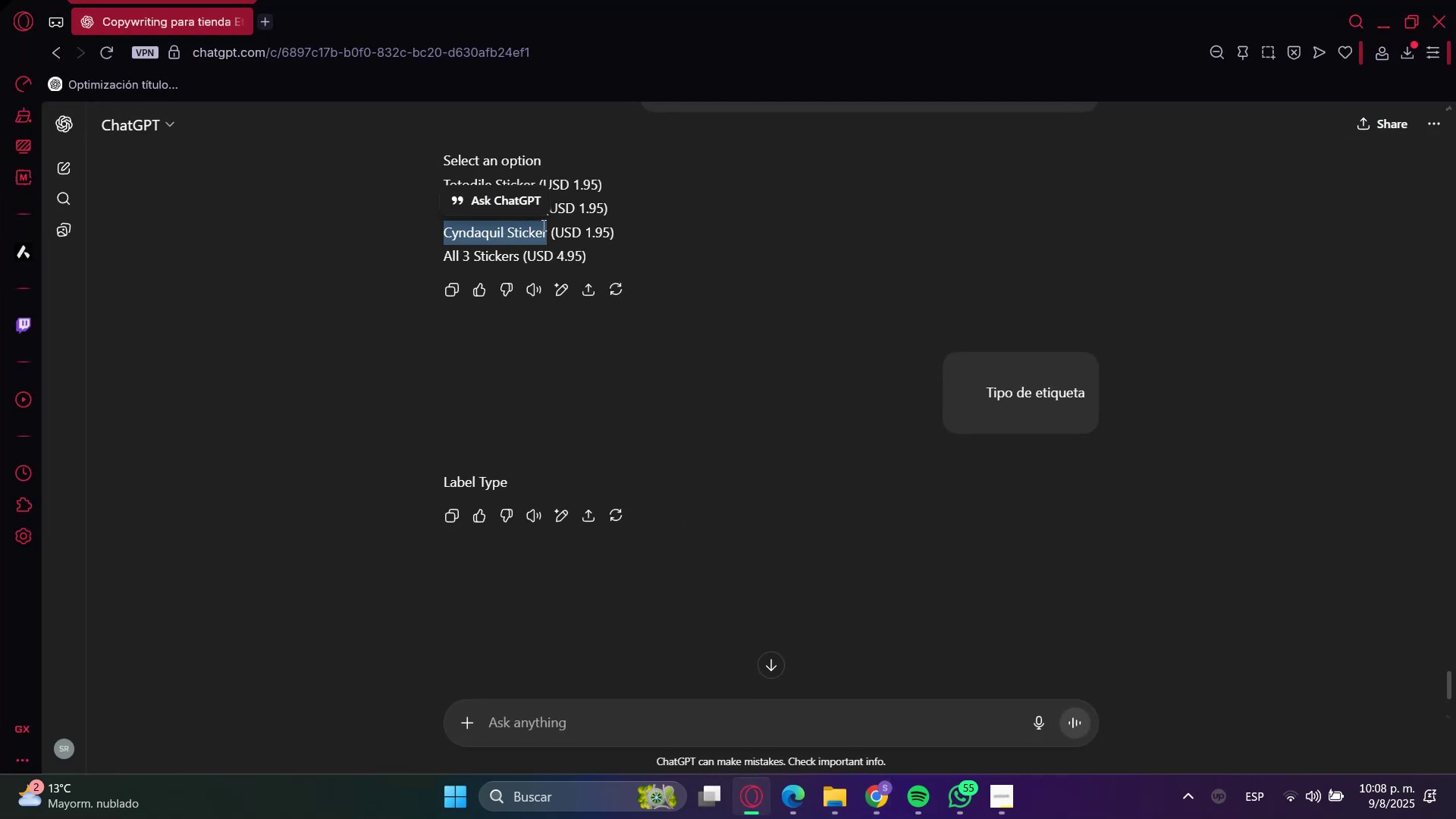 
key(Control+C)
 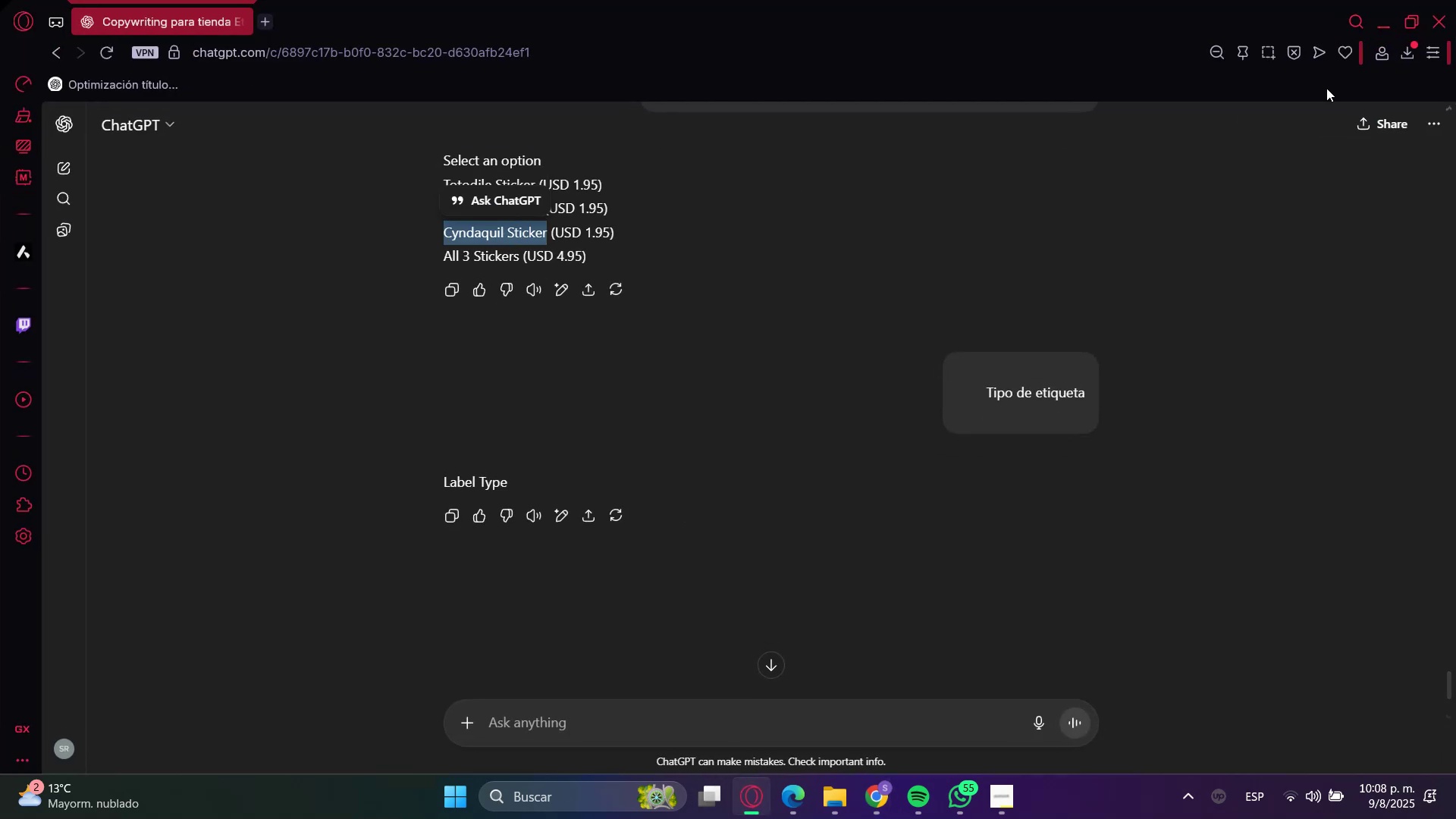 
key(Control+C)
 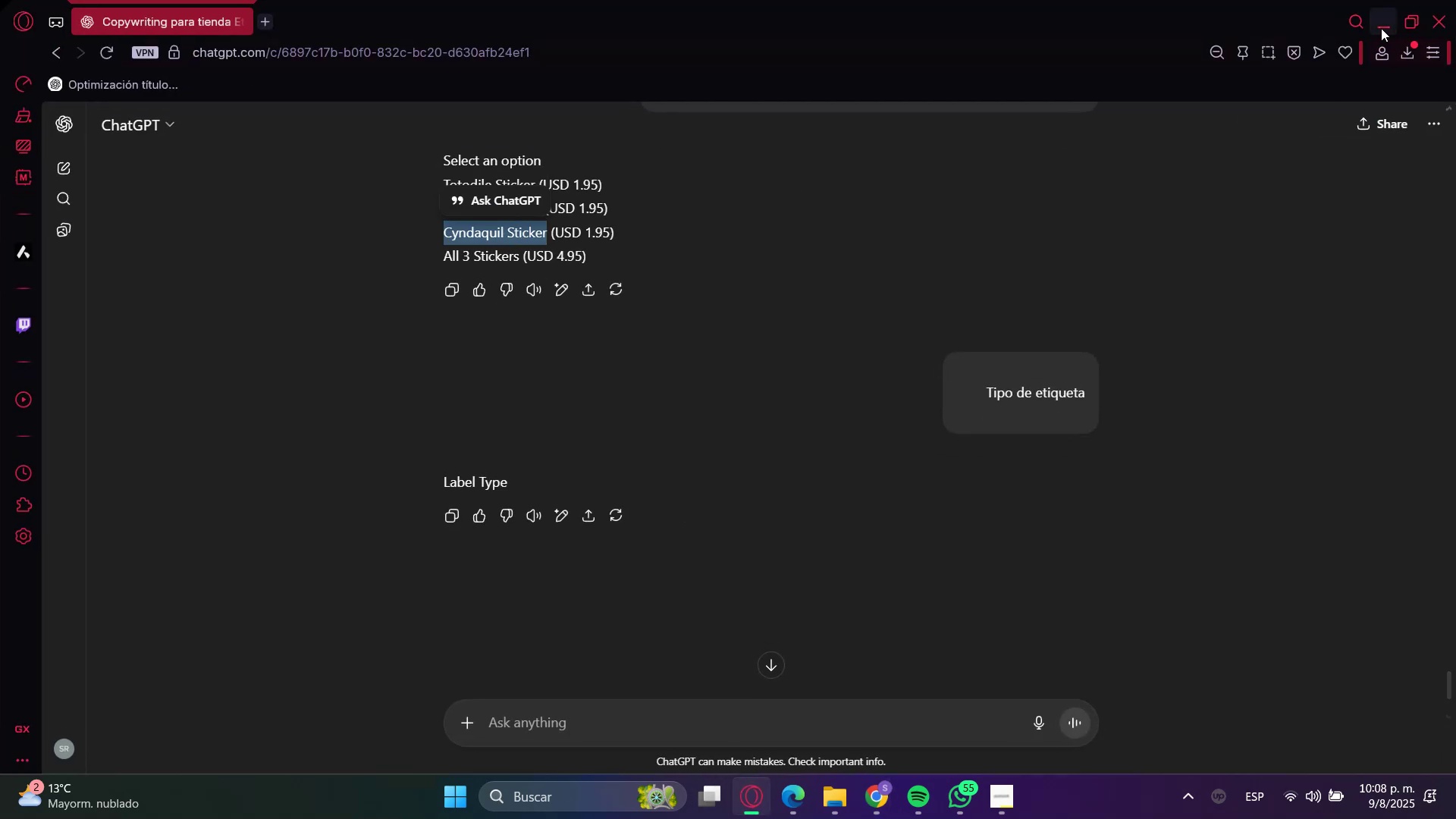 
left_click([1389, 15])
 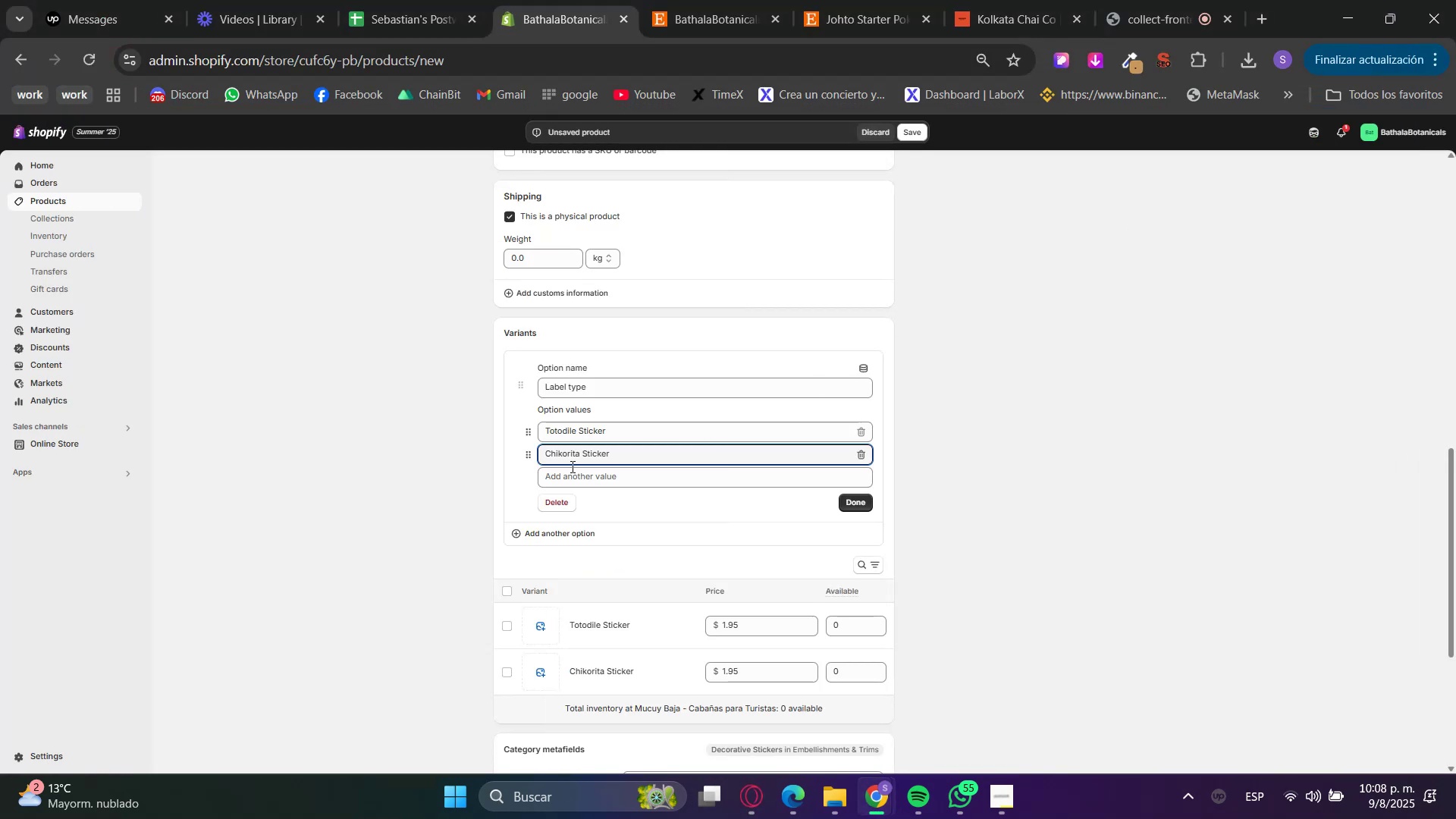 
key(Control+V)
 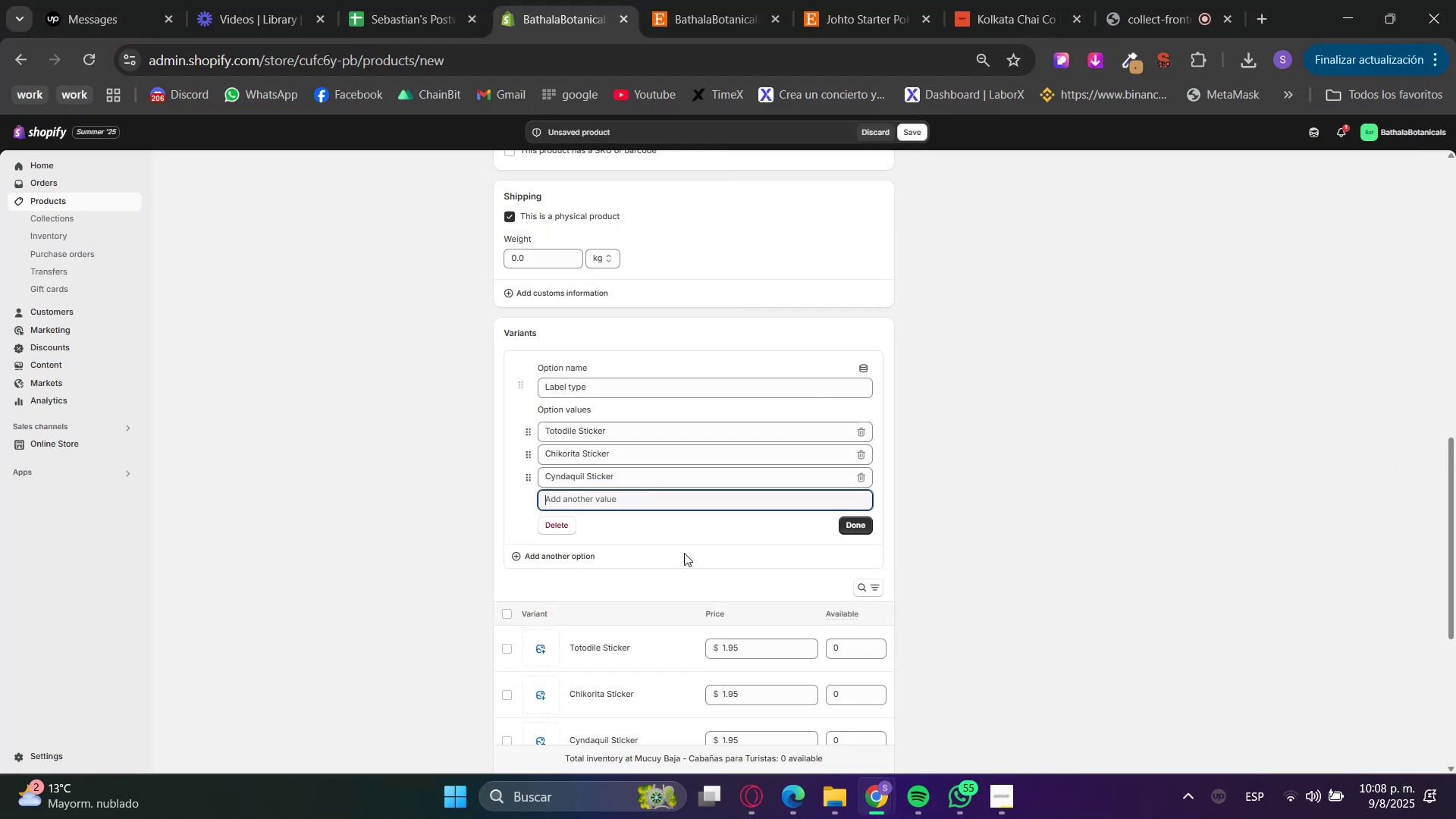 
left_click([761, 806])
 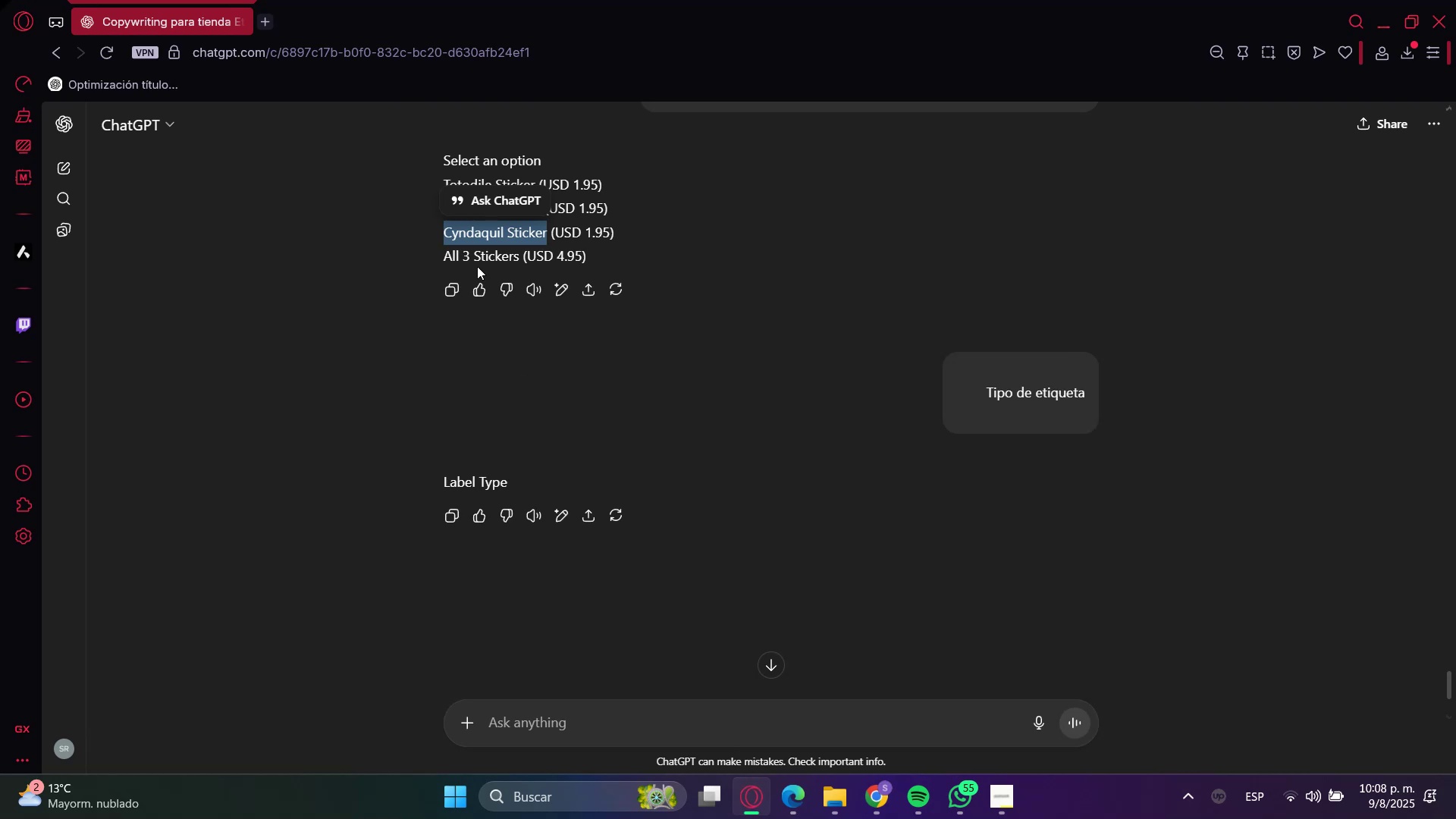 
left_click([452, 246])
 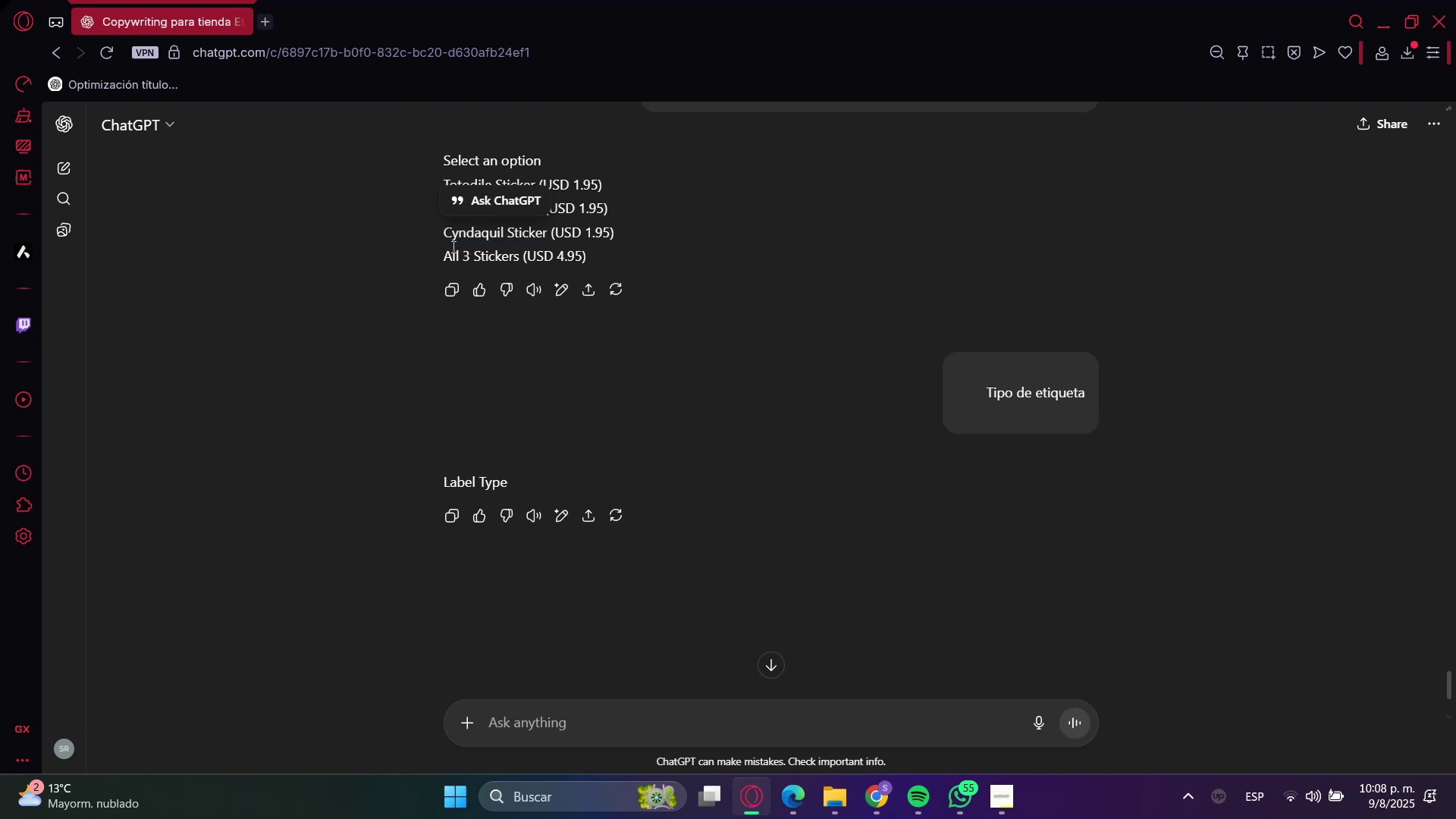 
left_click_drag(start_coordinate=[452, 246], to_coordinate=[497, 247])
 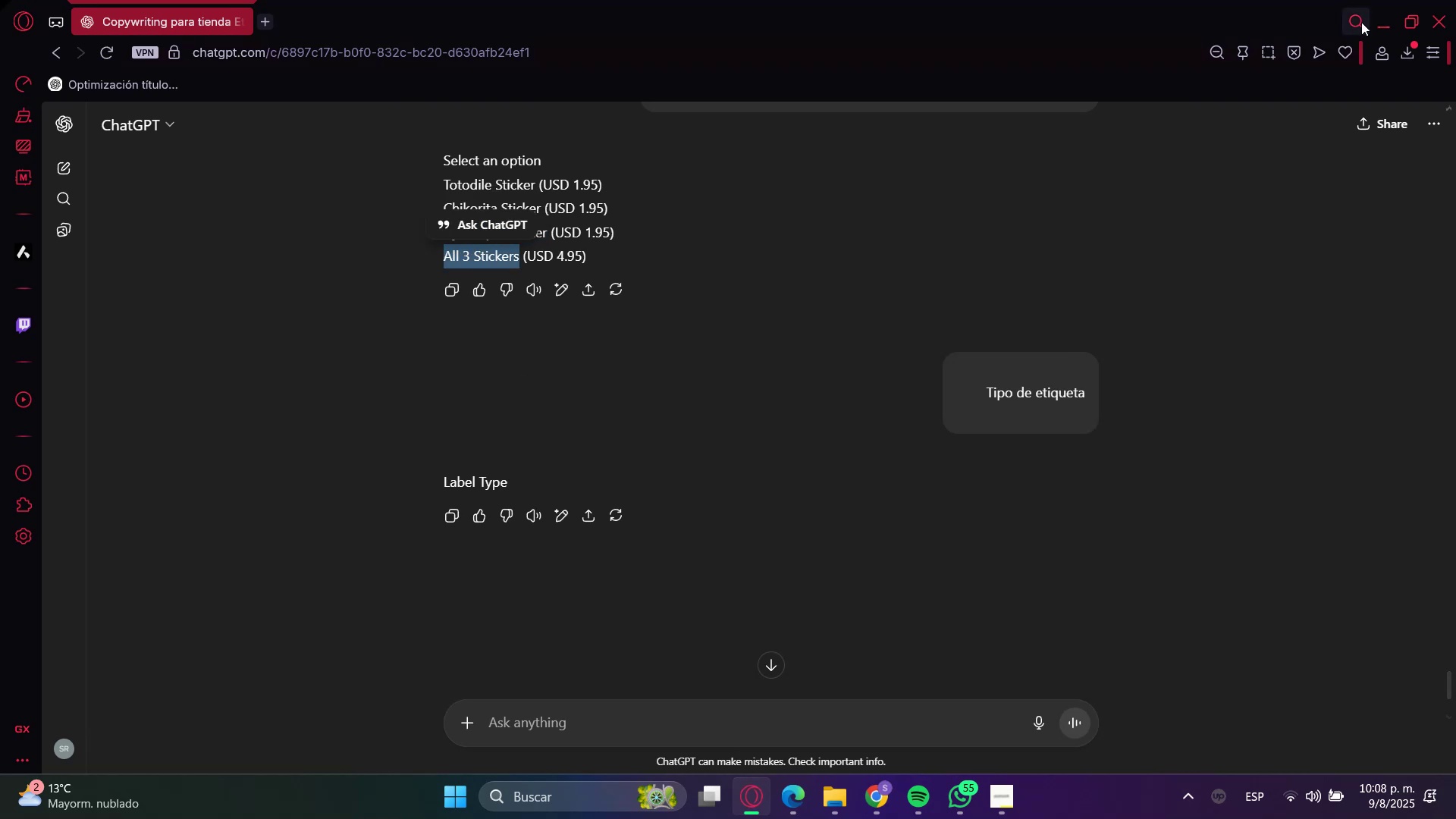 
key(Control+C)
 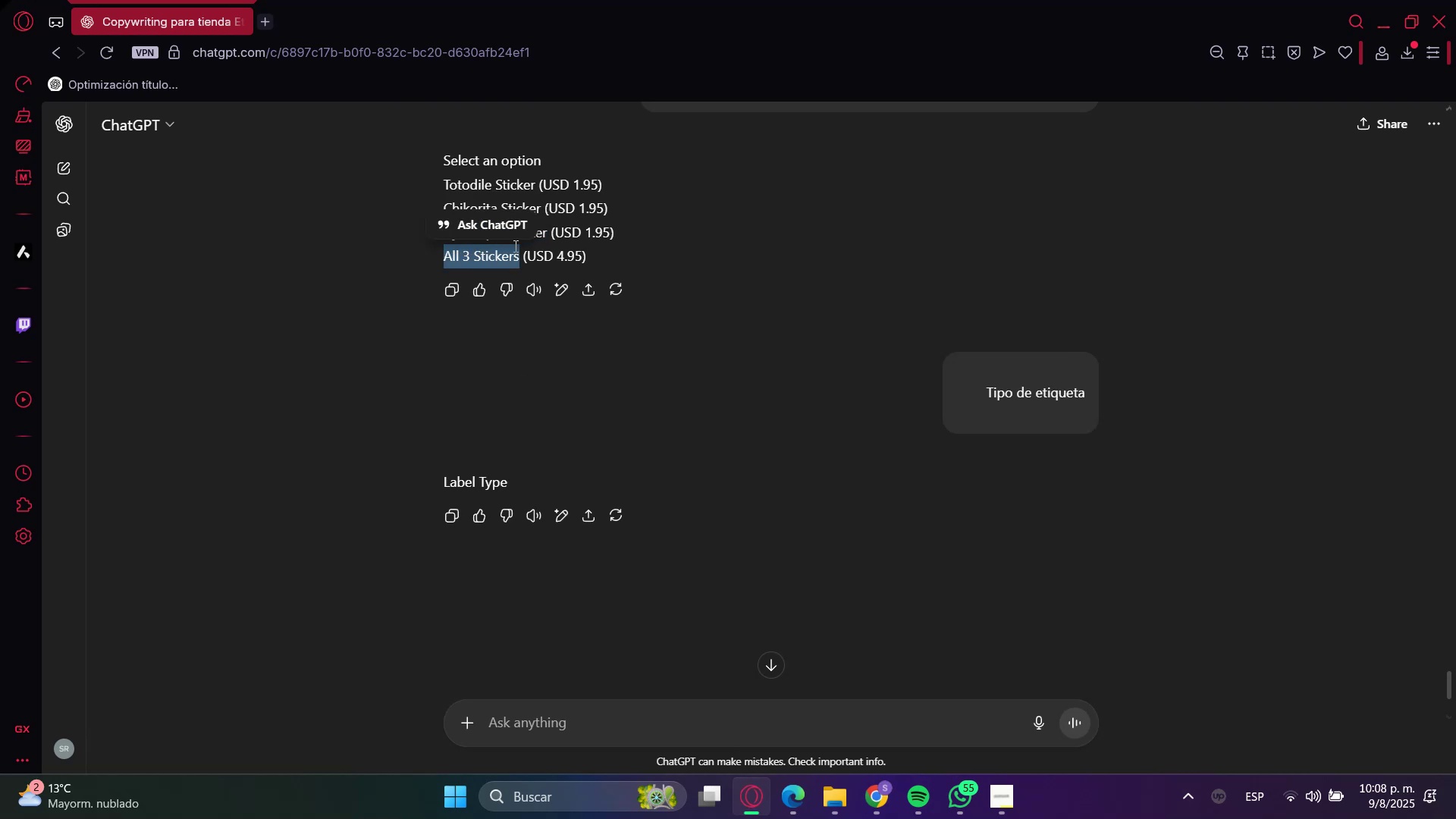 
key(Control+C)
 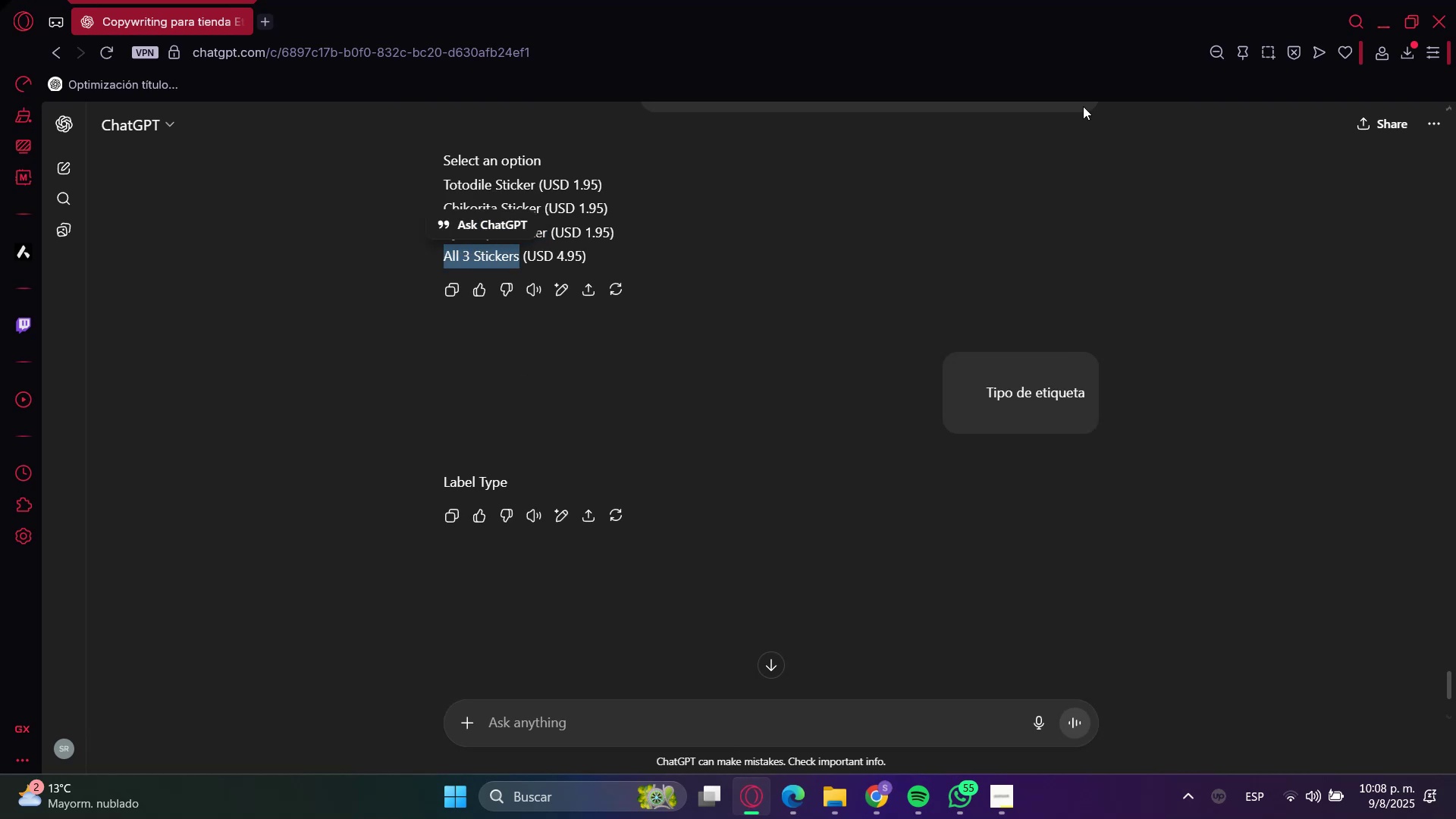 
key(Control+C)
 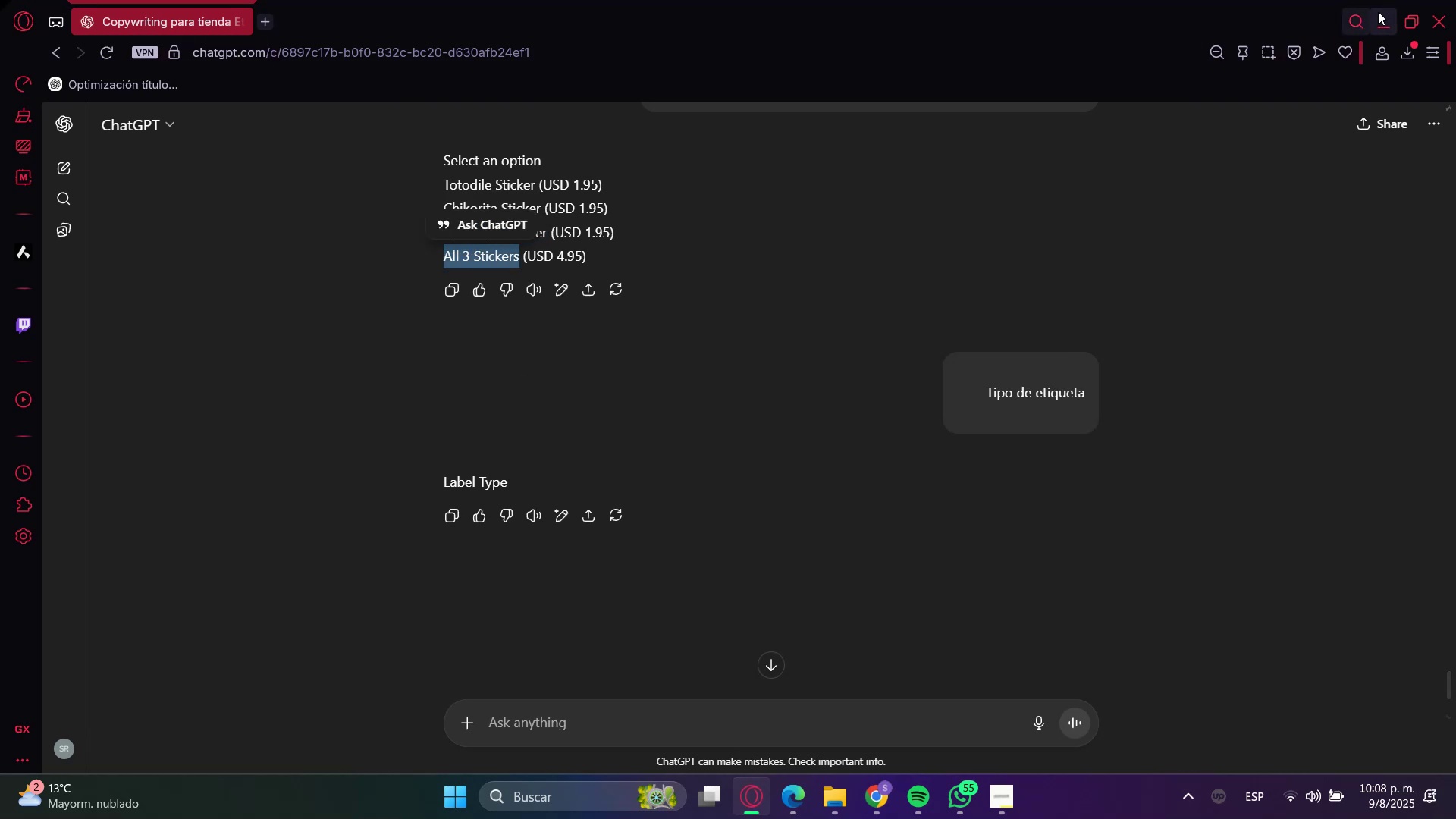 
key(Control+V)
 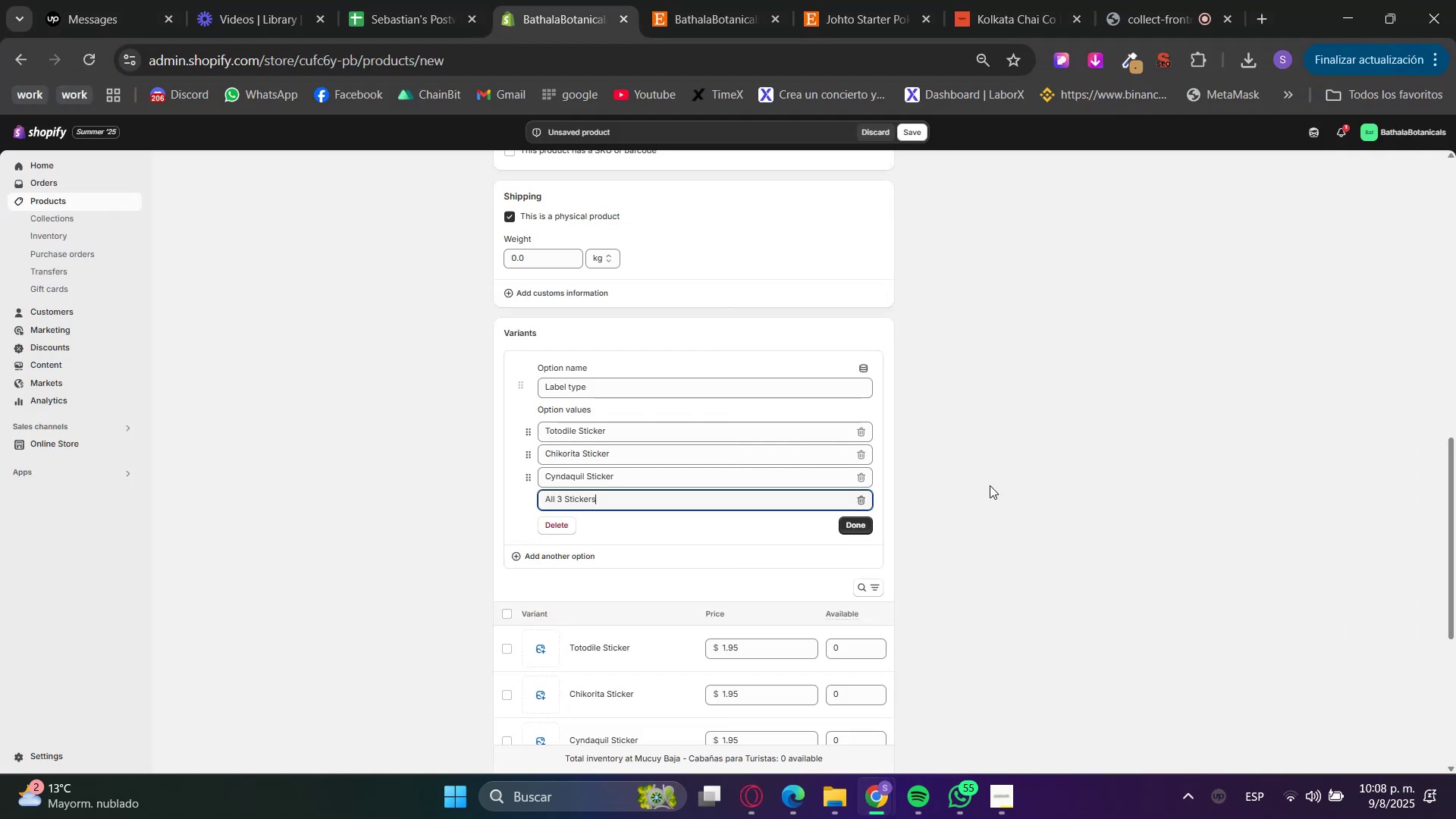 
left_click([1001, 481])
 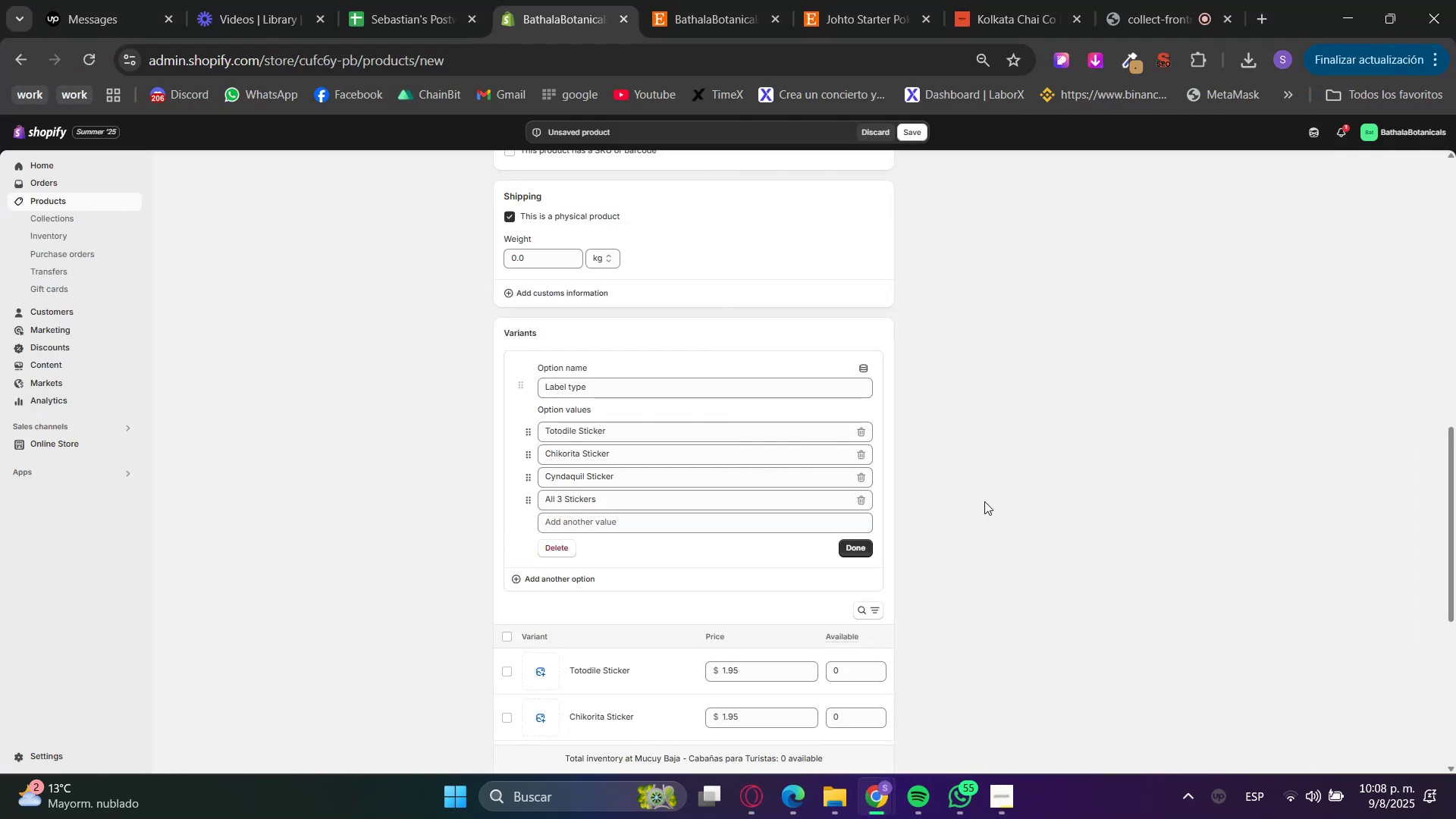 
scroll: coordinate [967, 519], scroll_direction: down, amount: 2.0
 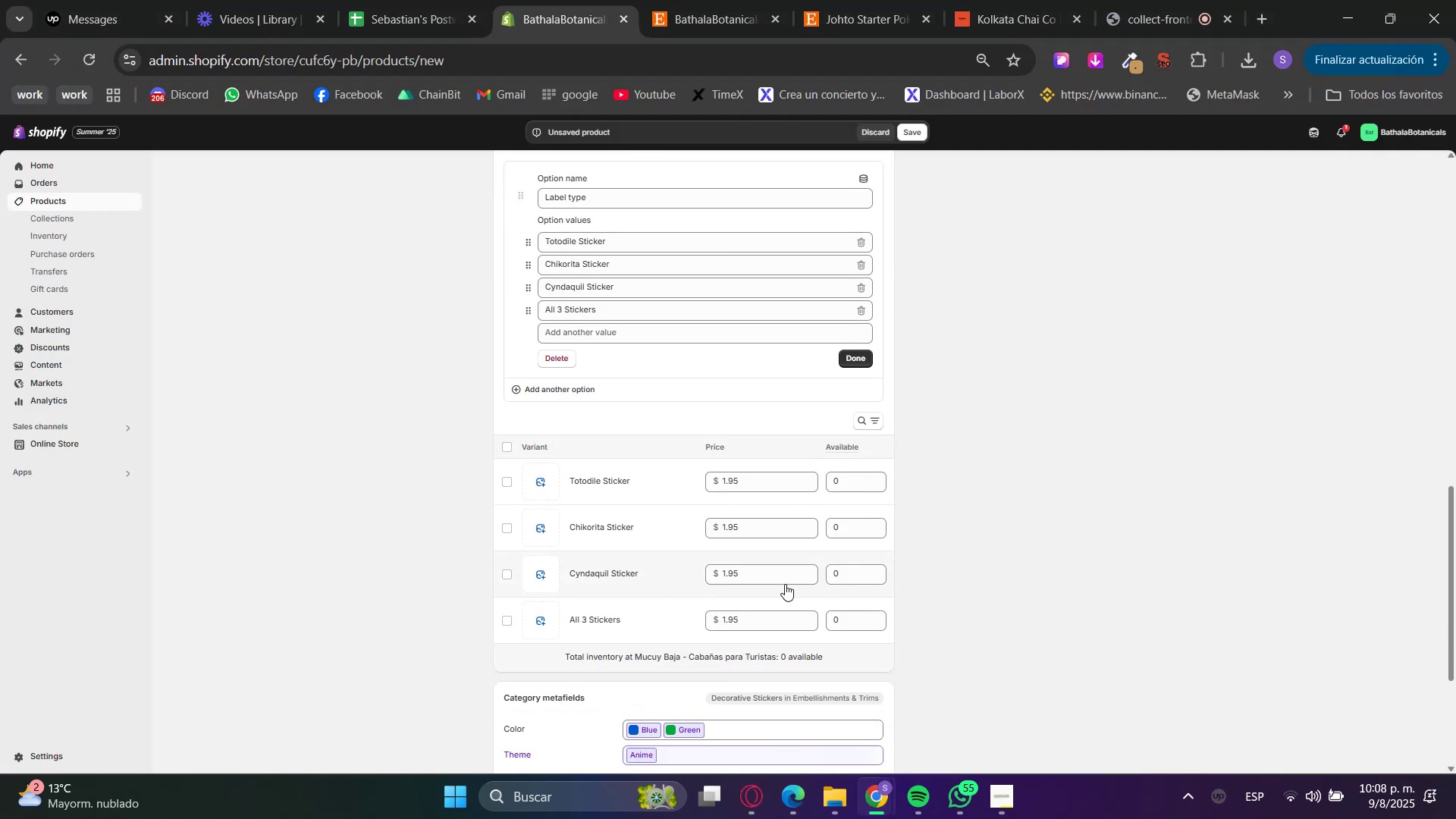 
left_click([765, 614])
 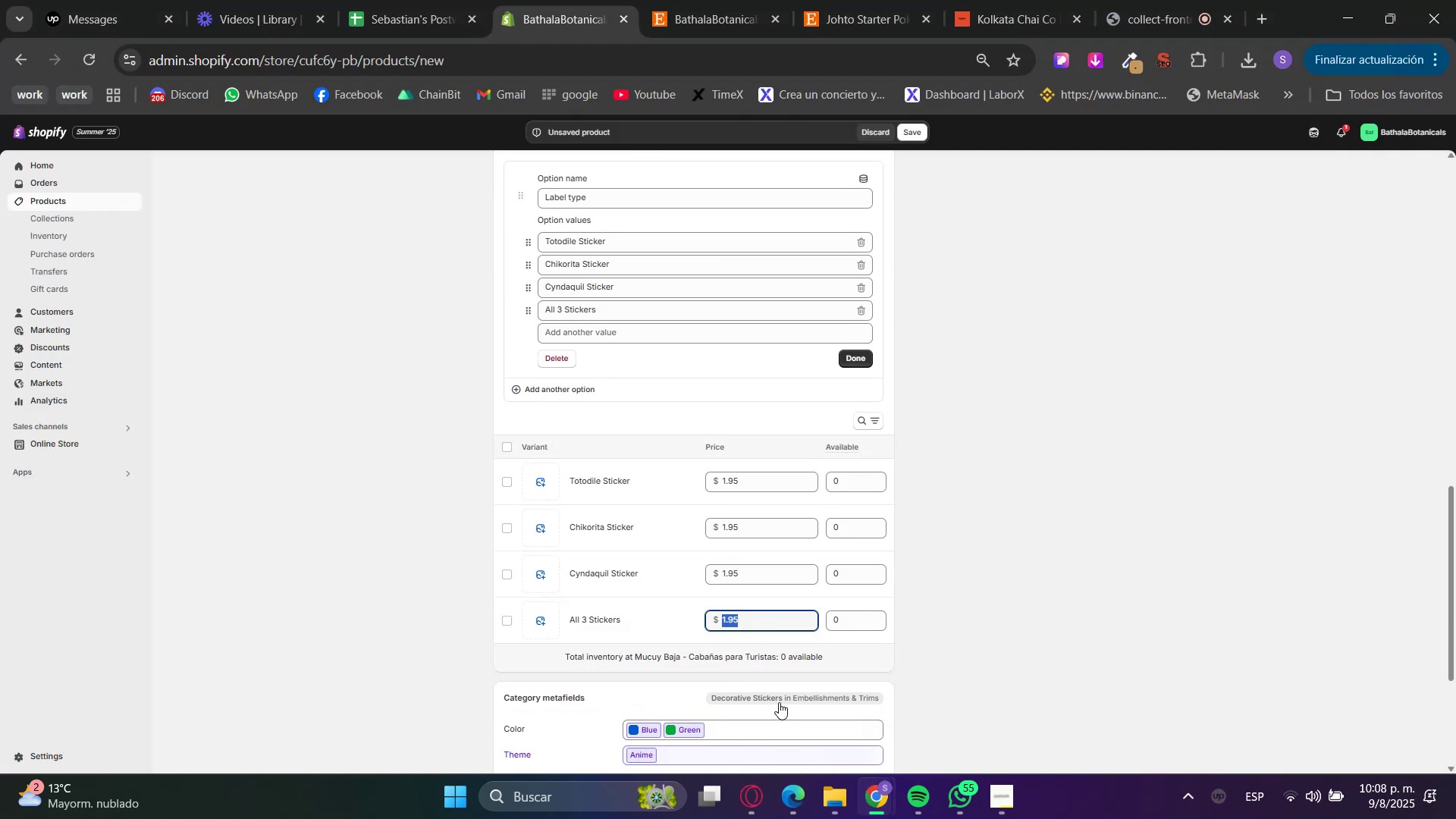 
key(Numpad4)
 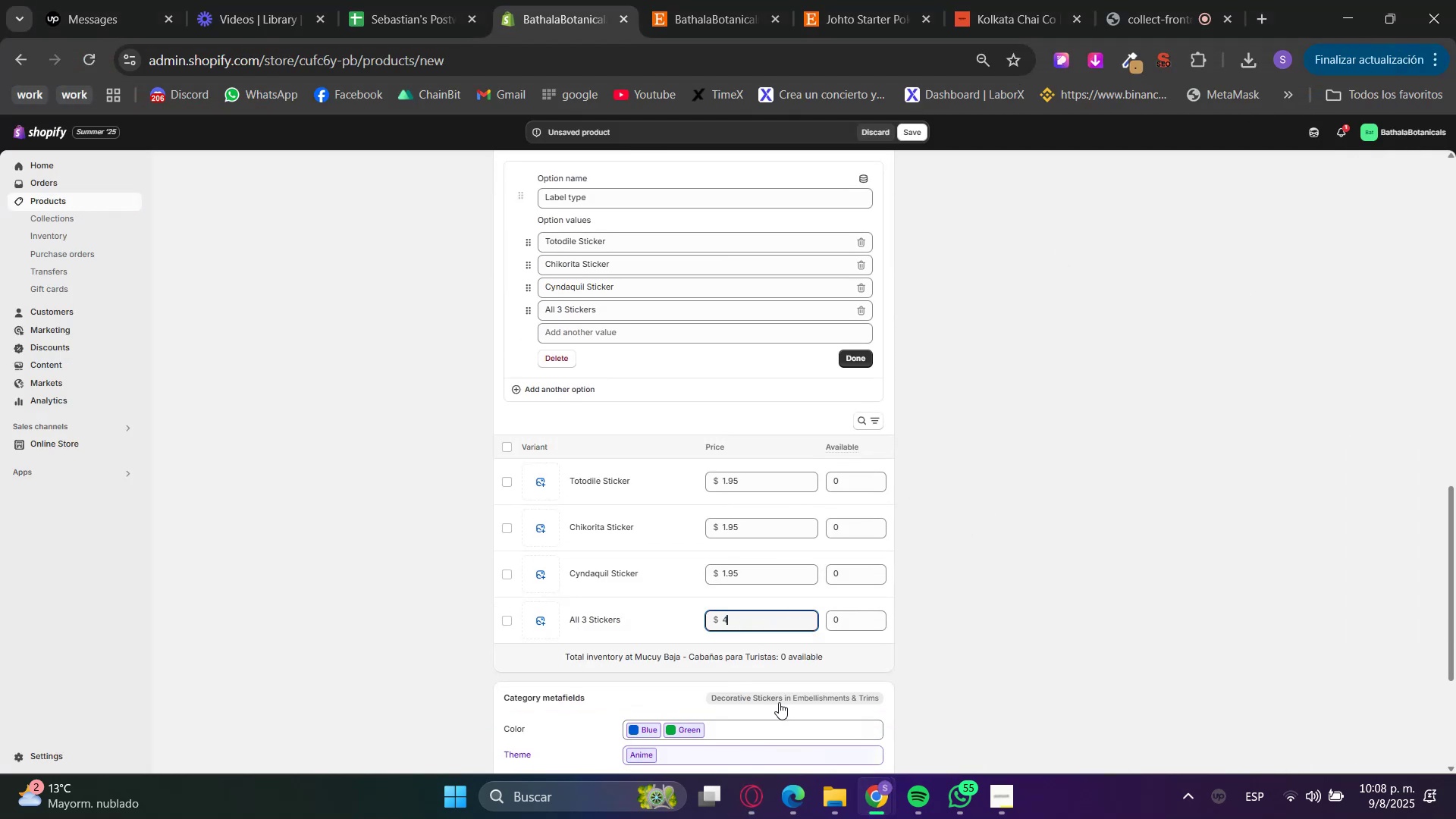 
key(NumpadDecimal)
 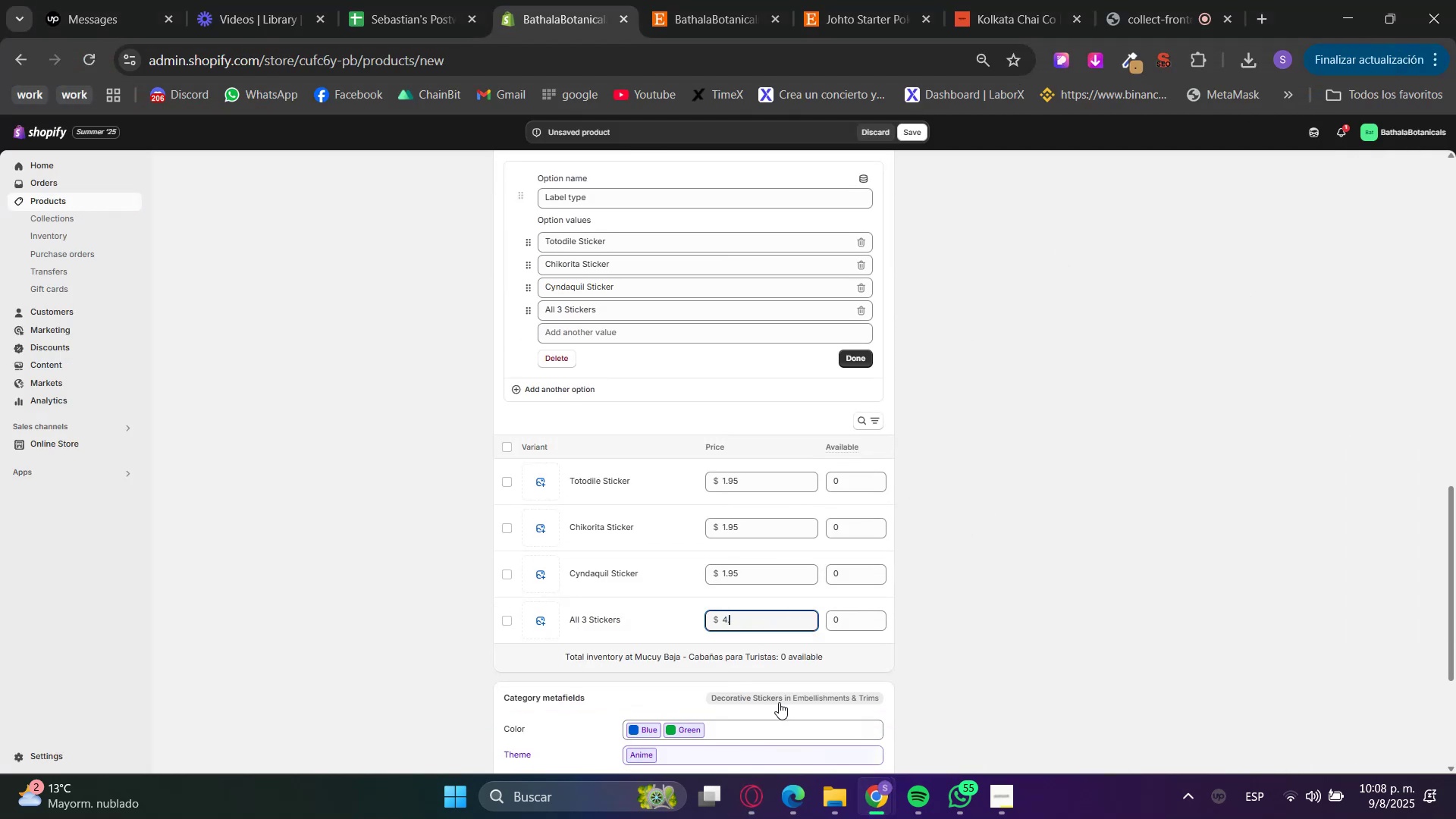 
key(Numpad9)
 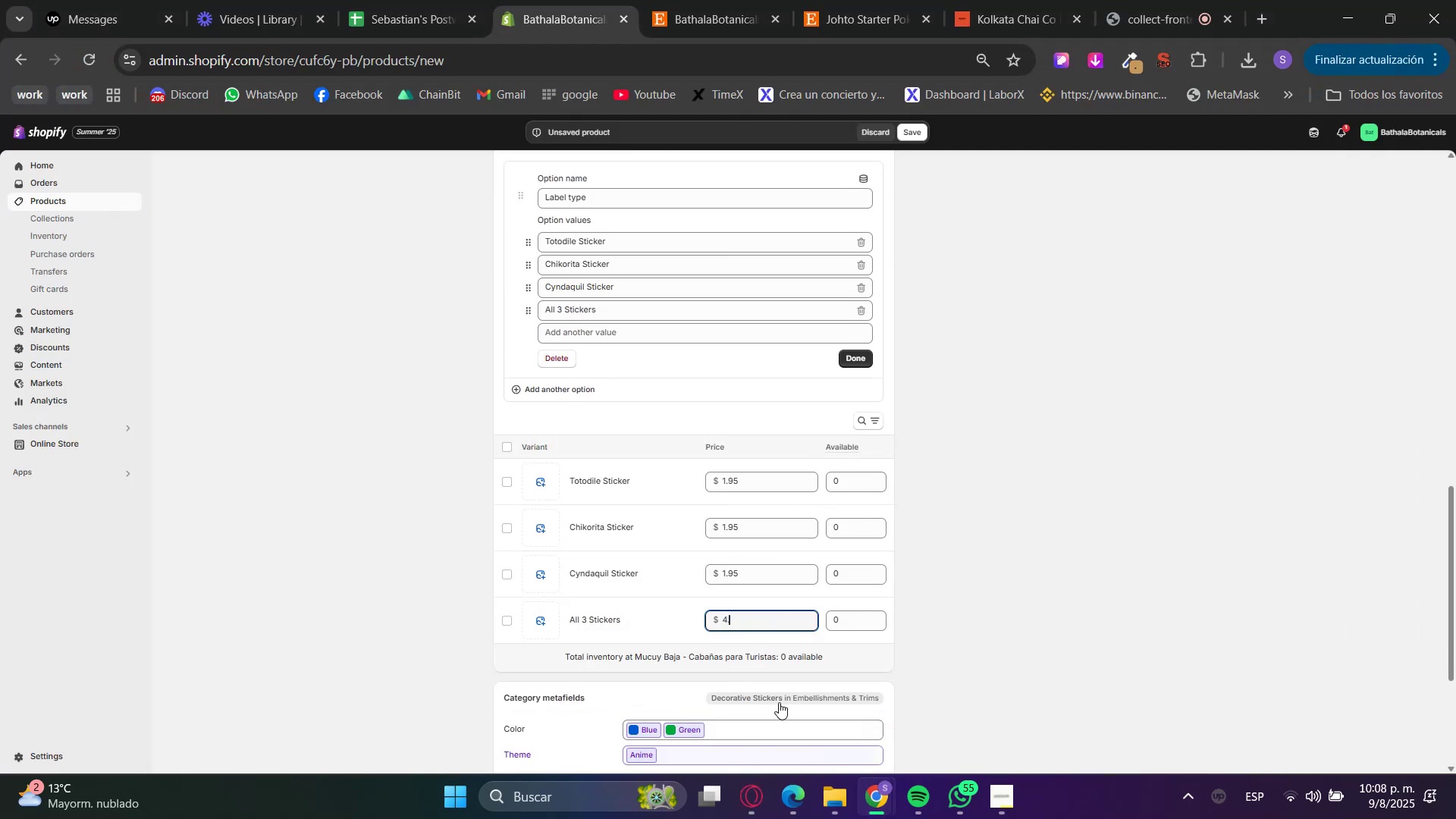 
key(Numpad5)
 